 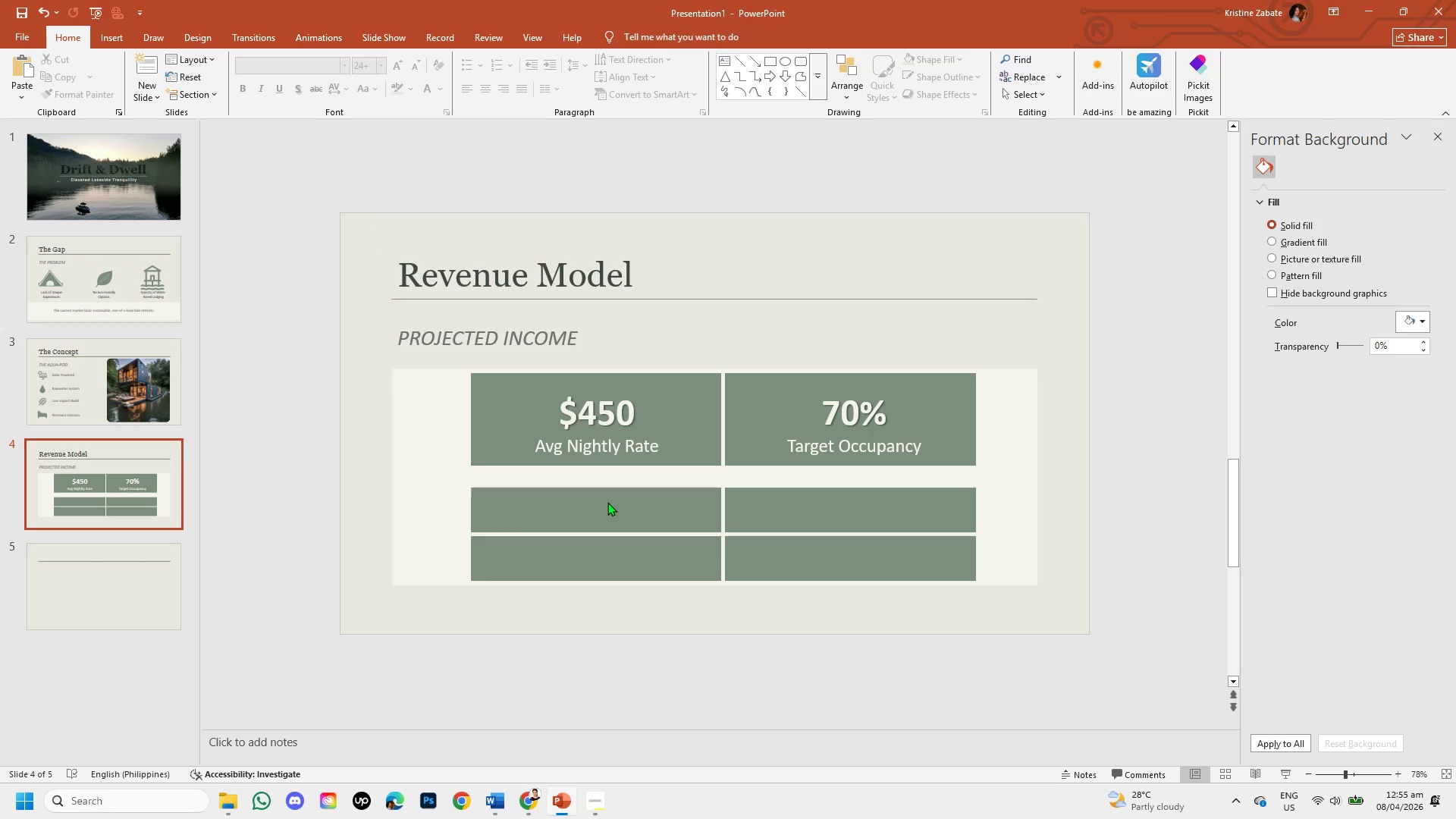 
left_click([532, 799])
 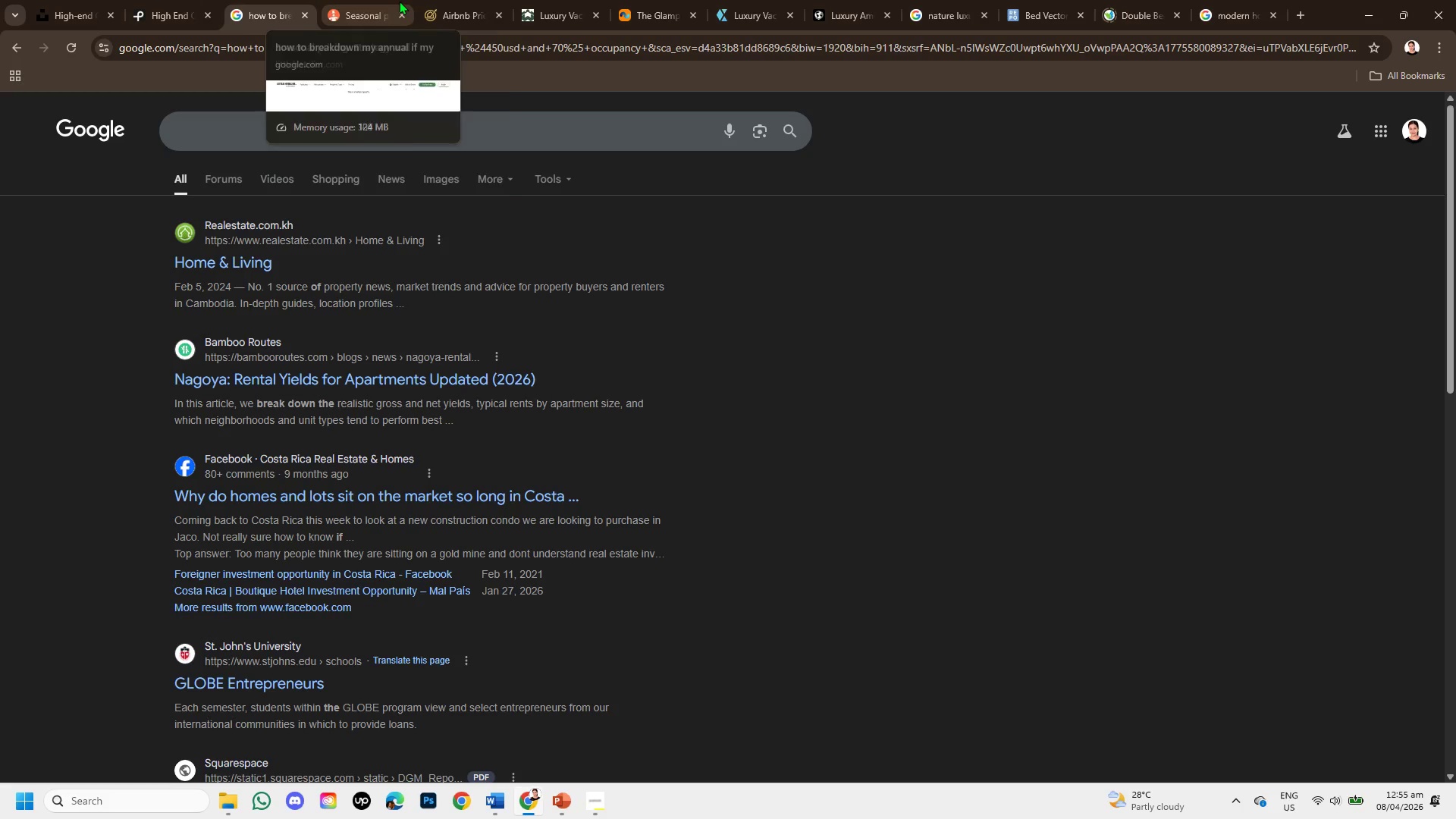 
left_click([340, 0])
 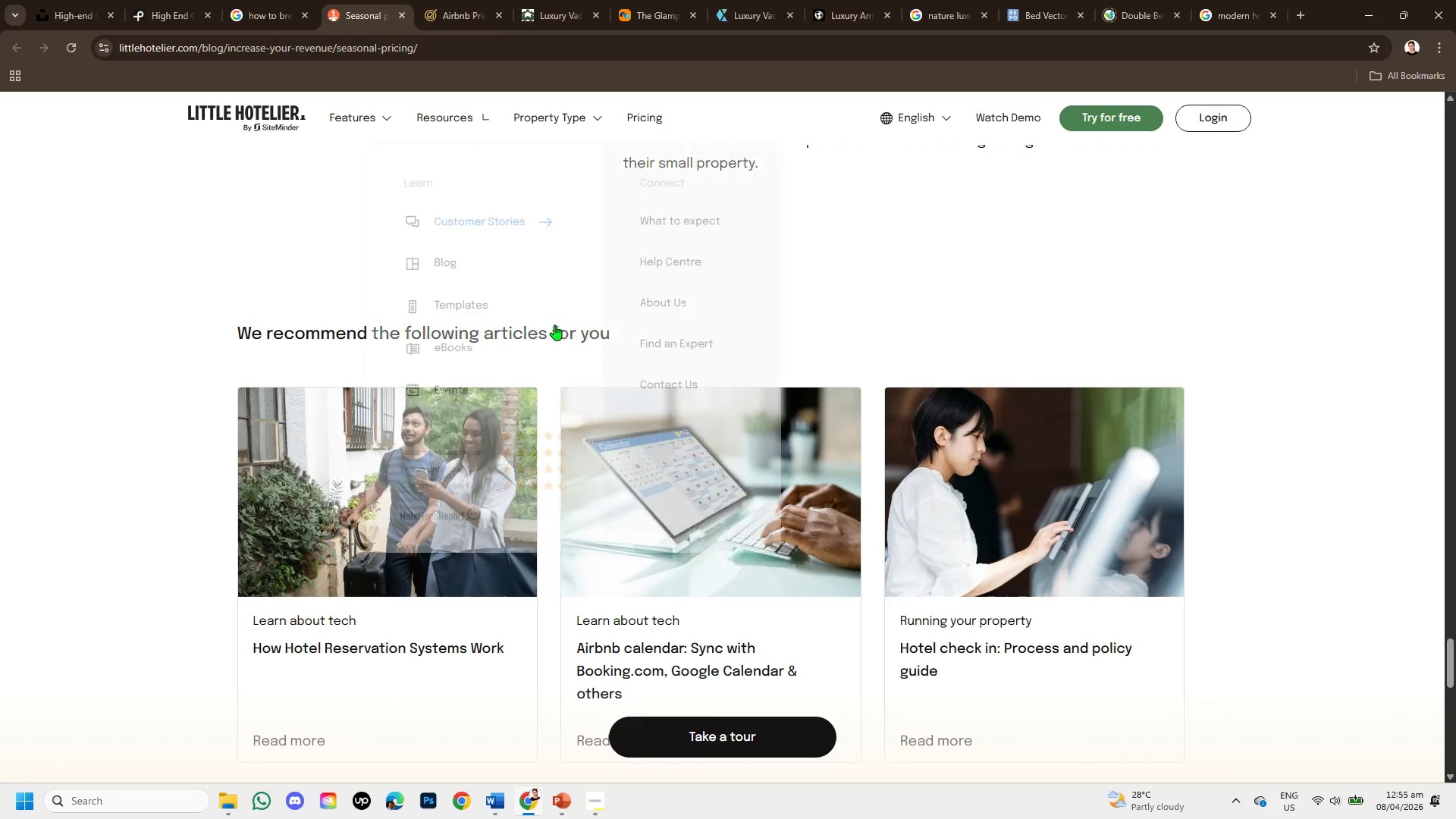 
scroll: coordinate [543, 419], scroll_direction: down, amount: 2.0
 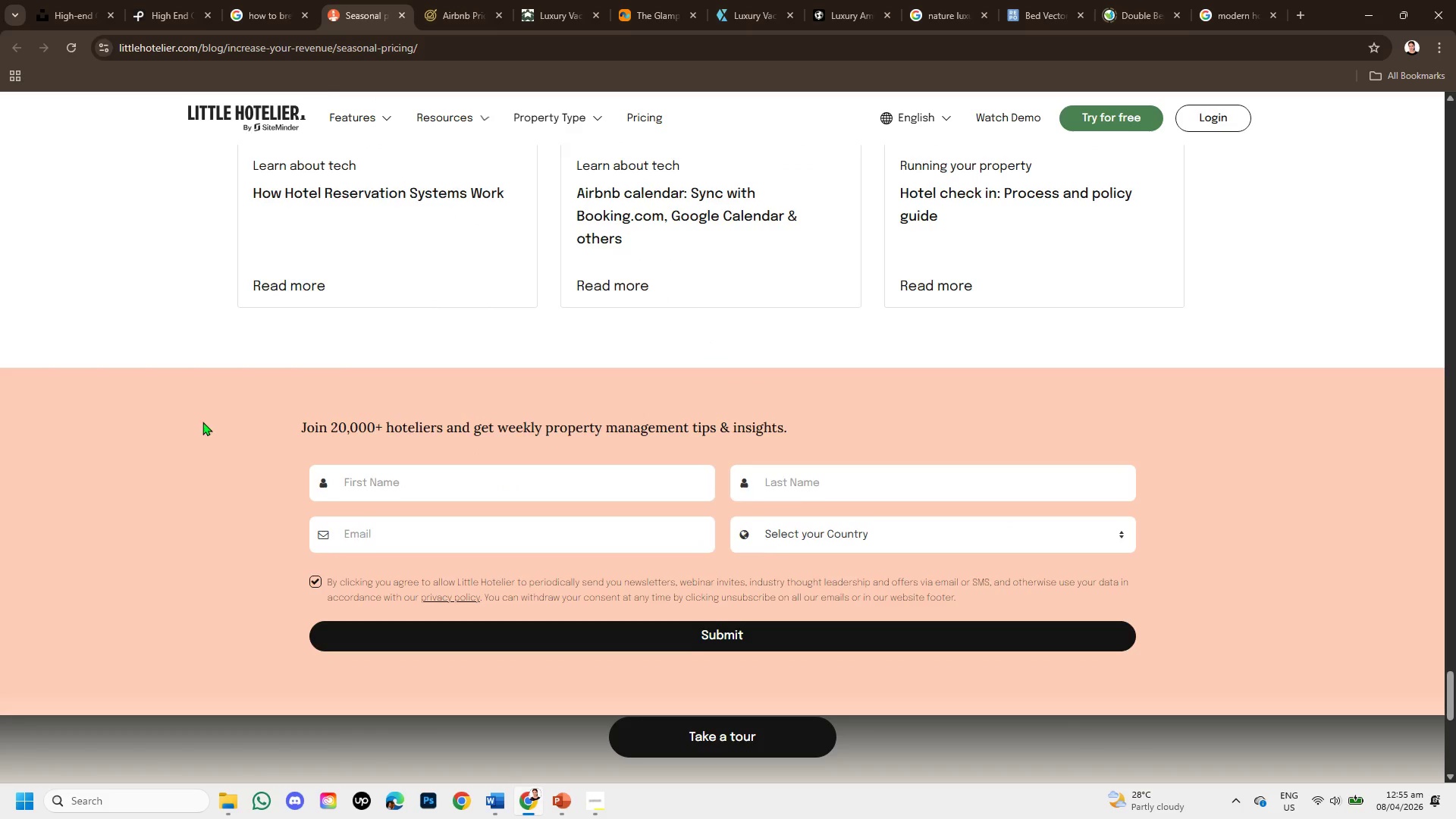 
scroll: coordinate [228, 395], scroll_direction: up, amount: 8.0
 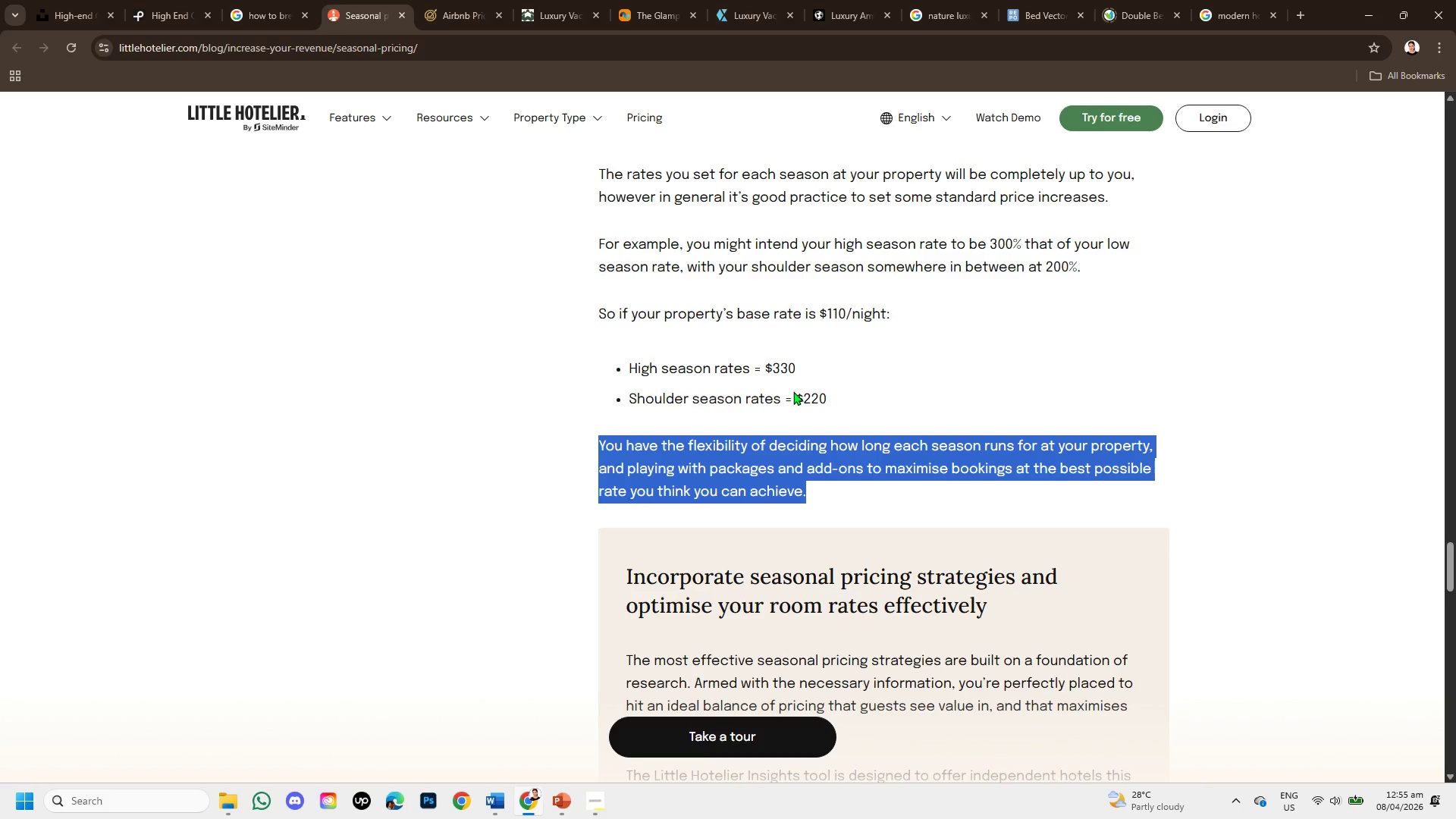 
wait(12.41)
 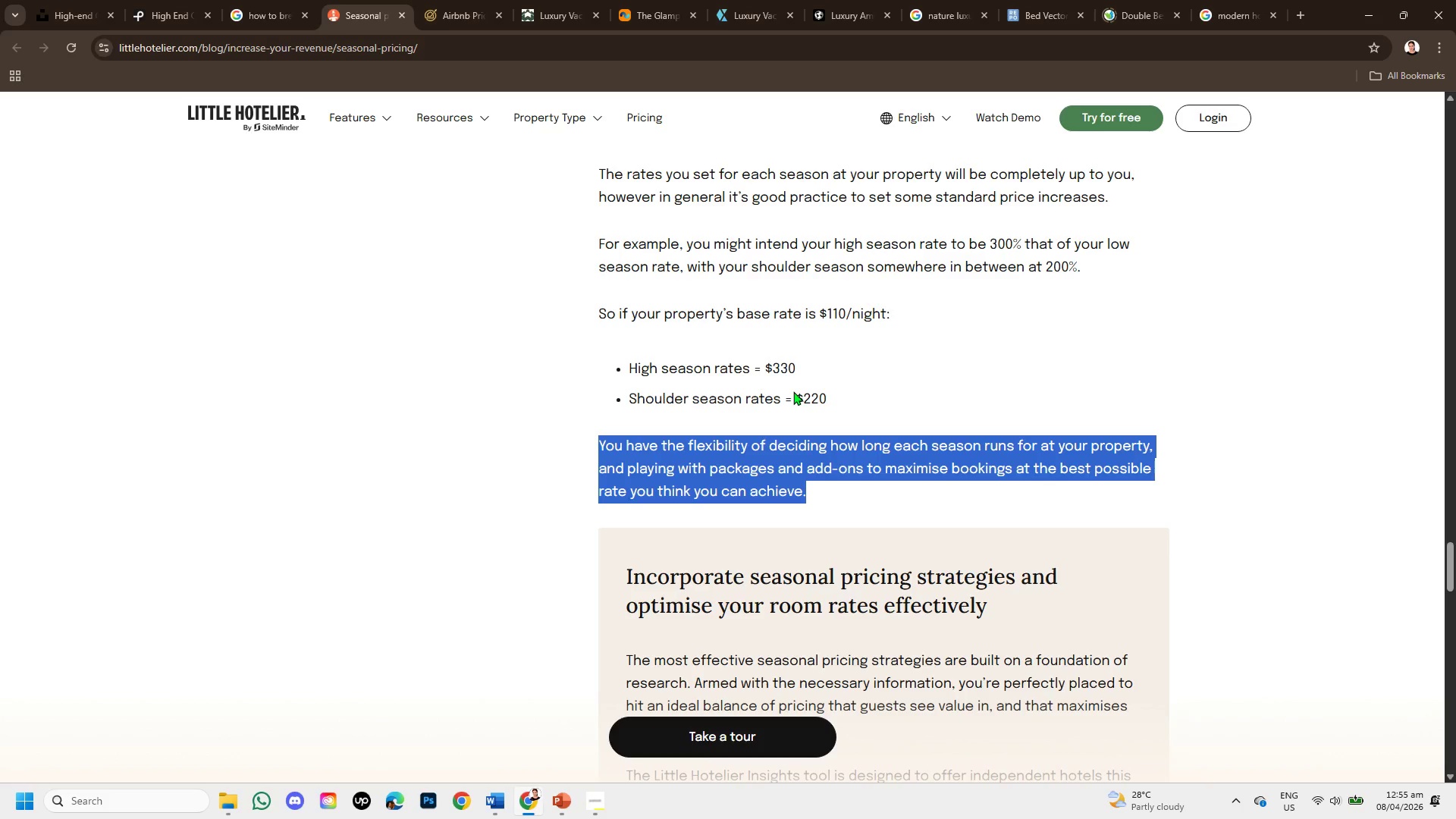 
scroll: coordinate [814, 466], scroll_direction: down, amount: 2.0
 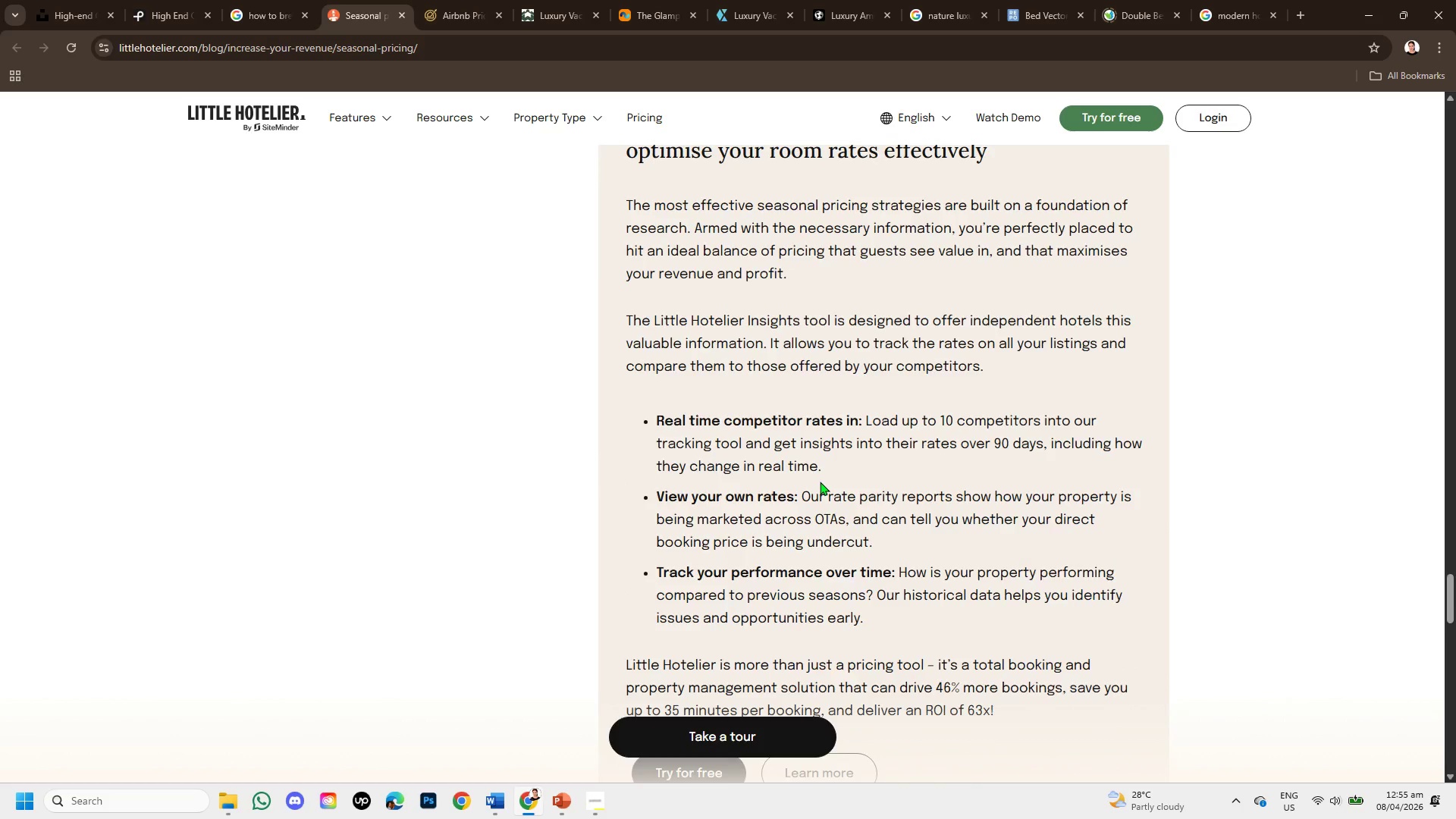 
scroll: coordinate [811, 156], scroll_direction: up, amount: 34.0
 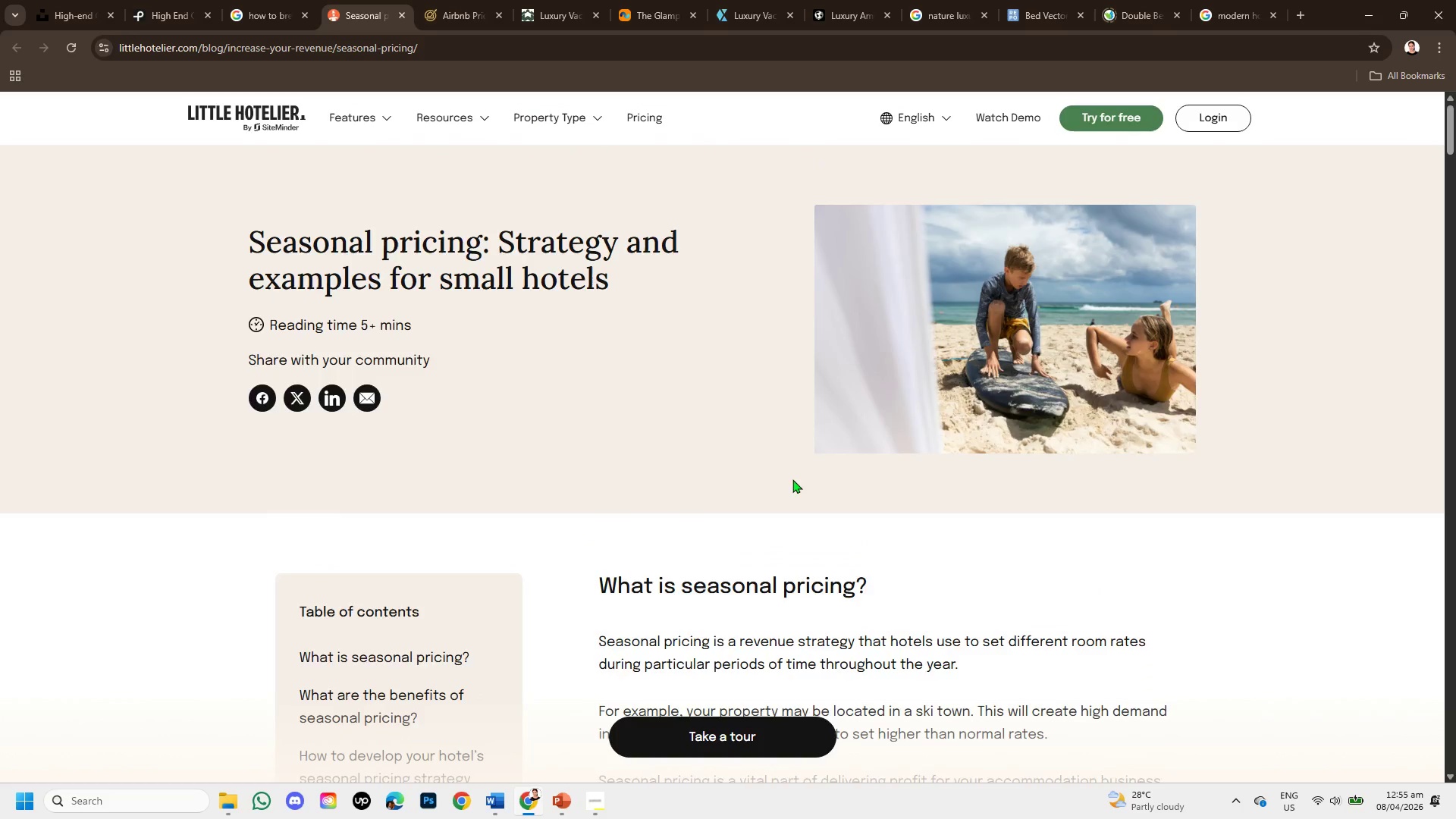 
scroll: coordinate [655, 495], scroll_direction: down, amount: 4.0
 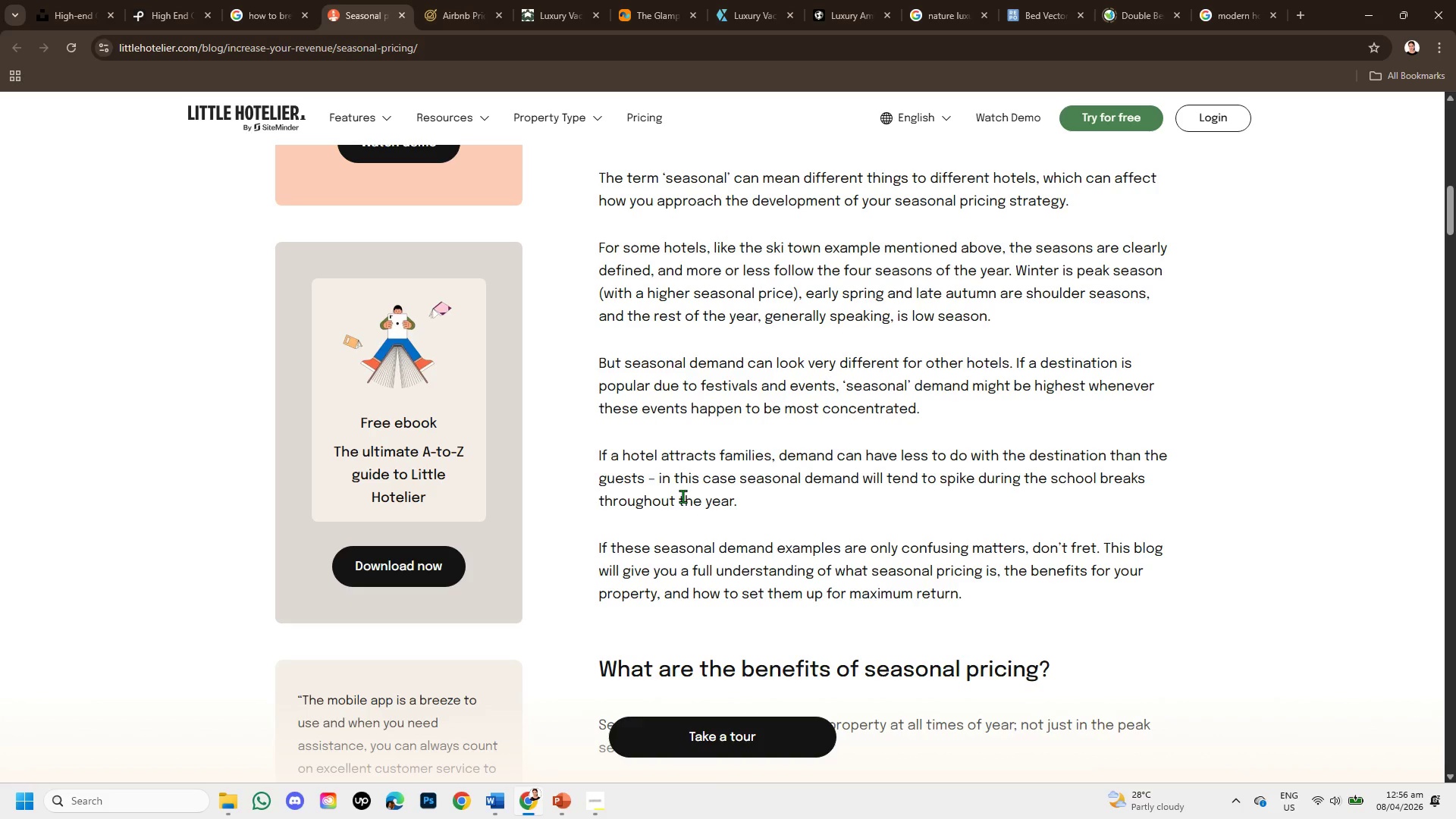 
wait(26.82)
 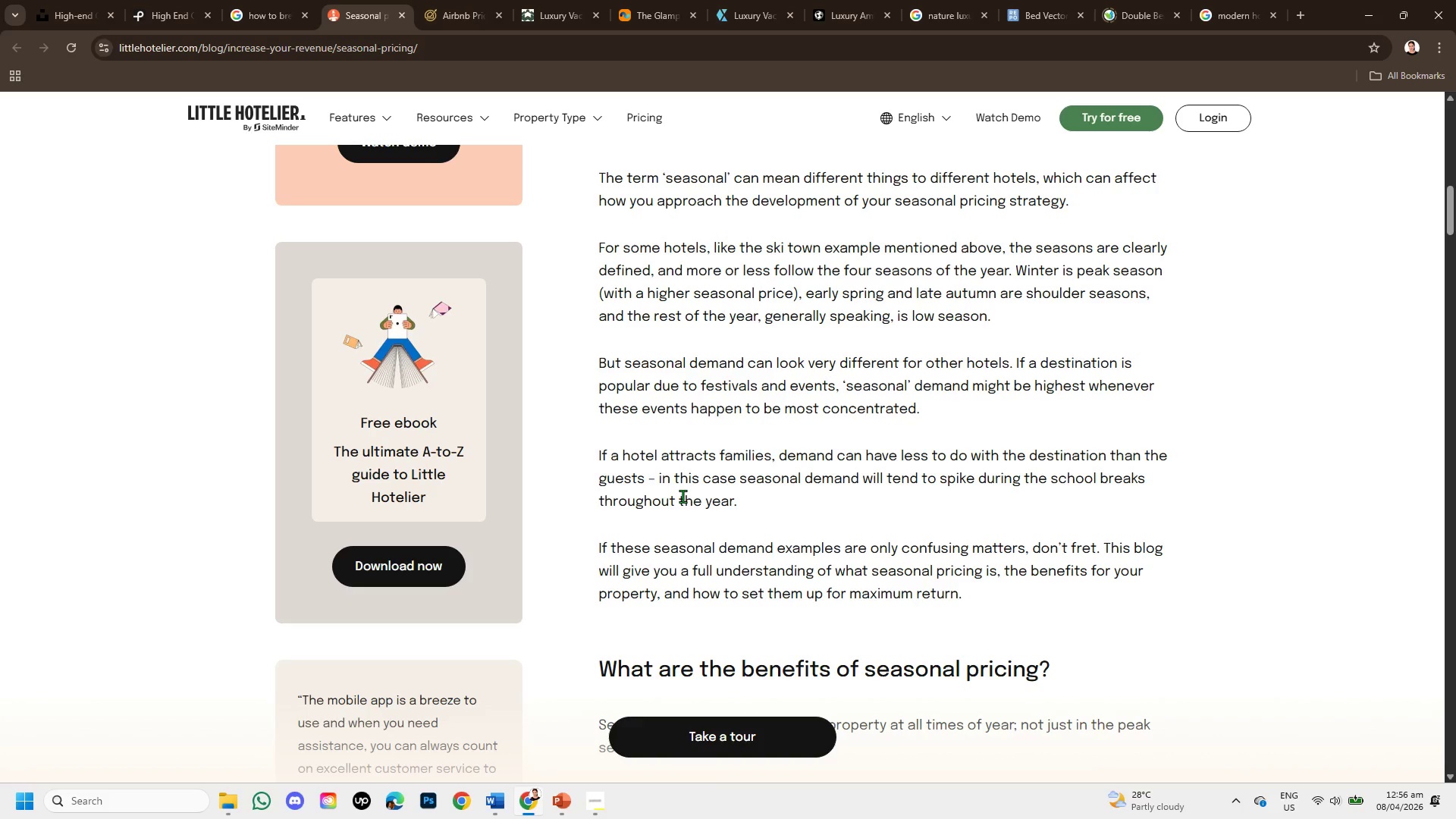 
scroll: coordinate [768, 560], scroll_direction: down, amount: 1.0
 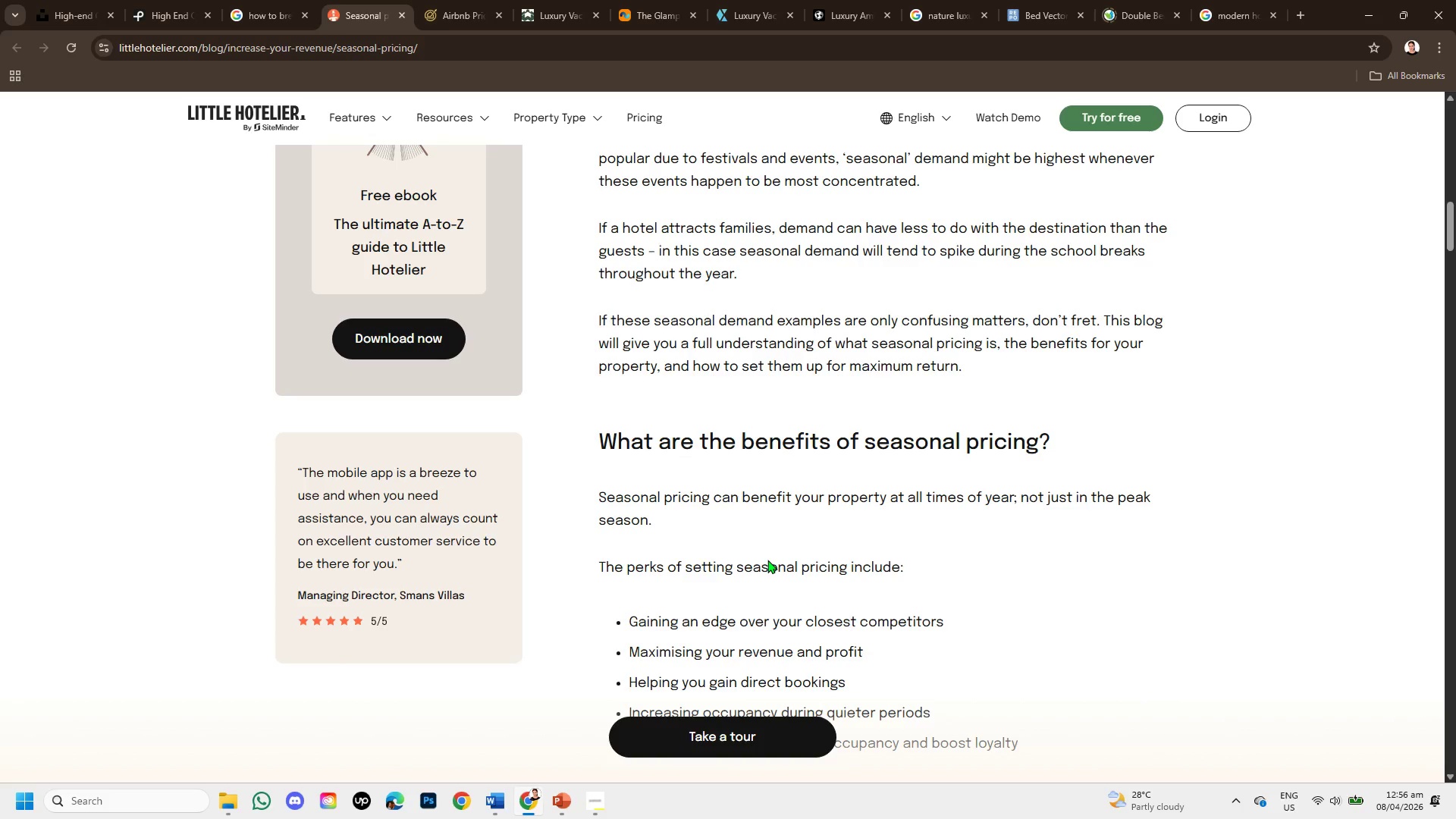 
wait(10.27)
 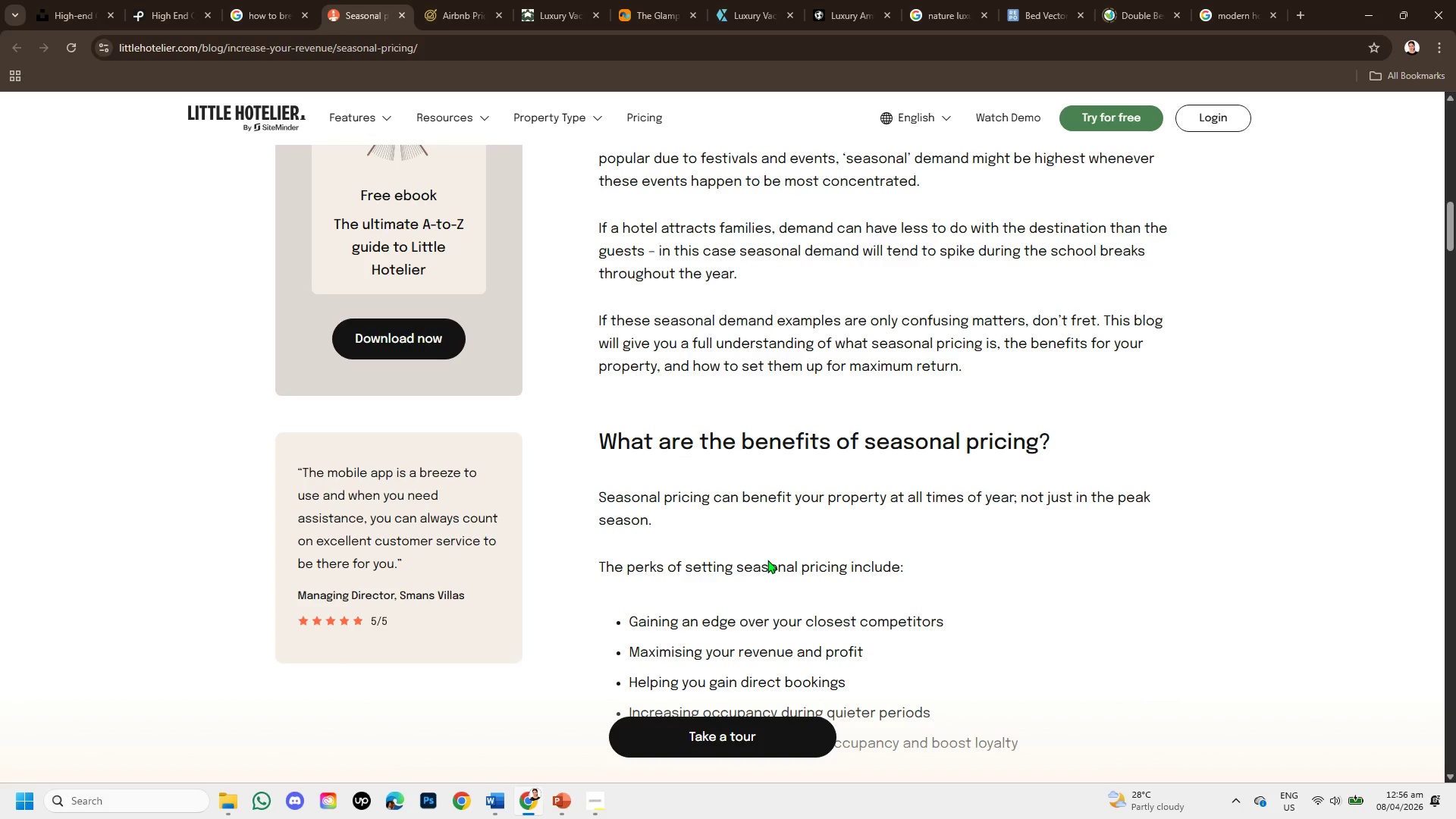 
scroll: coordinate [765, 563], scroll_direction: down, amount: 1.0
 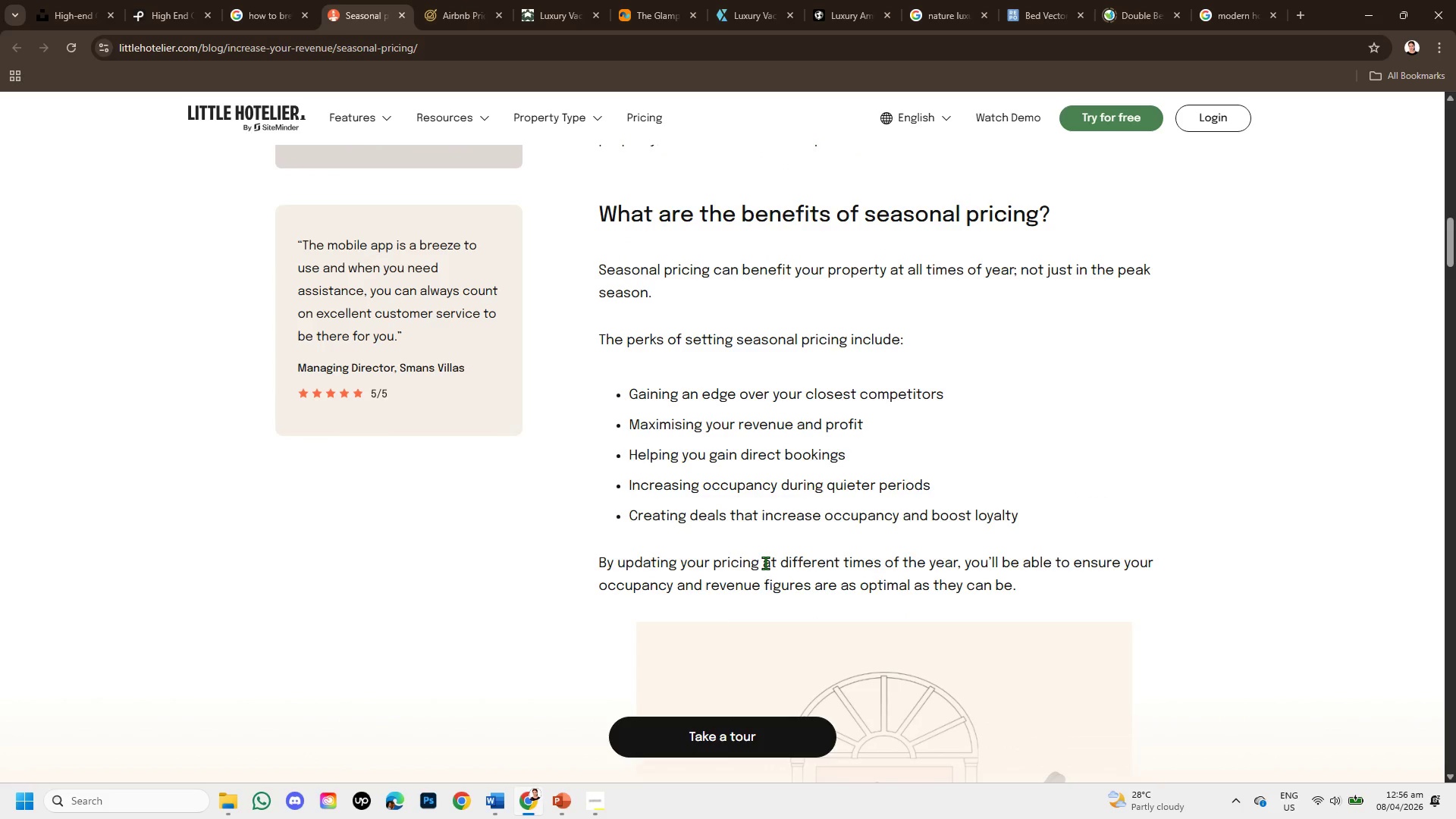 
wait(5.52)
 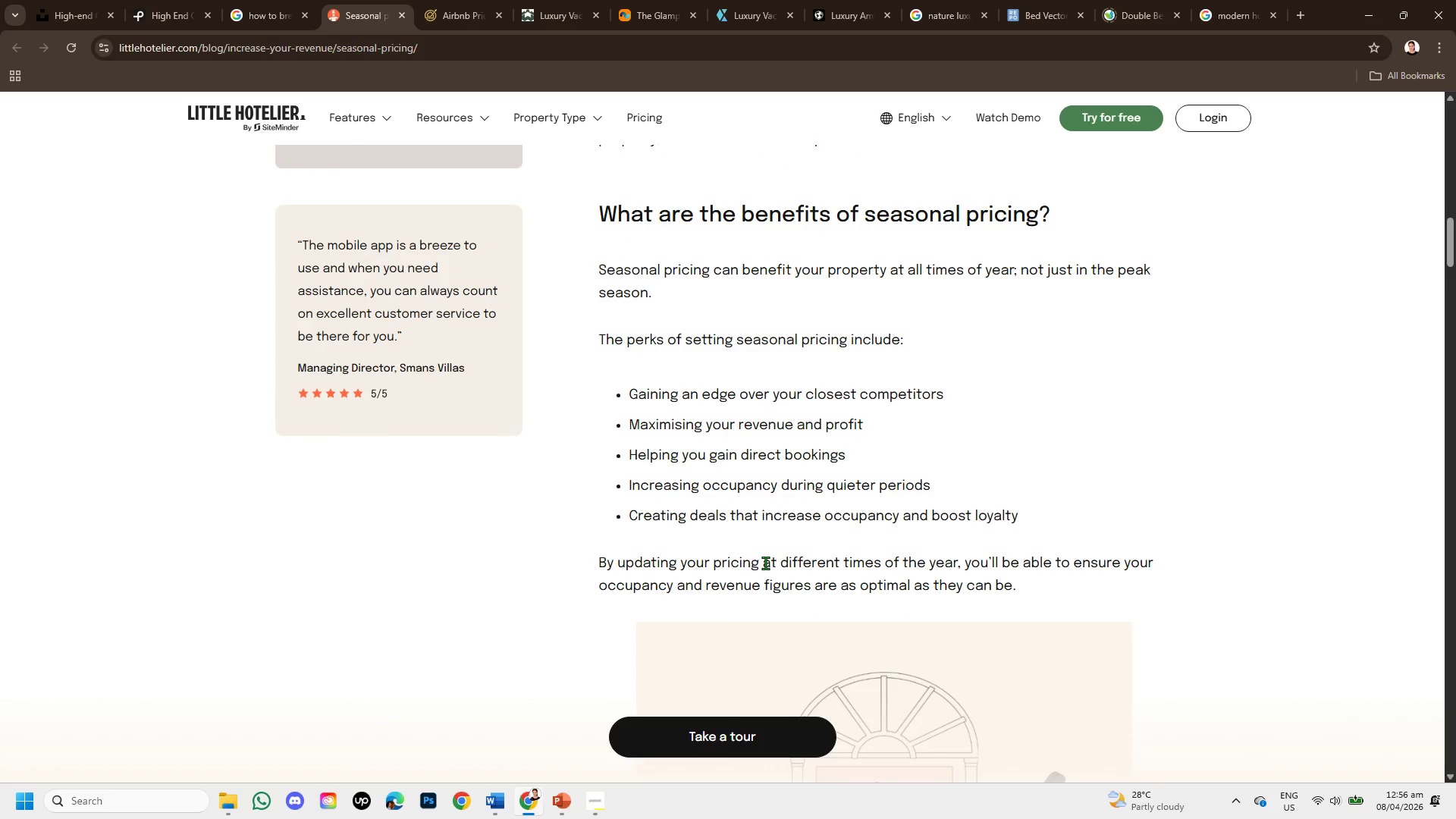 
scroll: coordinate [760, 554], scroll_direction: down, amount: 4.0
 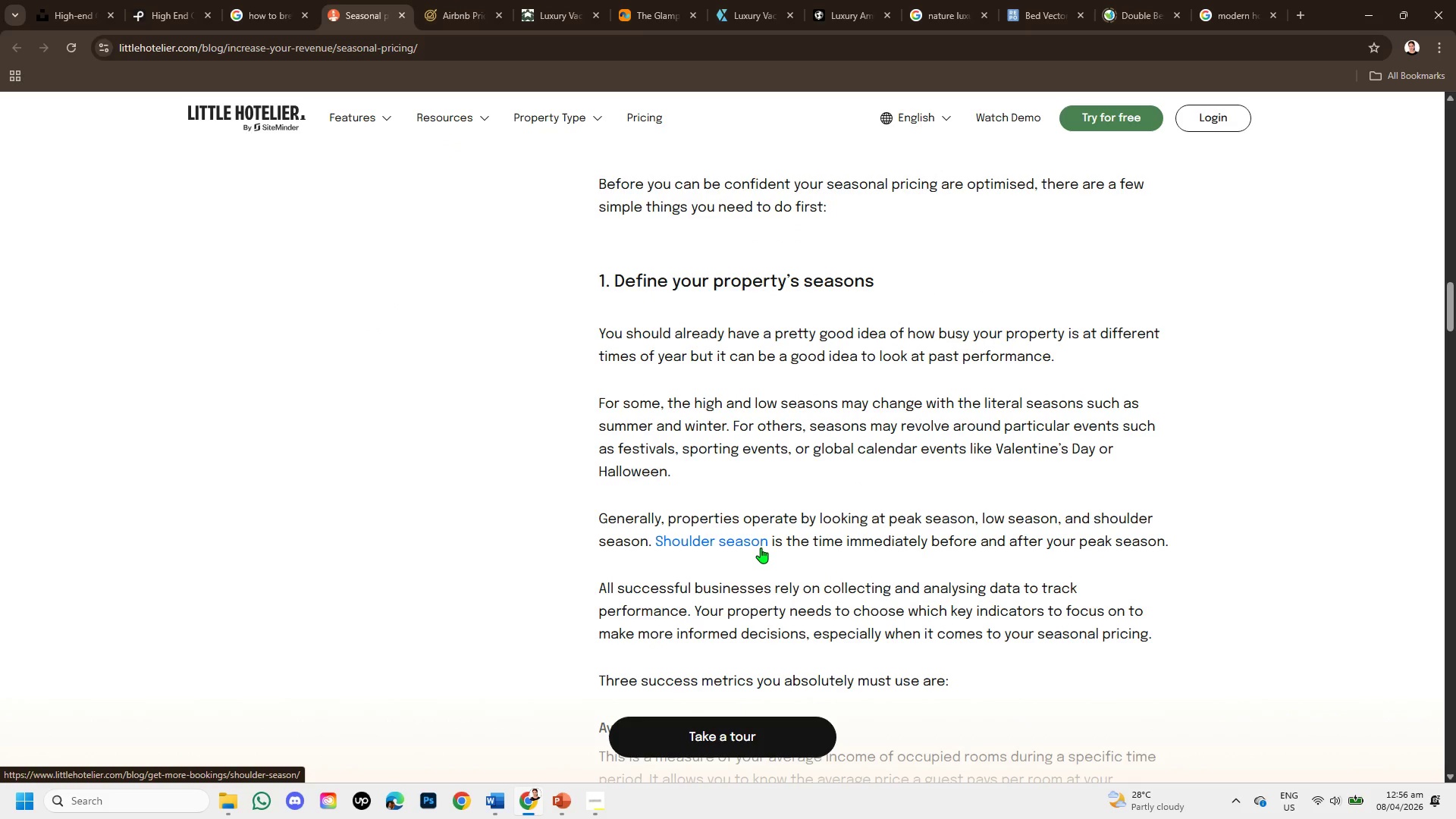 
wait(9.35)
 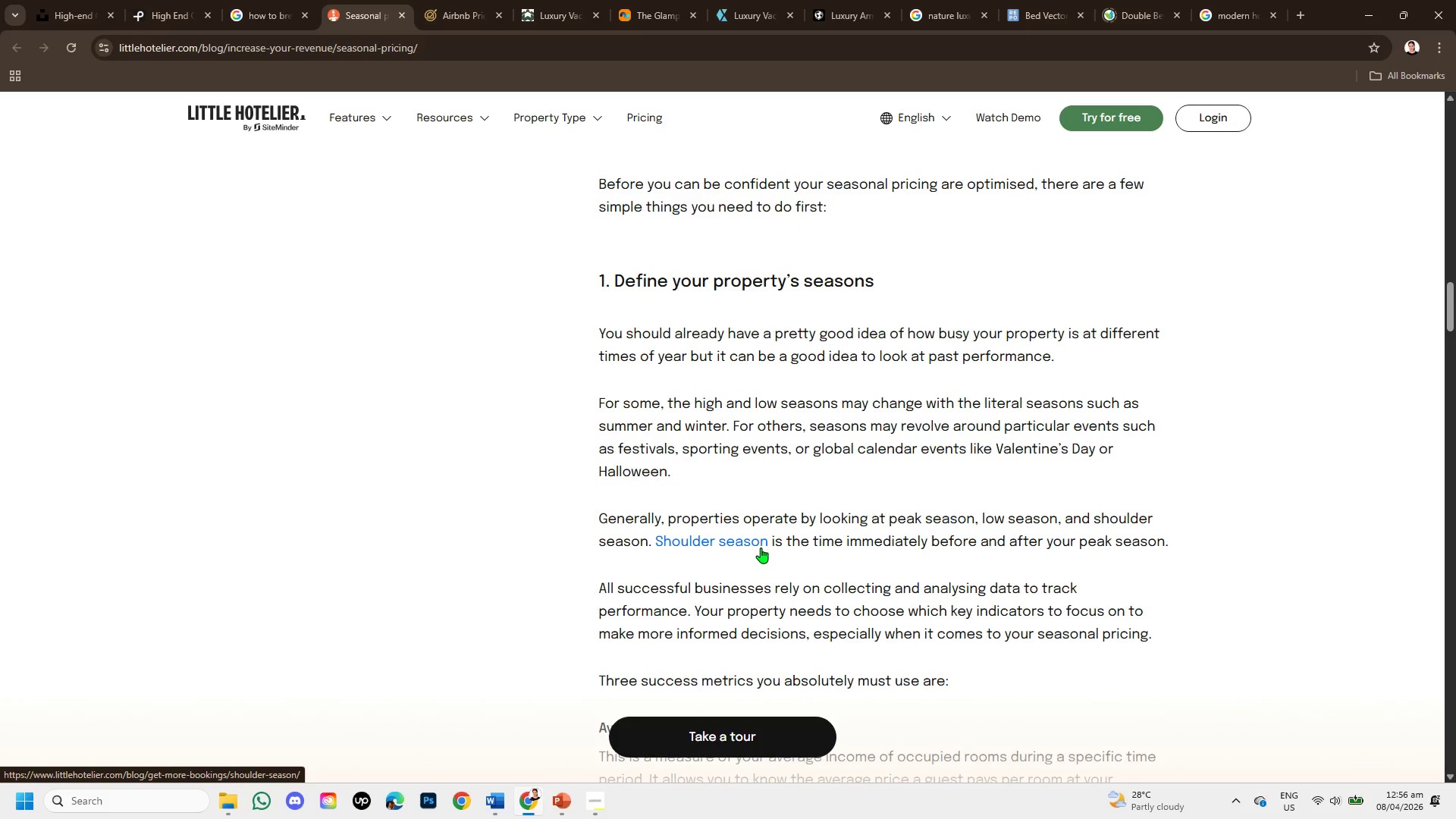 
scroll: coordinate [761, 548], scroll_direction: down, amount: 1.0
 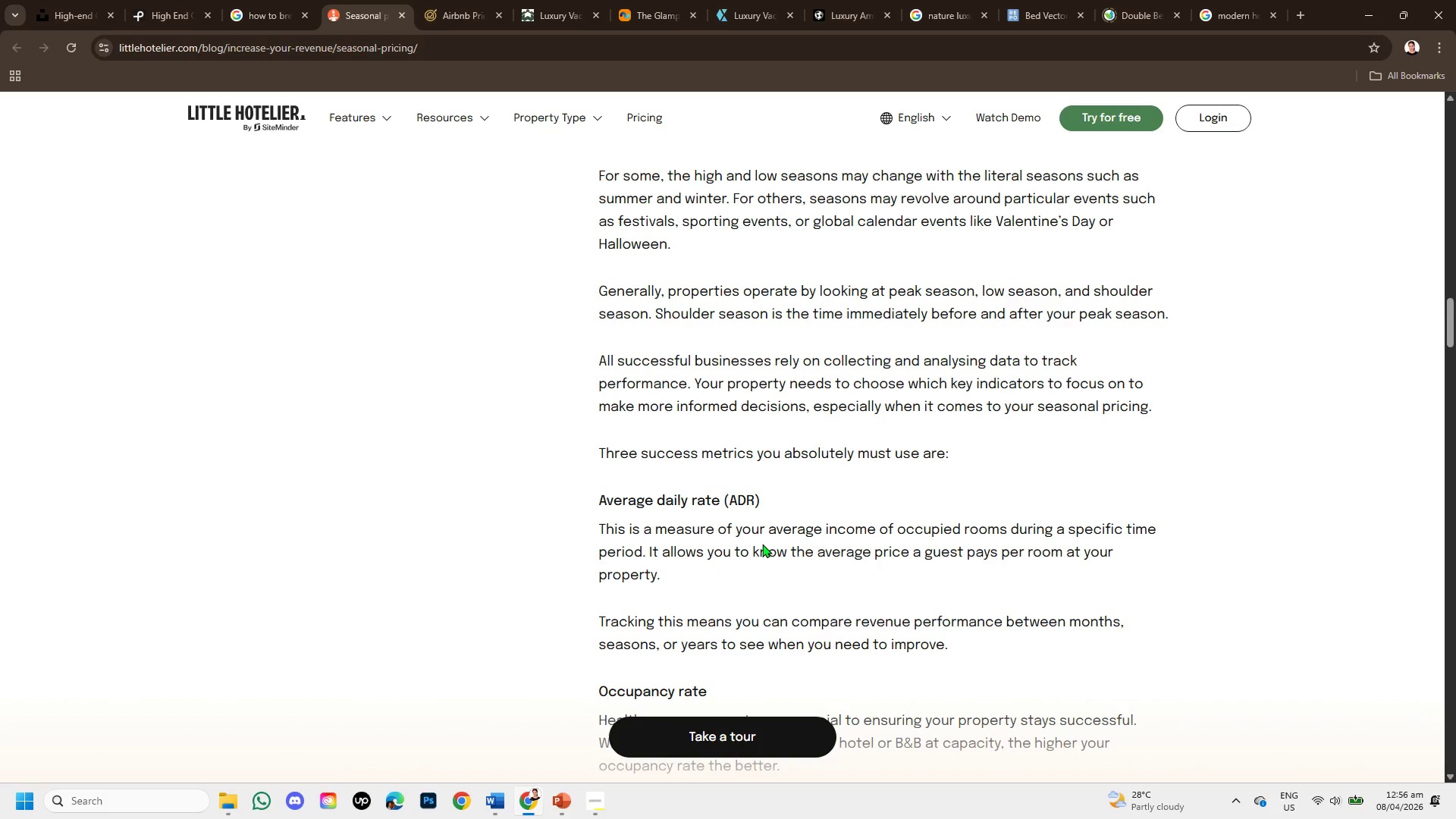 
scroll: coordinate [781, 417], scroll_direction: up, amount: 12.0
 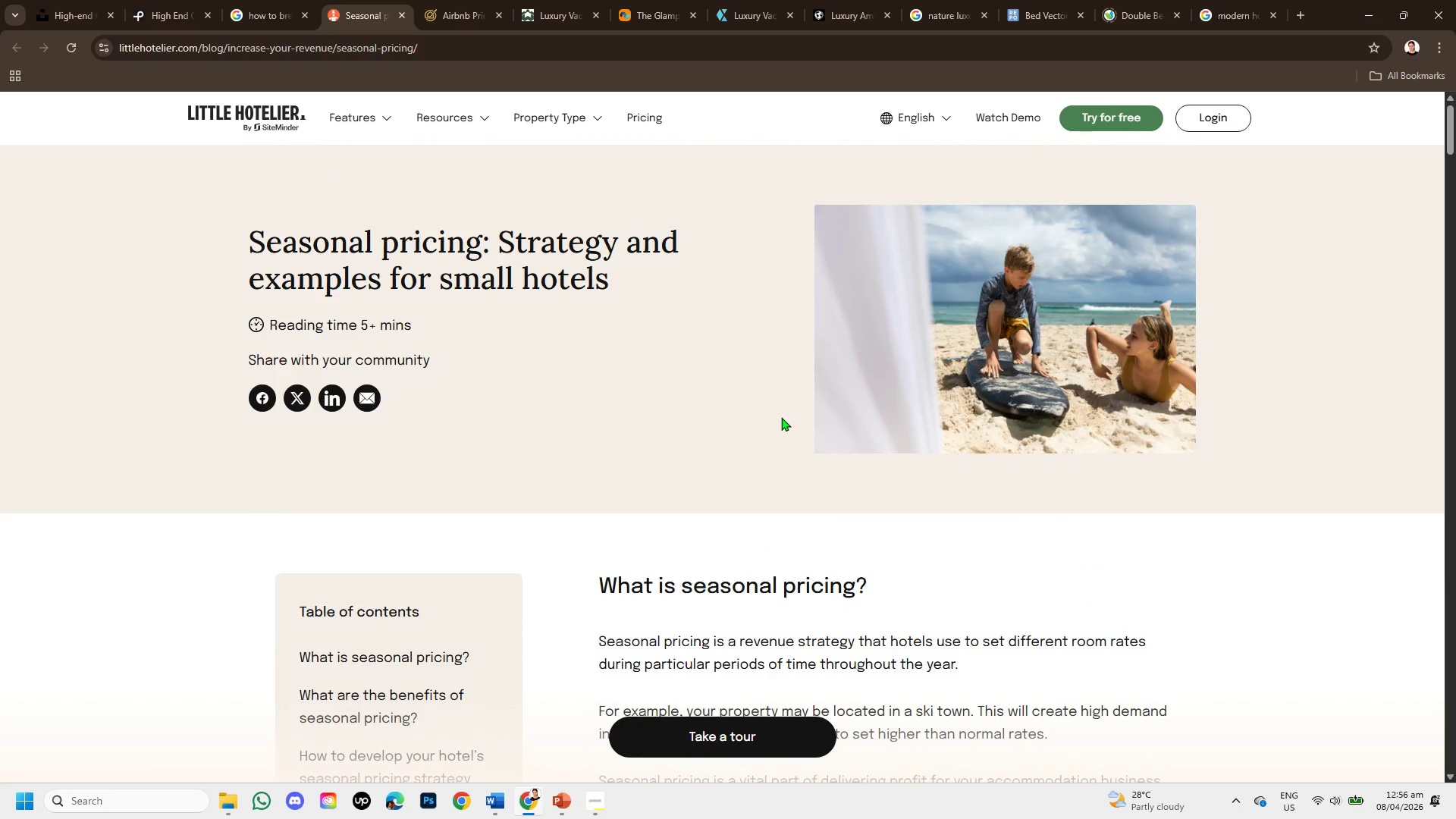 
scroll: coordinate [780, 416], scroll_direction: down, amount: 1.0
 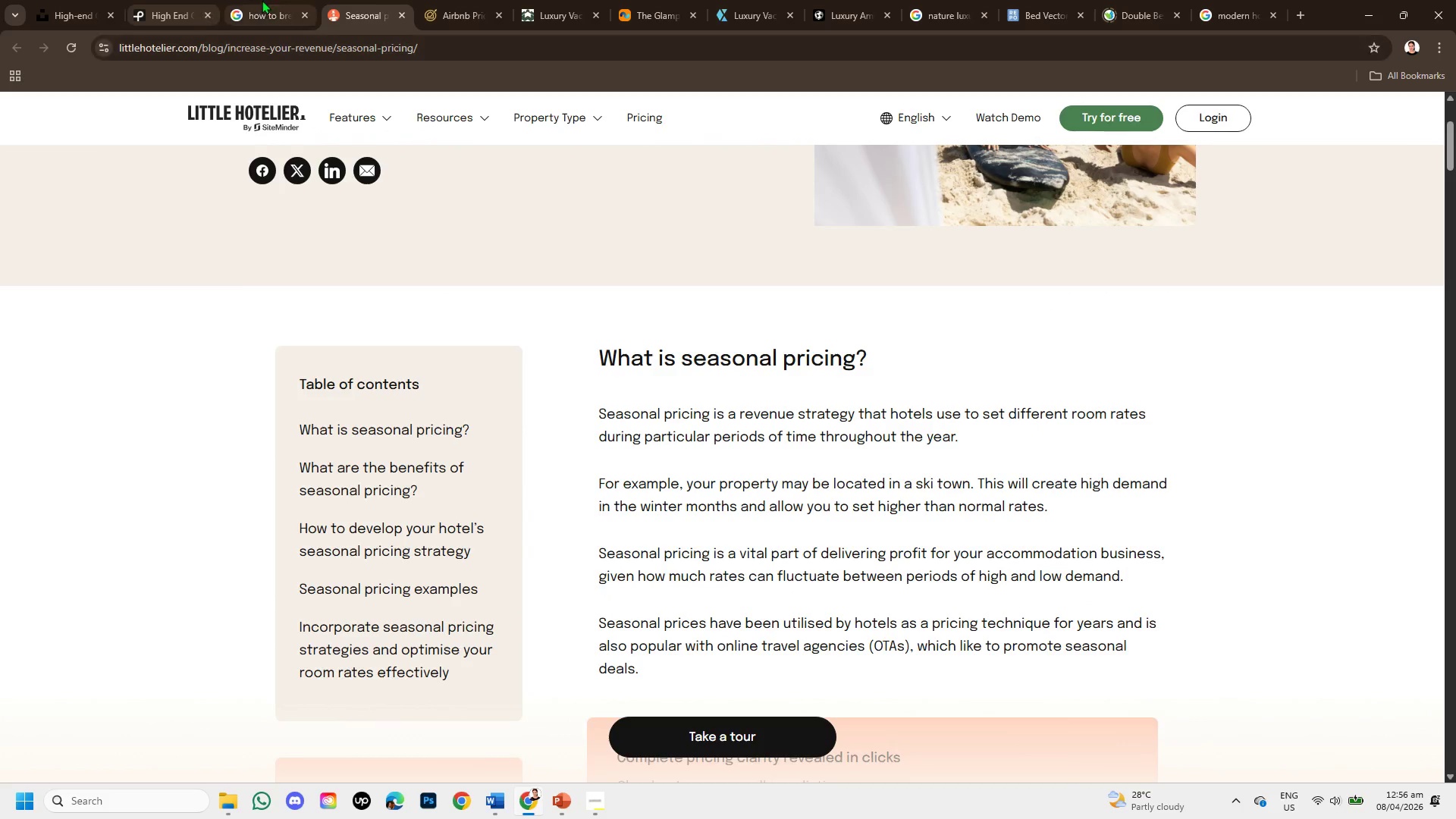 
left_click([449, 0])
 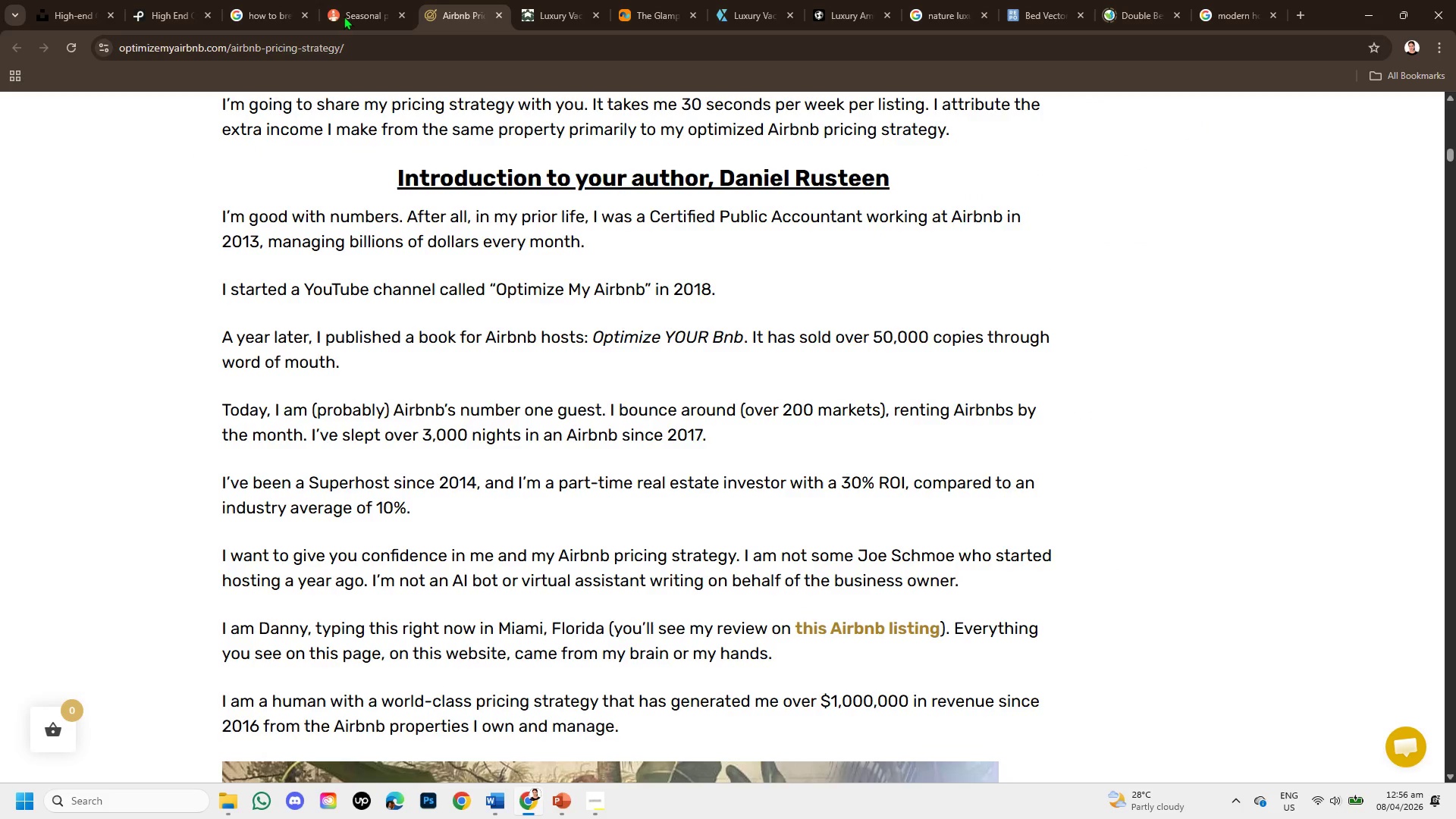 
left_click([265, 0])
 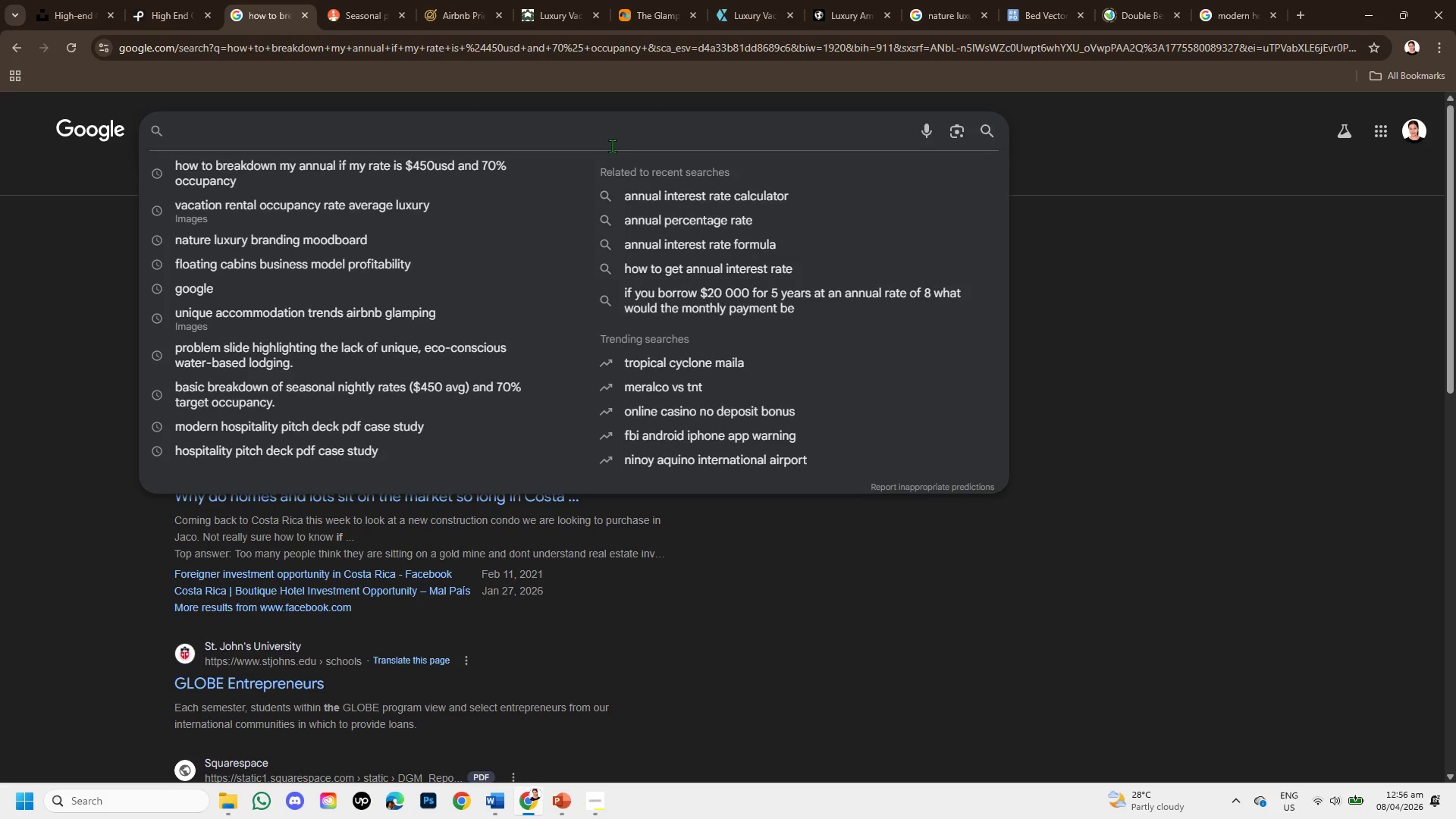 
type(compute nm)
key(Backspace)
key(Backspace)
type(nightlyrate is $450 sd )
 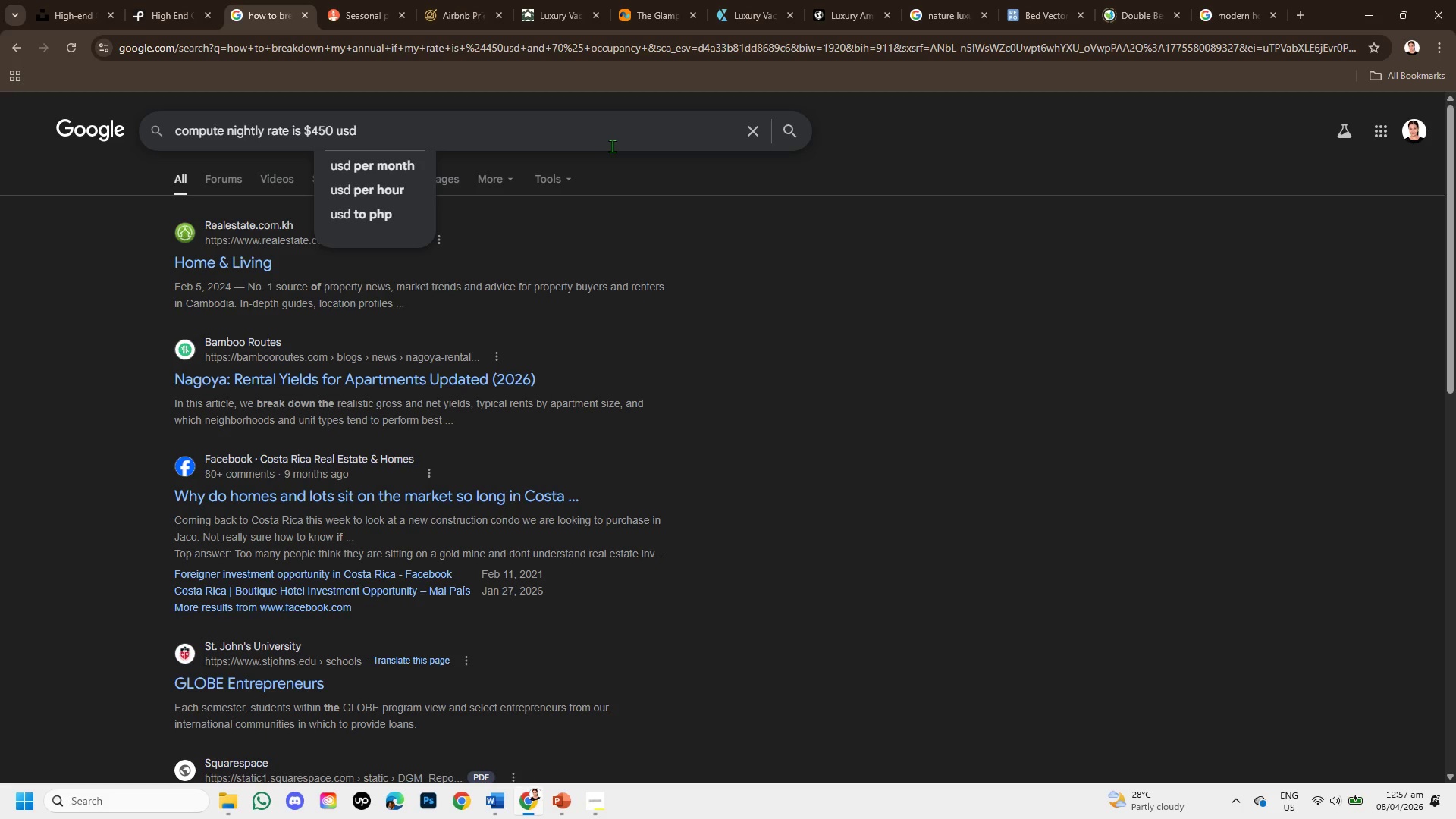 
type(occupacy is 70)
 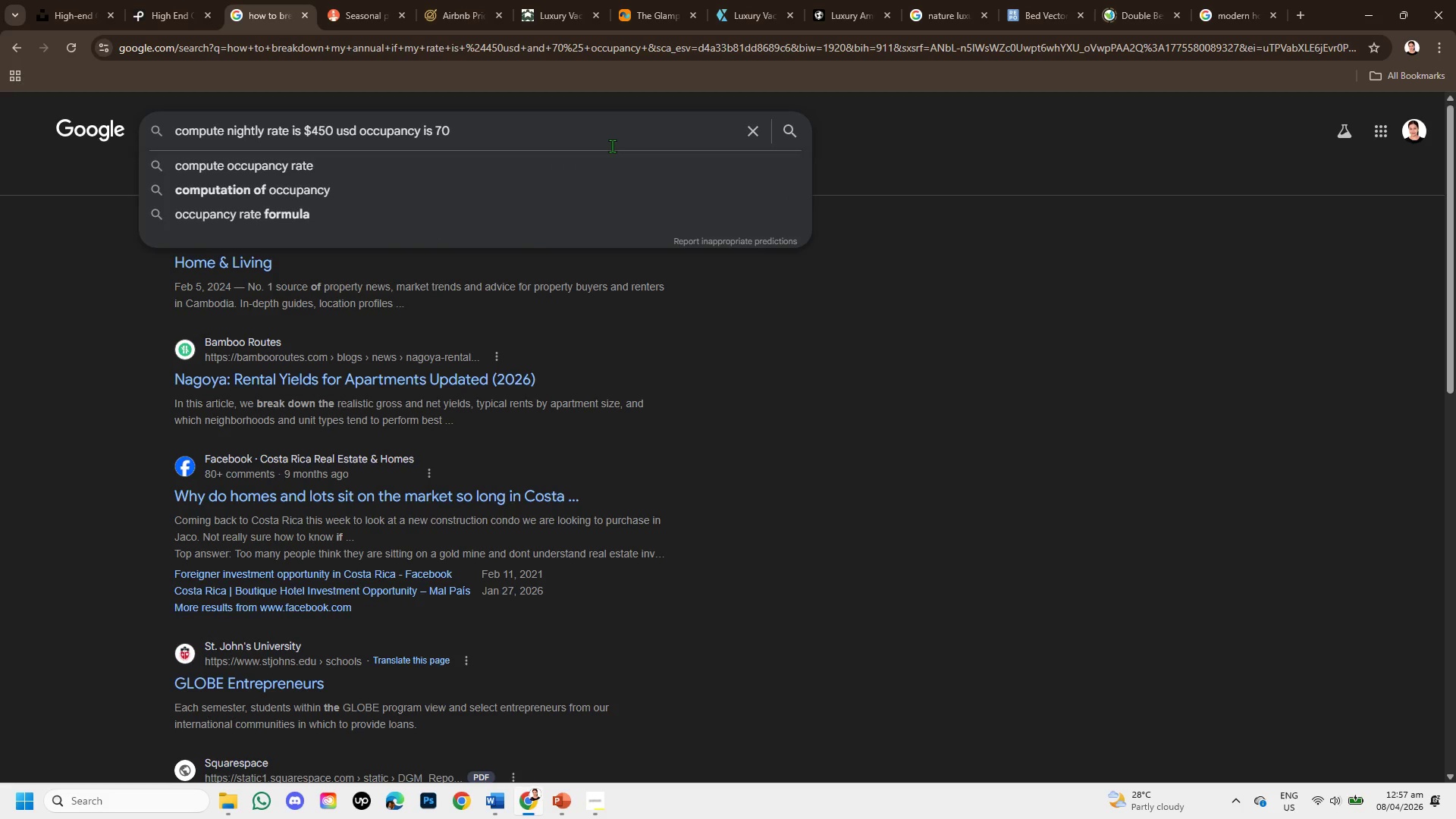 
key(Shift+5)
 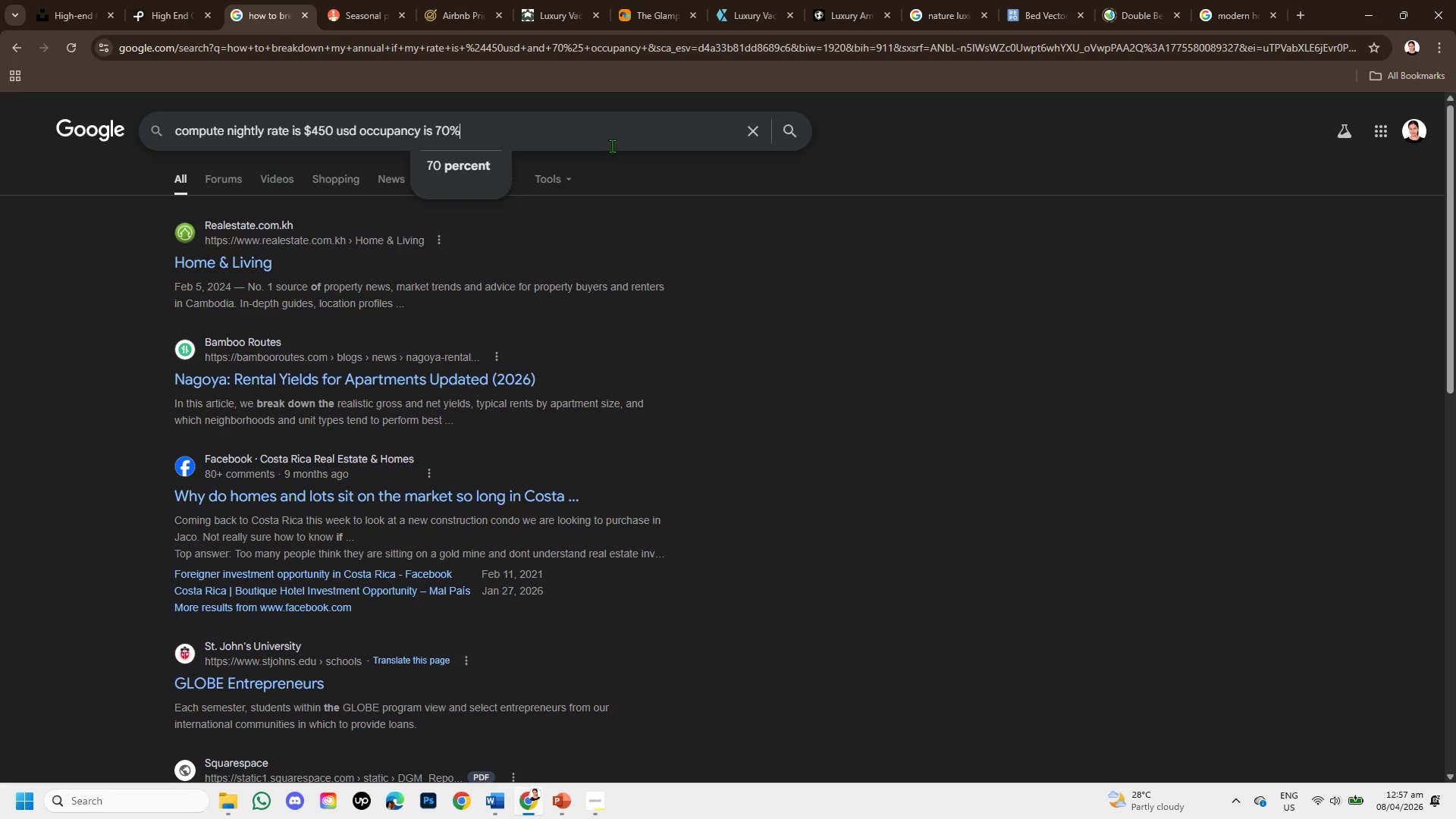 
key(Enter)
 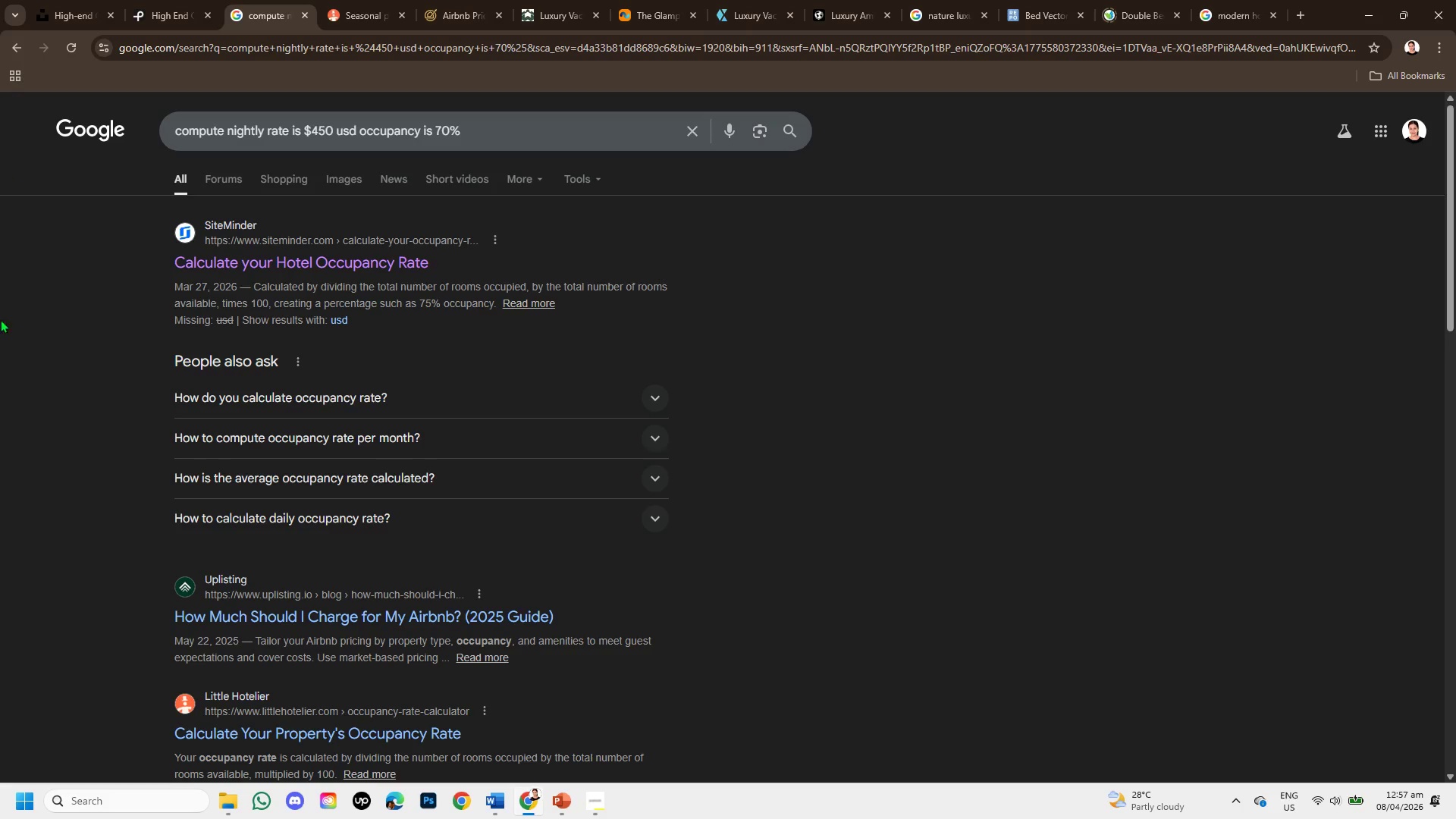 
wait(6.39)
 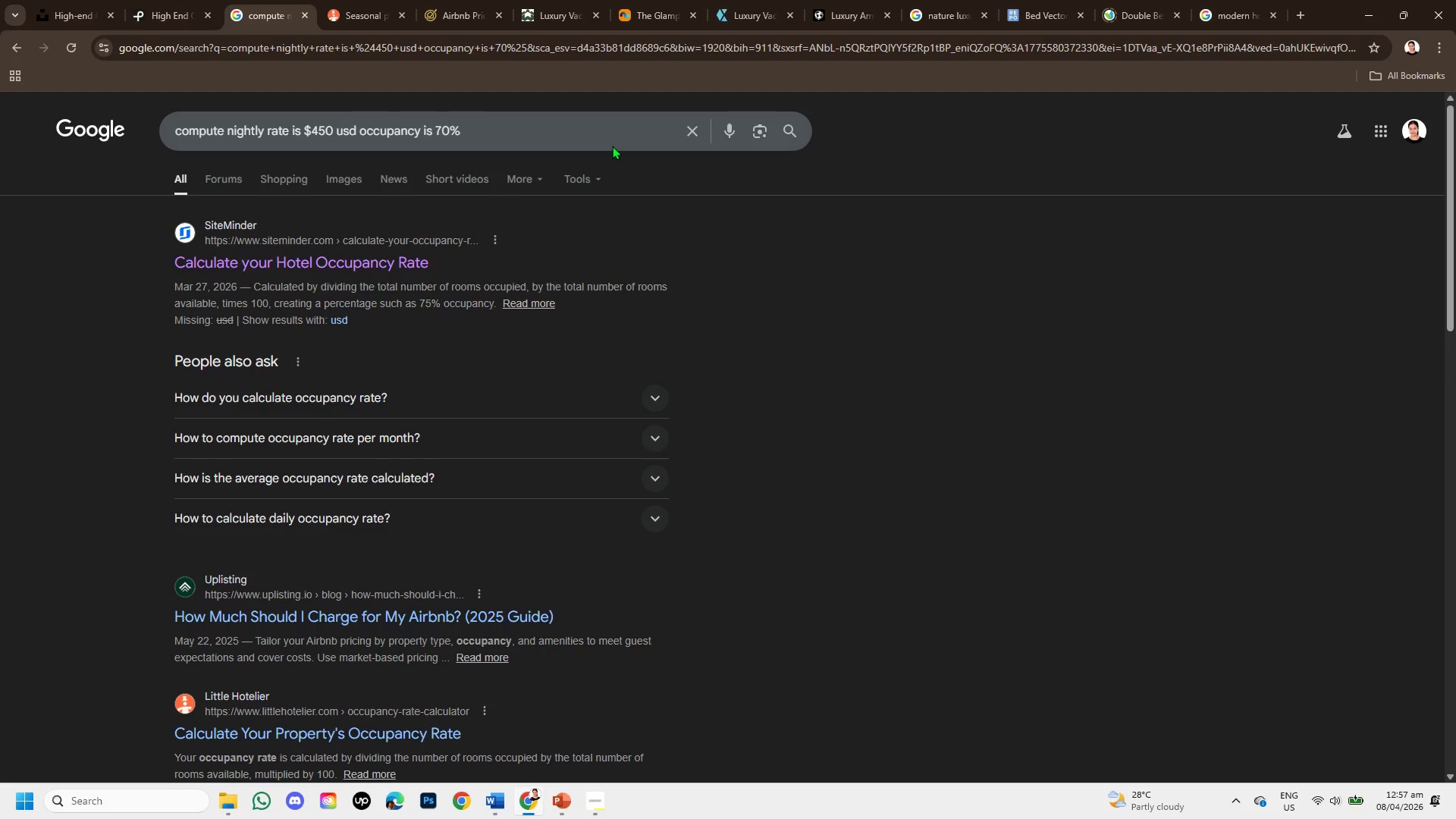 
scroll: coordinate [374, 592], scroll_direction: down, amount: 1.0
 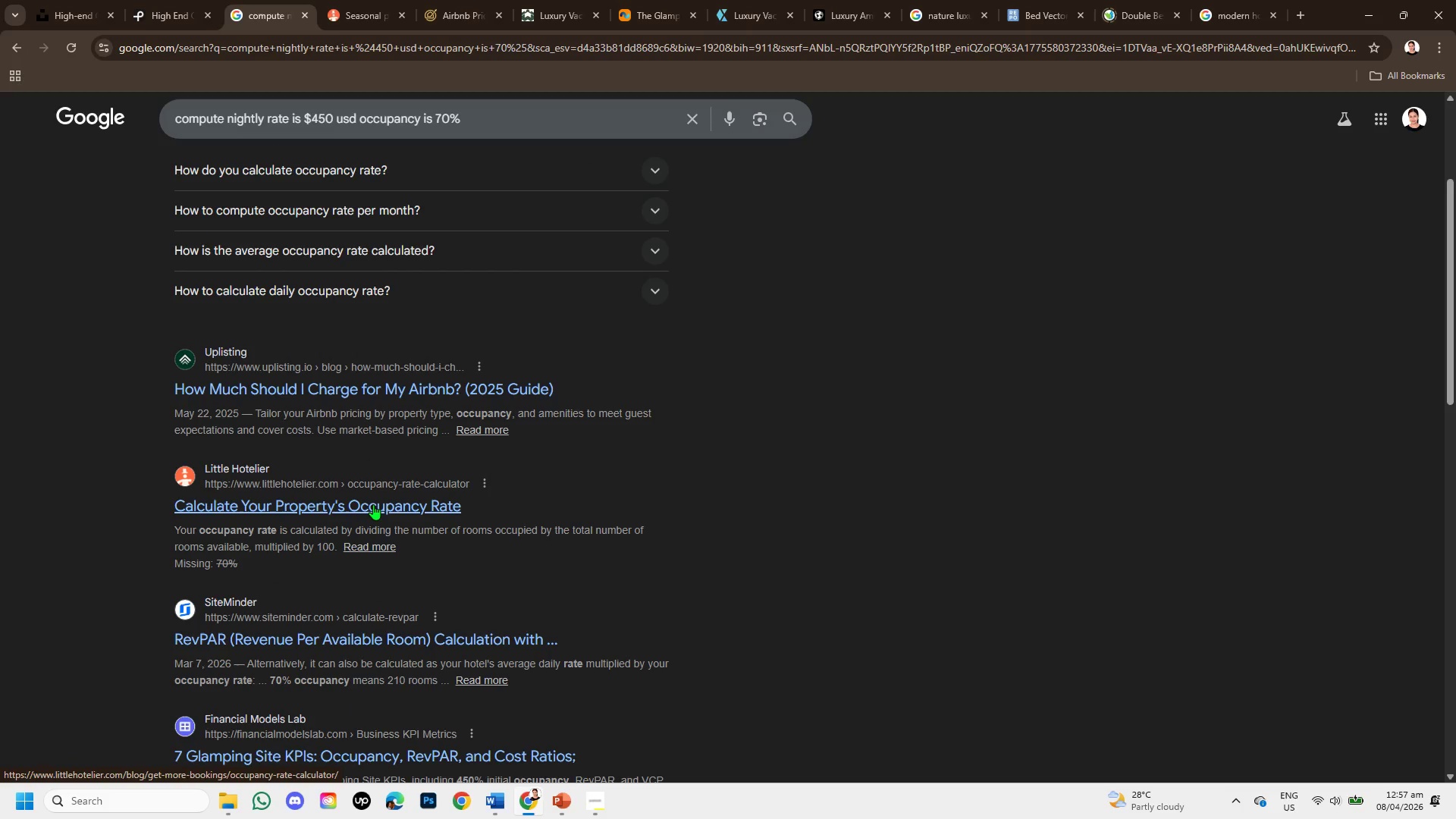 
right_click([373, 504])
 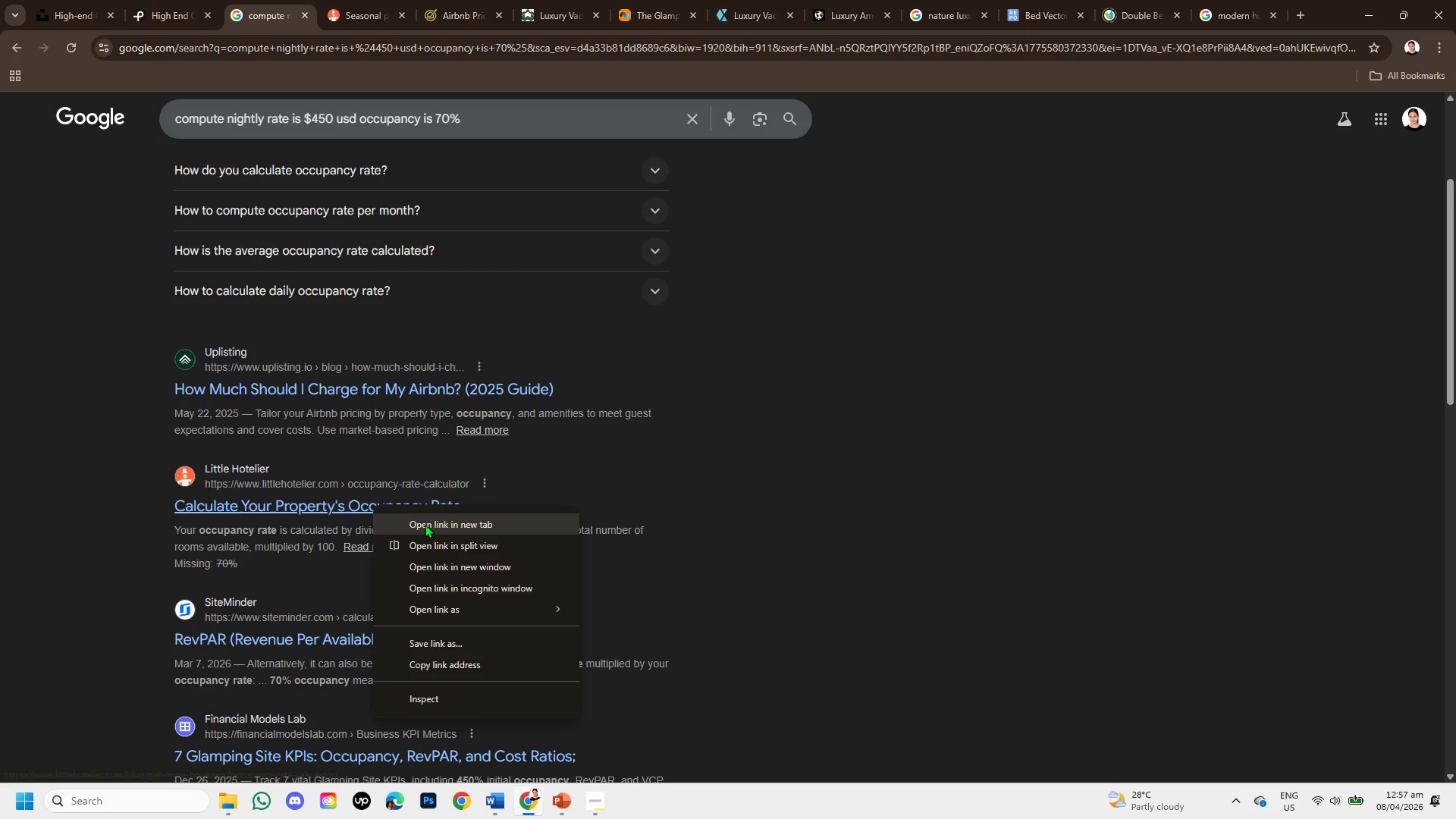 
left_click([425, 524])
 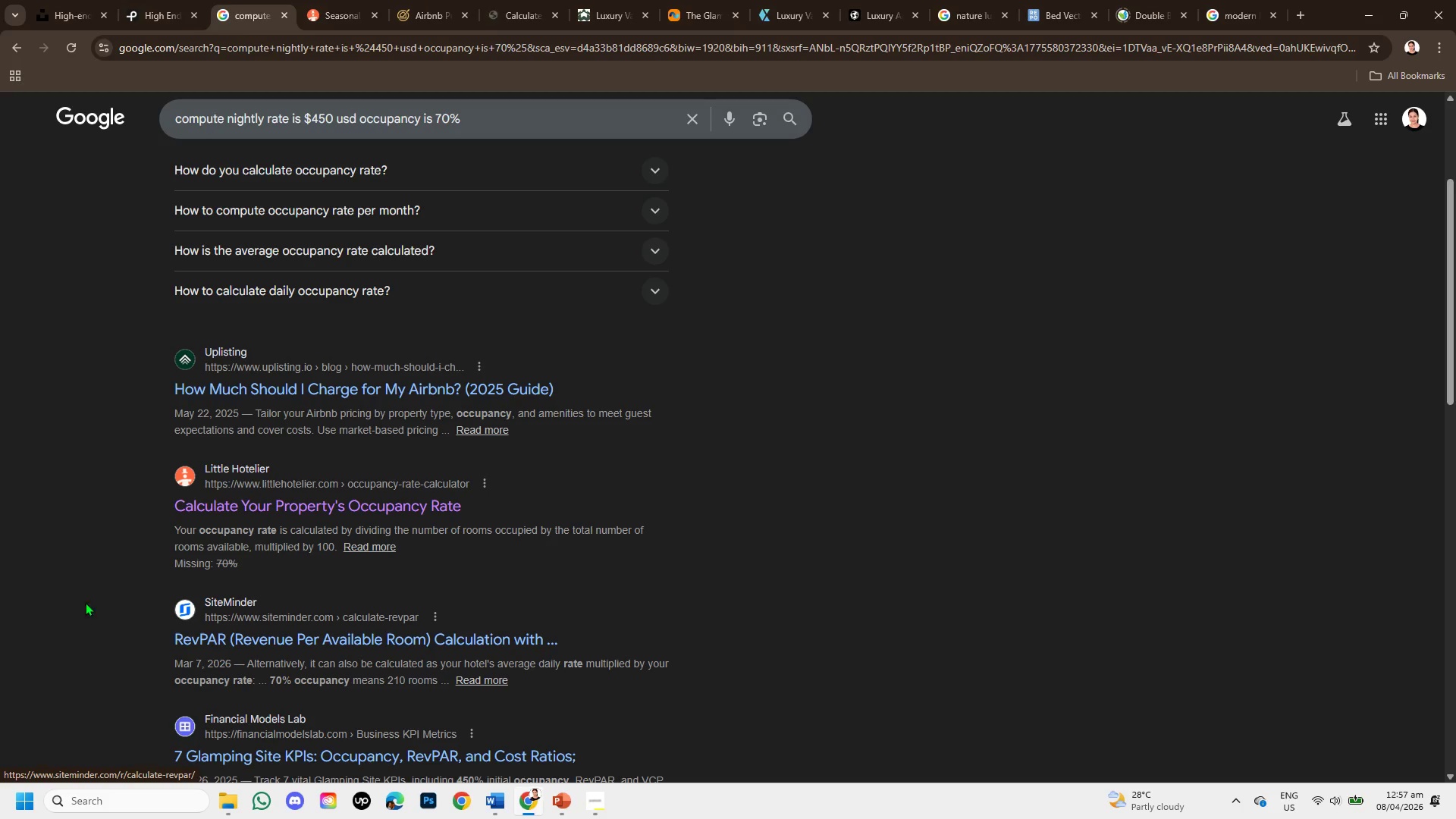 
scroll: coordinate [375, 420], scroll_direction: down, amount: 4.0
 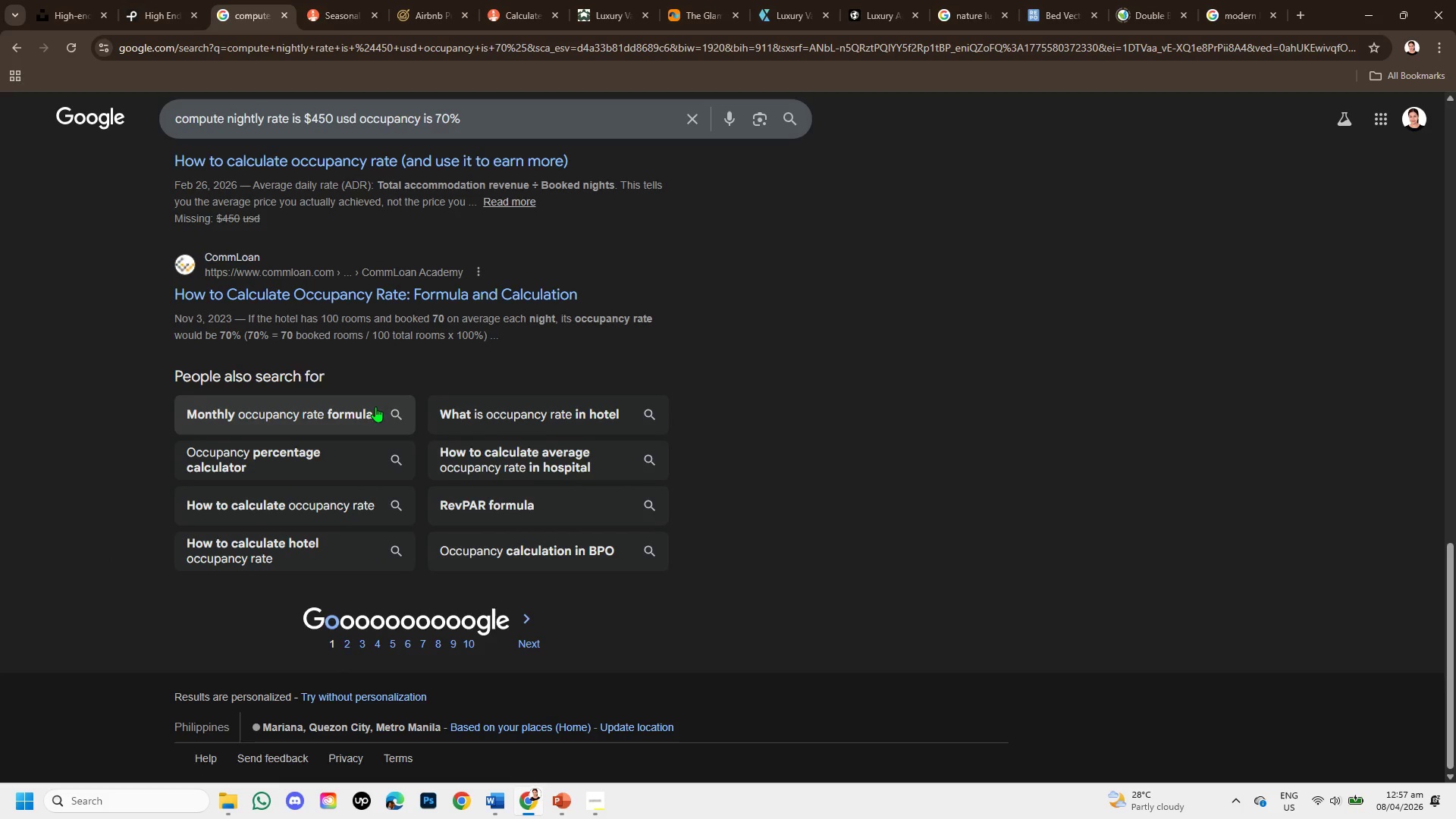 
left_click([514, 2])
 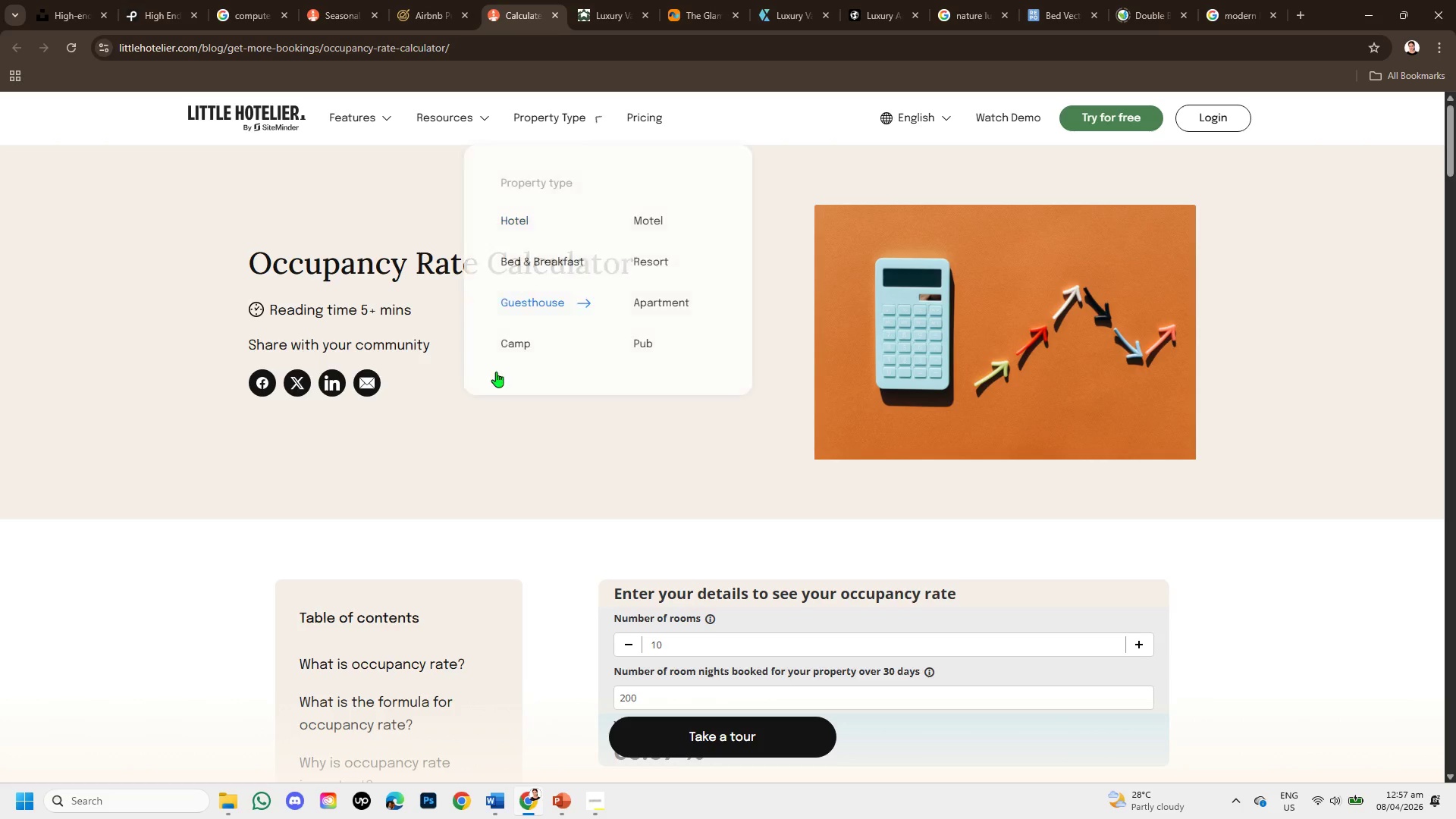 
scroll: coordinate [410, 232], scroll_direction: up, amount: 7.0
 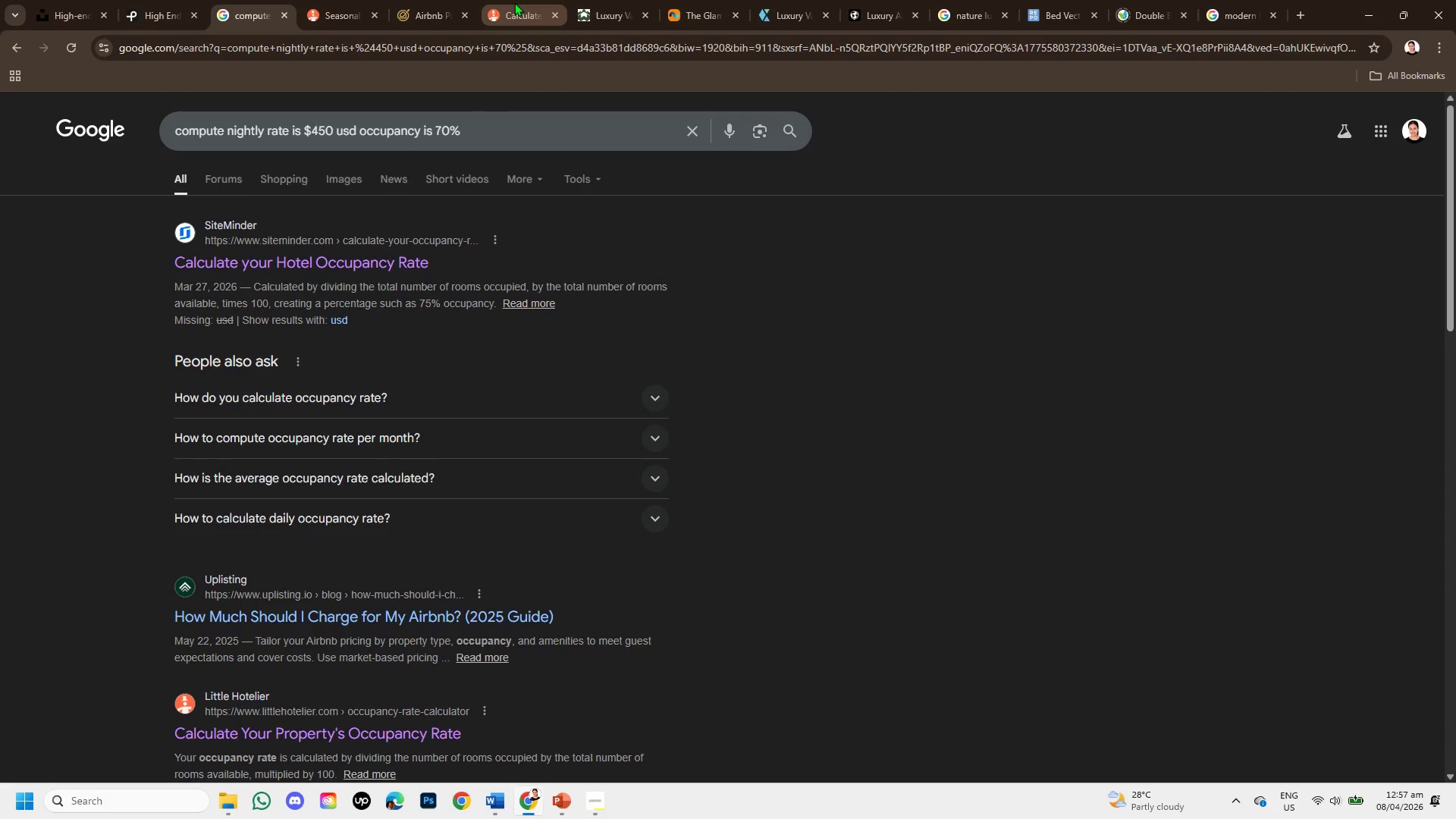 
scroll: coordinate [485, 446], scroll_direction: down, amount: 1.0
 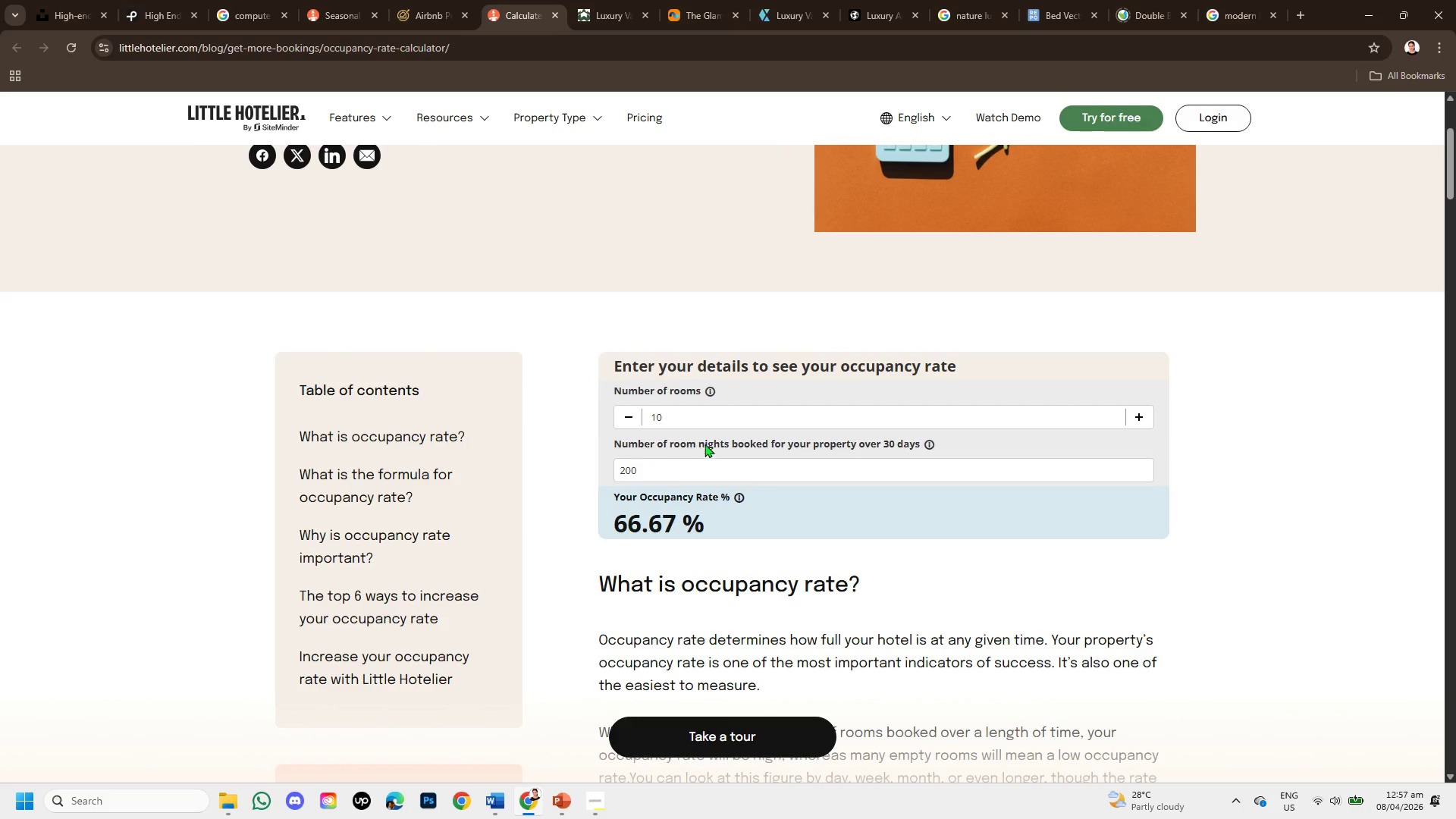 
wait(7.5)
 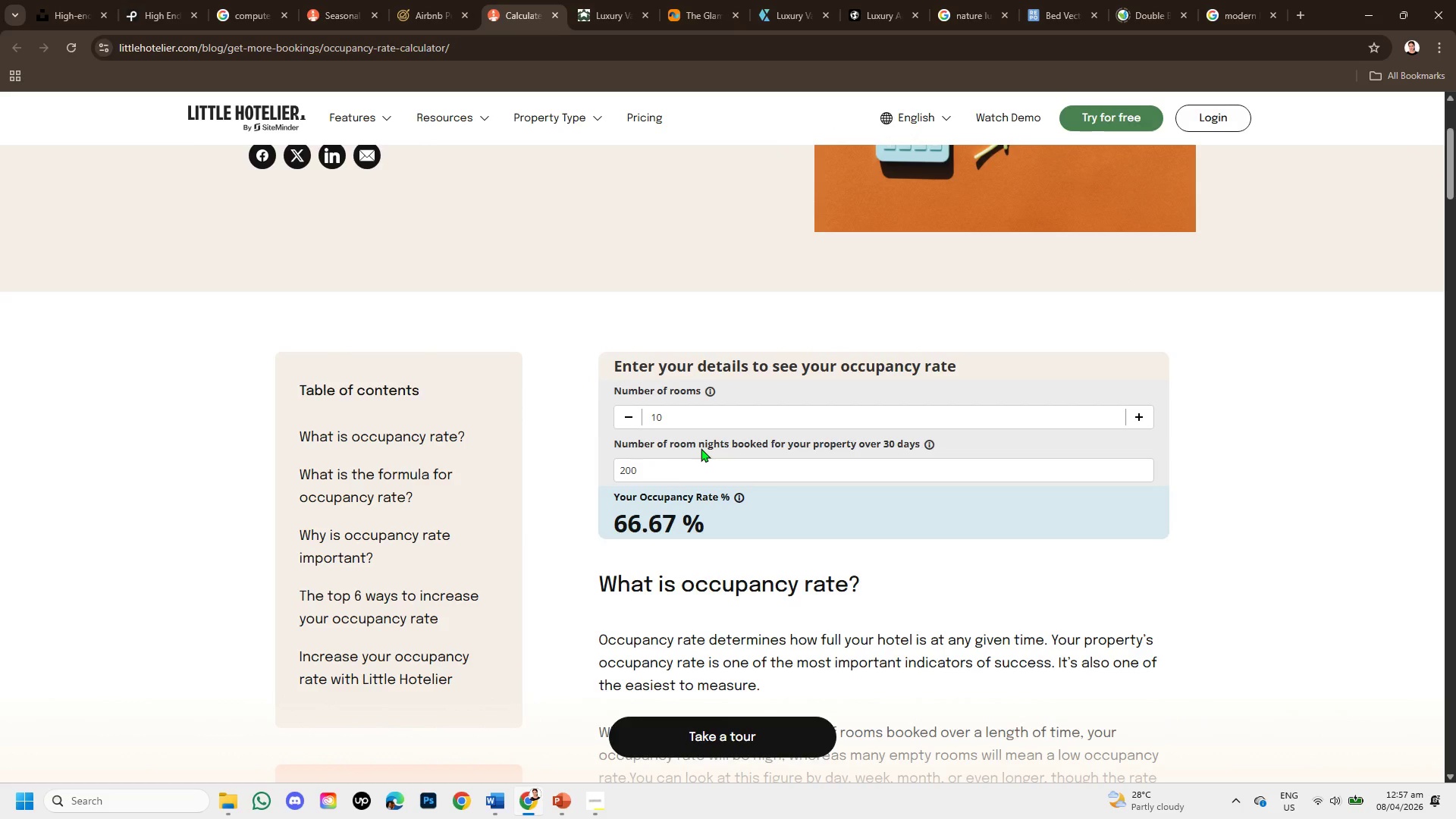 
scroll: coordinate [736, 433], scroll_direction: down, amount: 3.0
 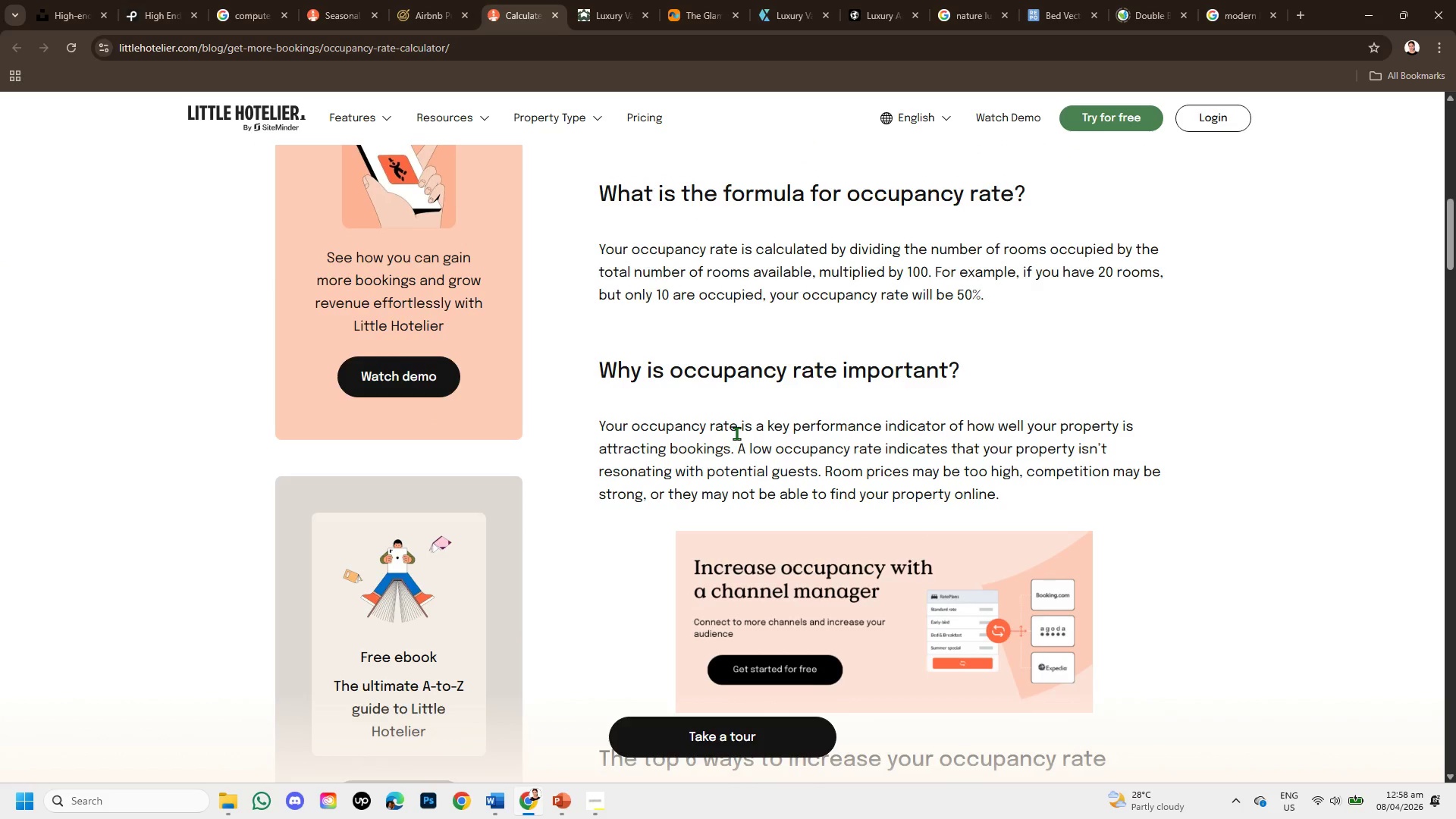 
scroll: coordinate [737, 434], scroll_direction: up, amount: 4.0
 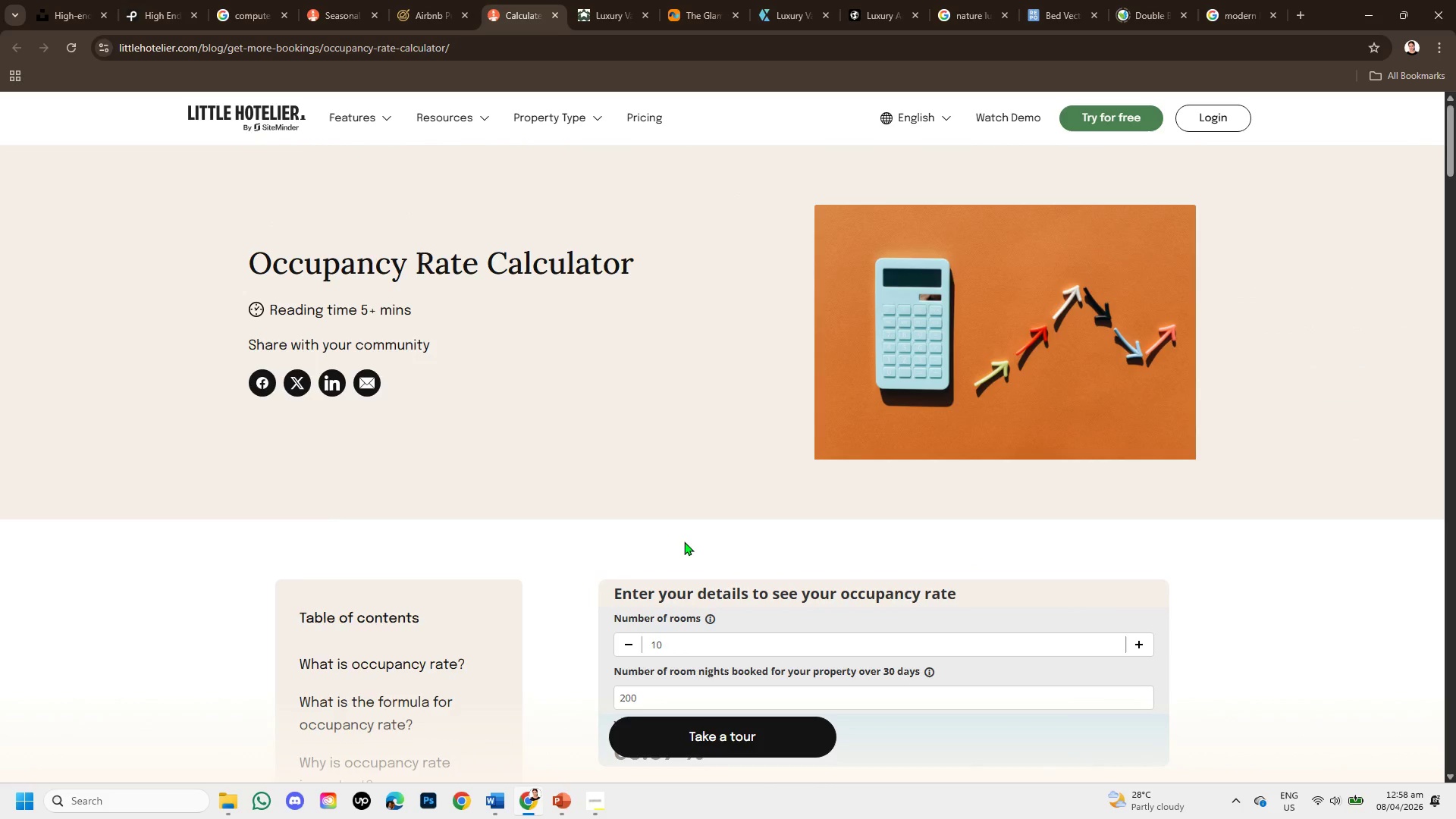 
scroll: coordinate [684, 541], scroll_direction: down, amount: 1.0
 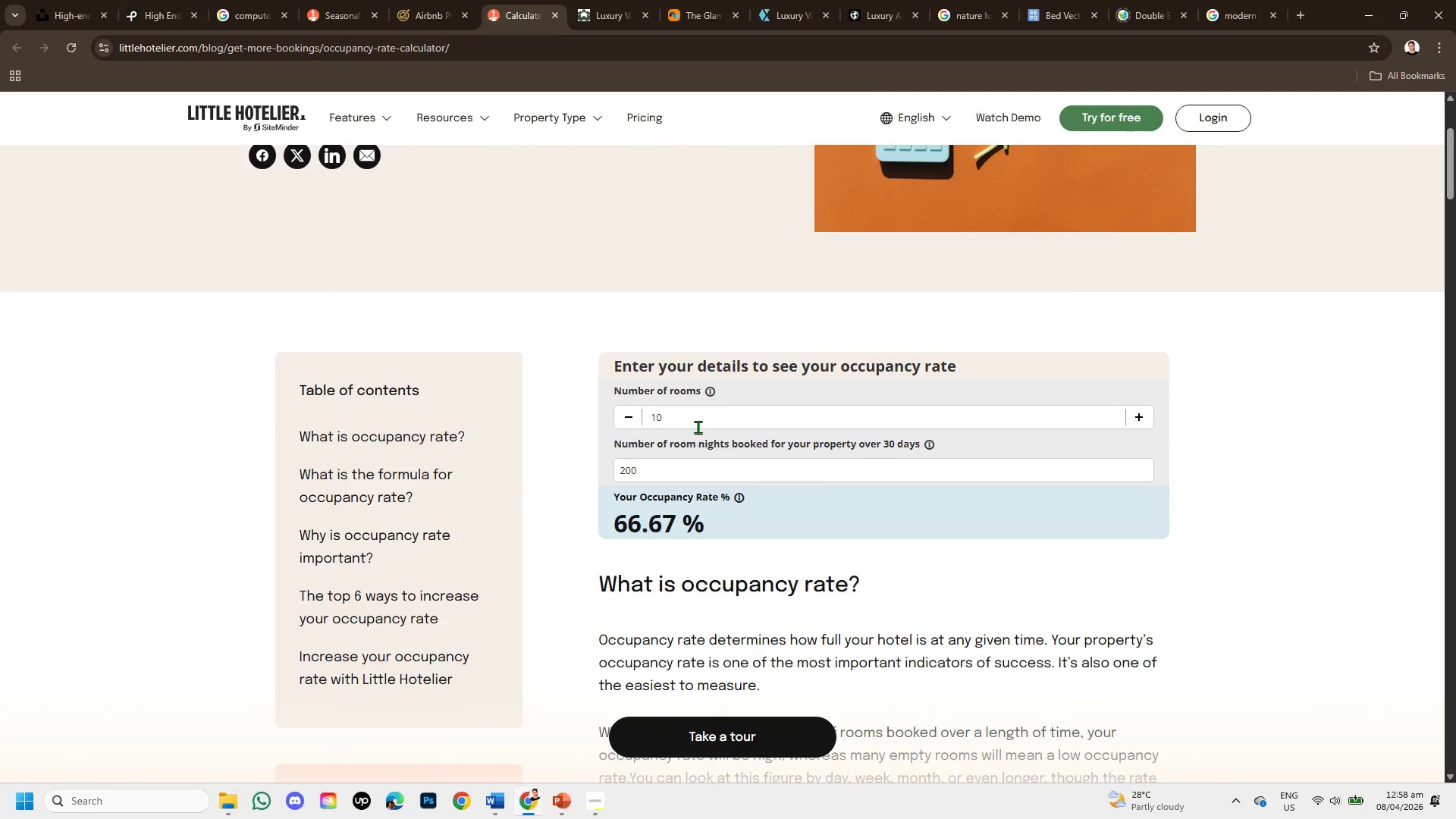 
left_click([699, 420])
 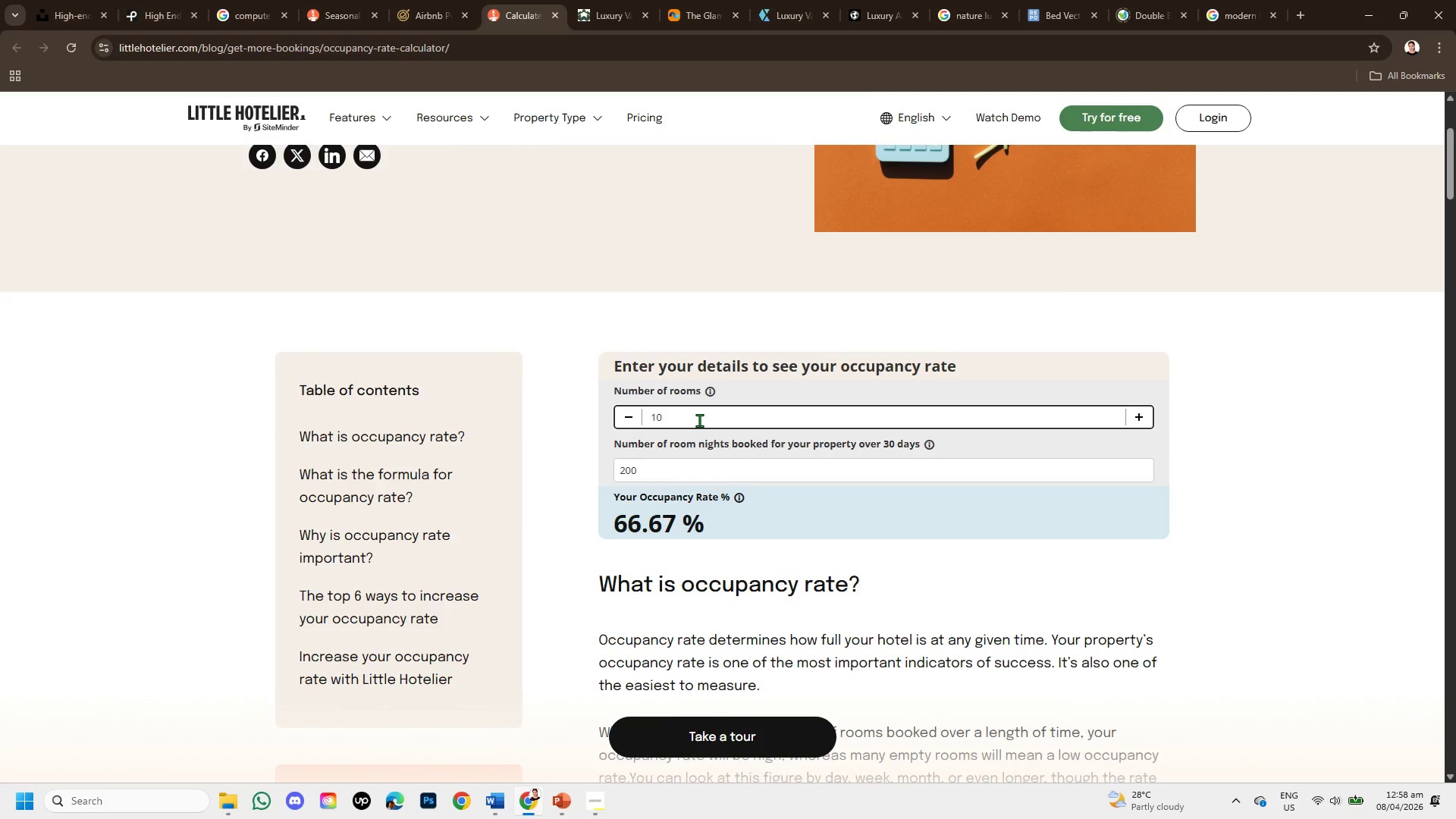 
key(Backspace)
 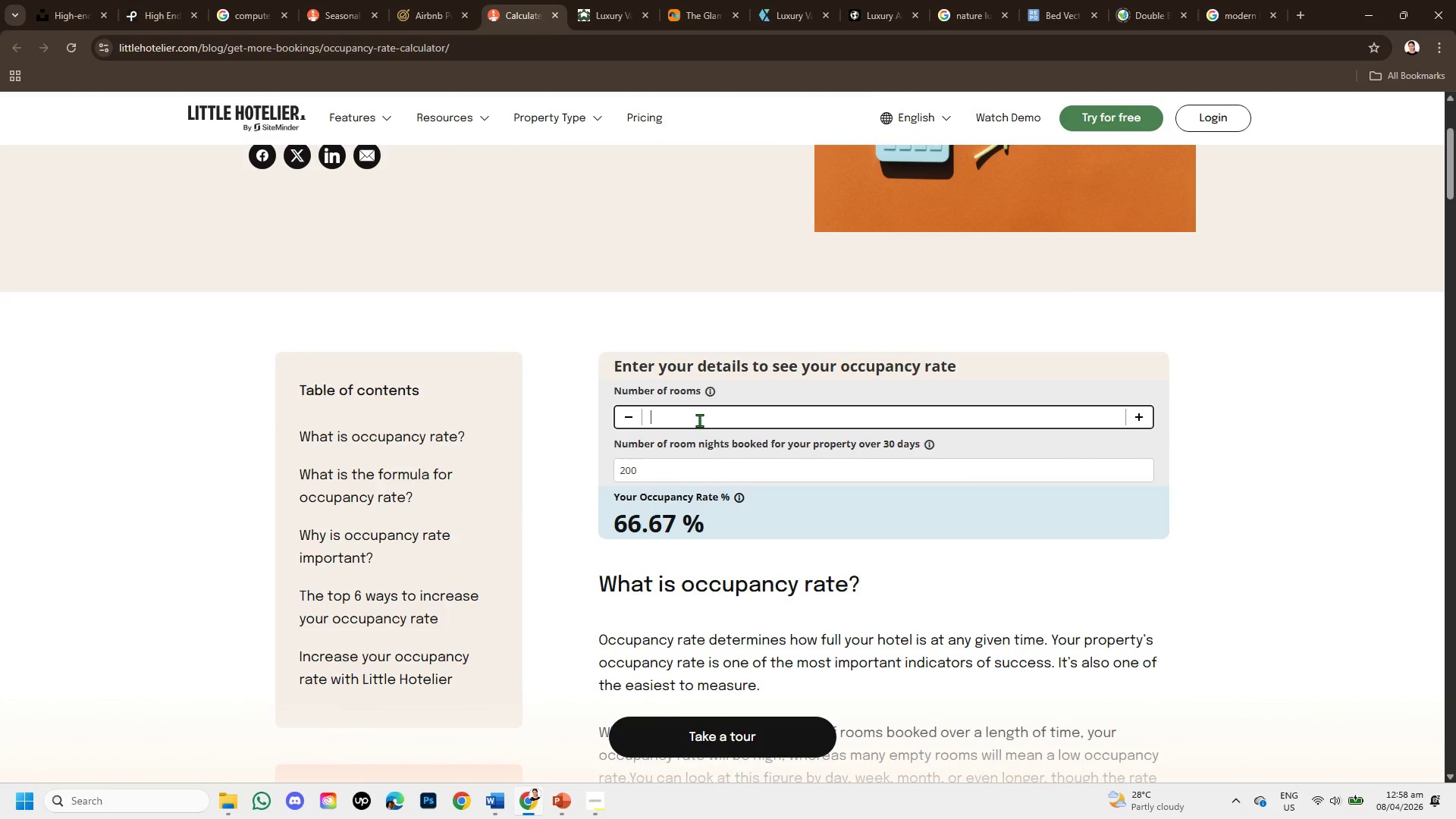 
key(Backspace)
 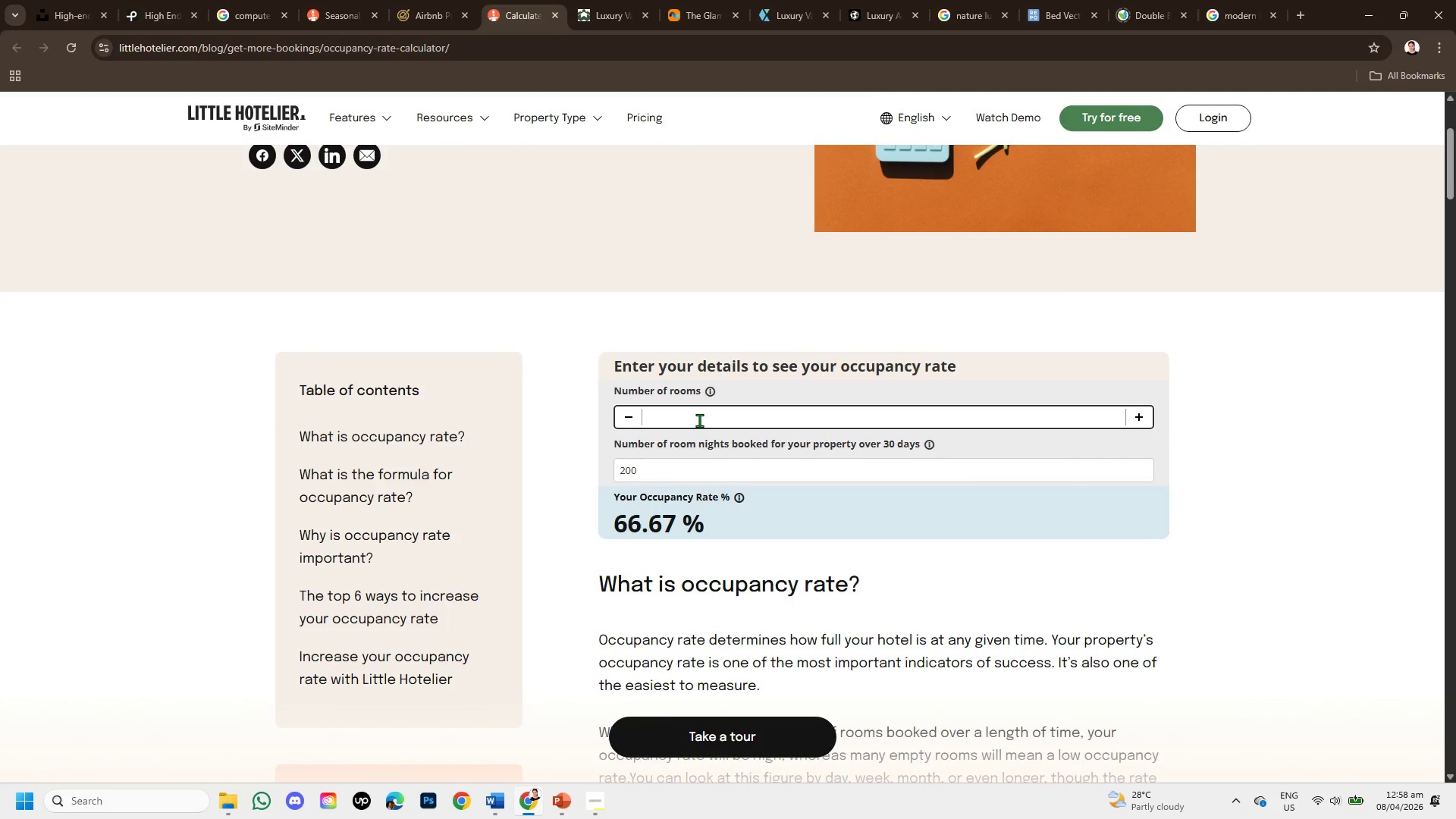 
key(Numpad1)
 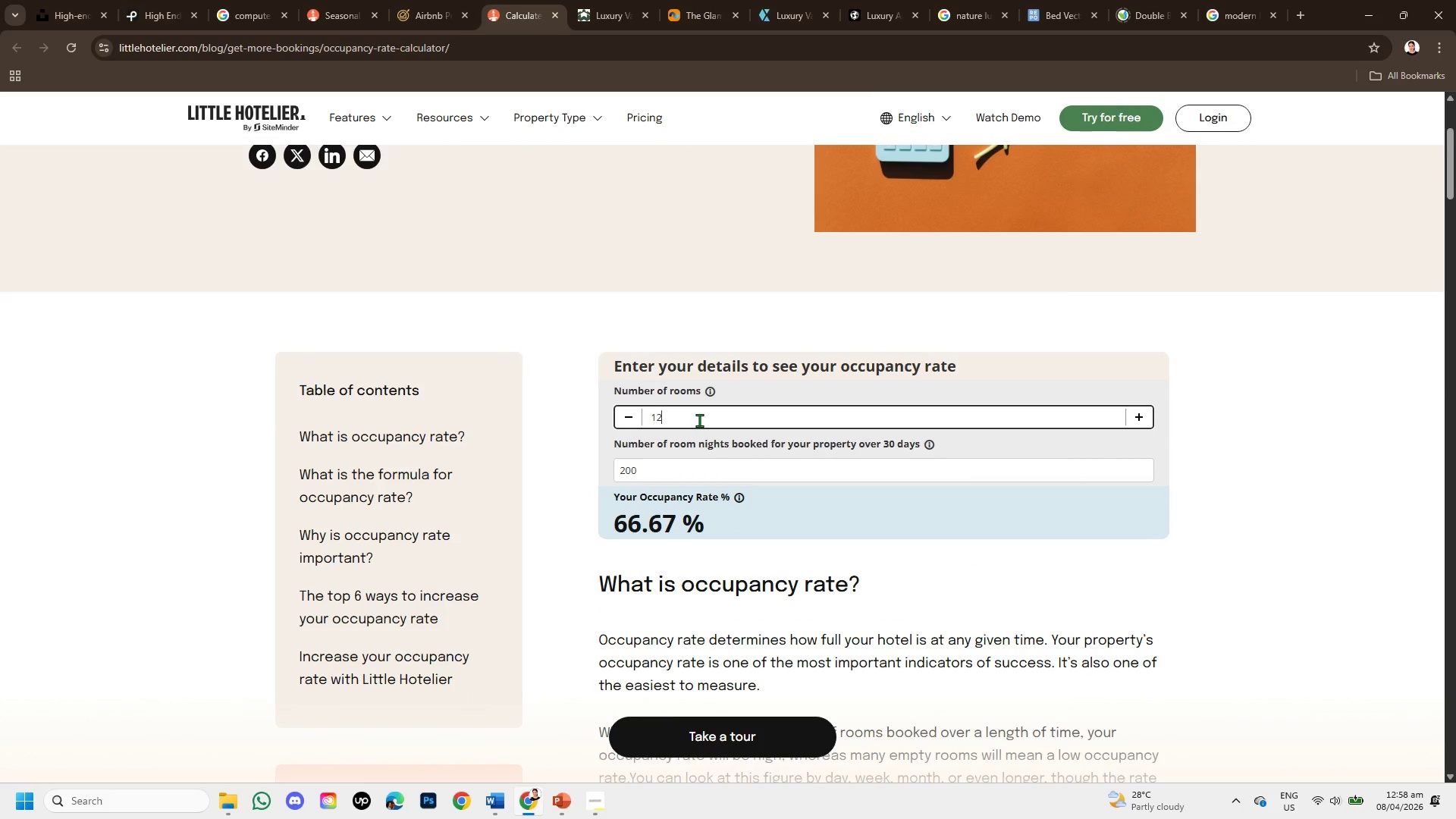 
key(Numpad2)
 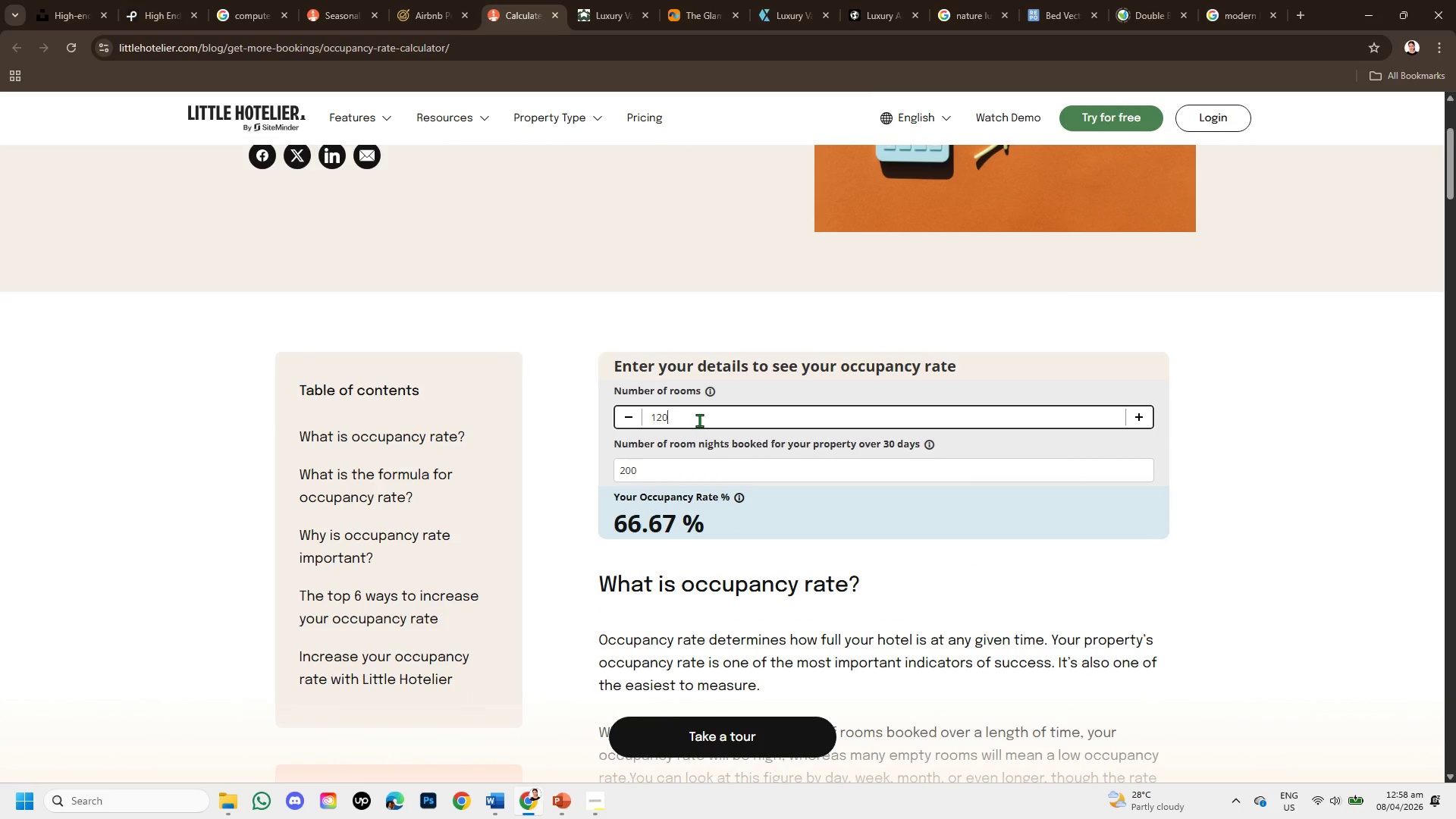 
key(Numpad0)
 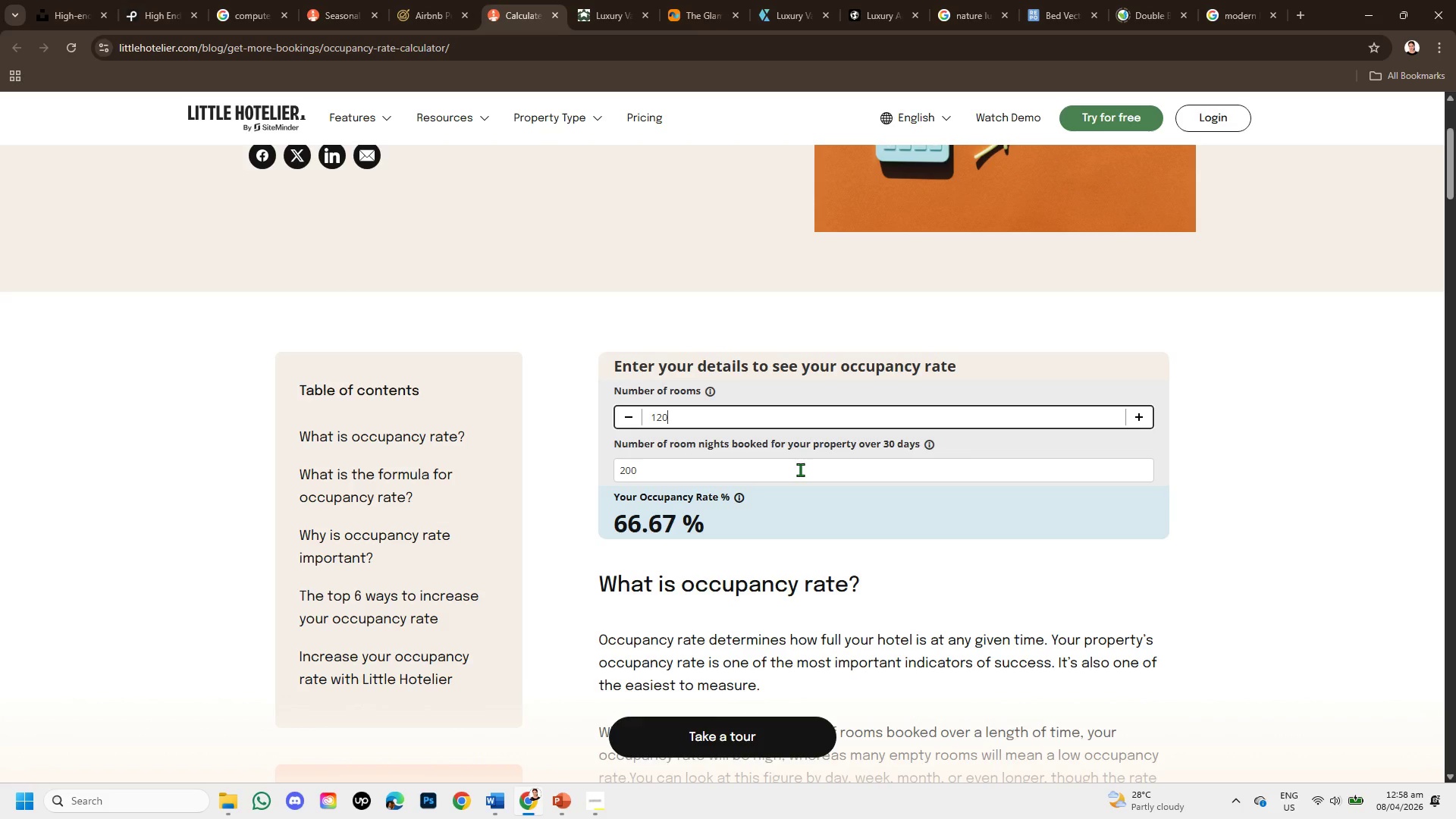 
wait(40.0)
 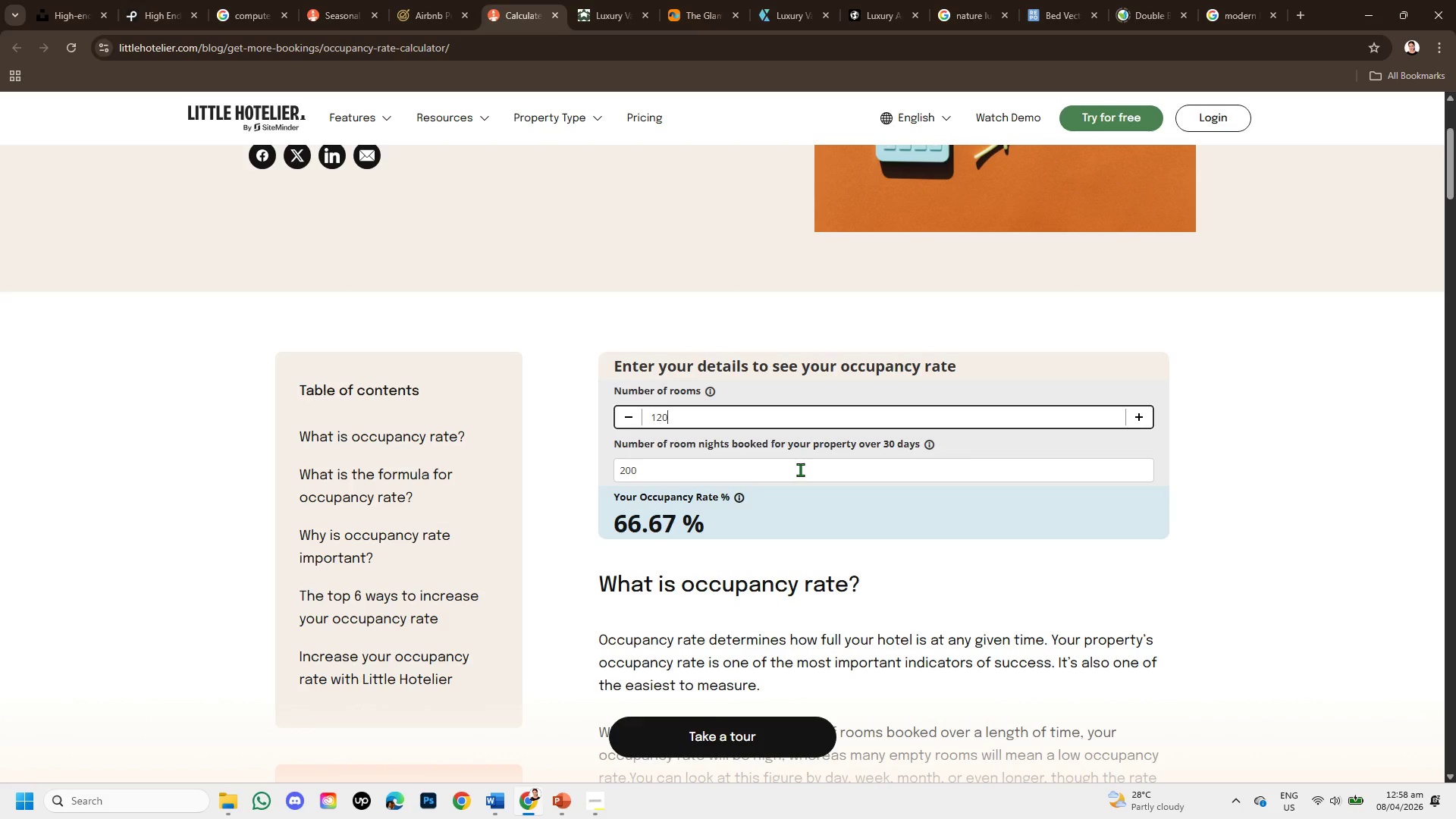 
scroll: coordinate [802, 466], scroll_direction: down, amount: 3.0
 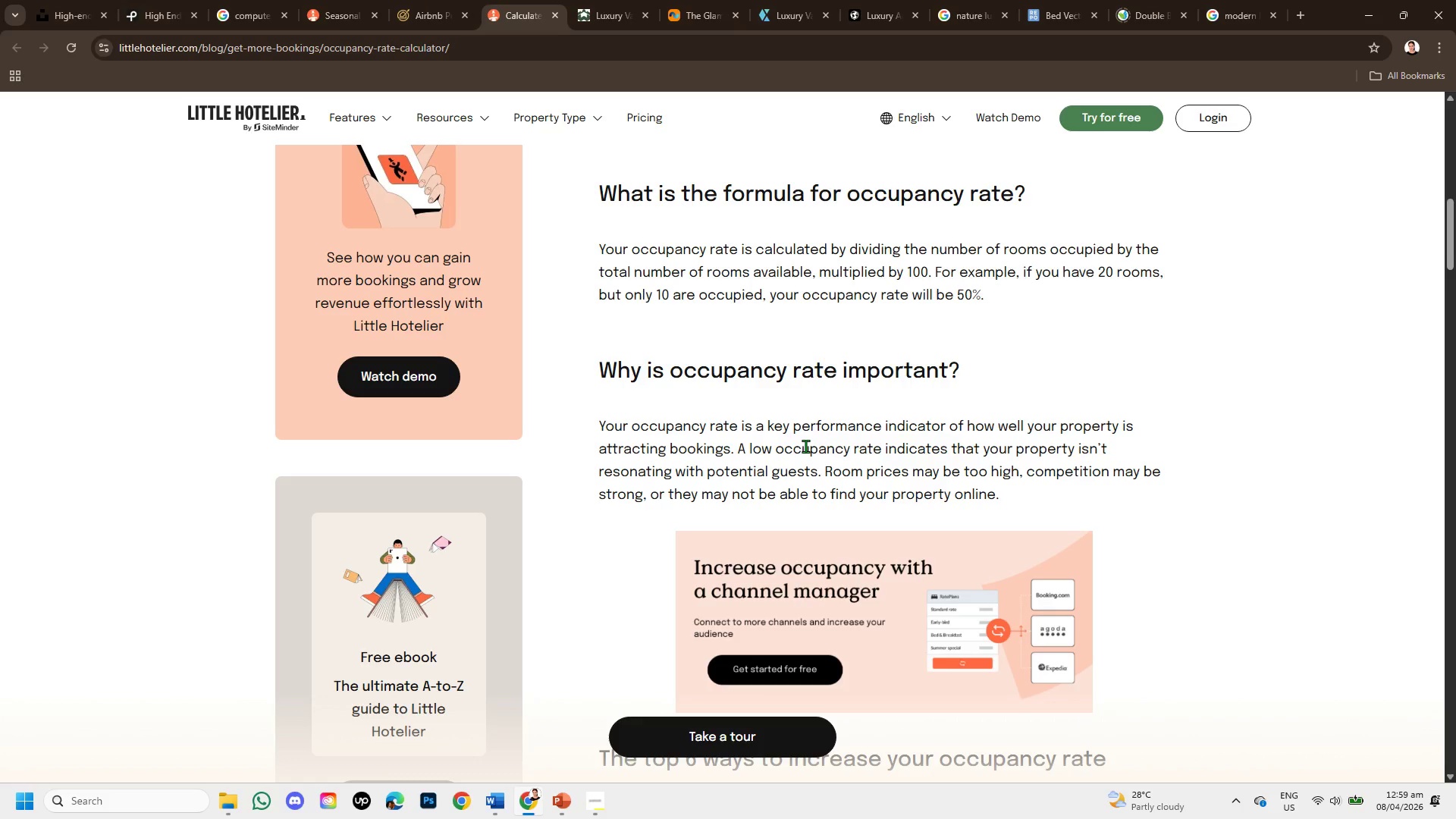 
wait(18.49)
 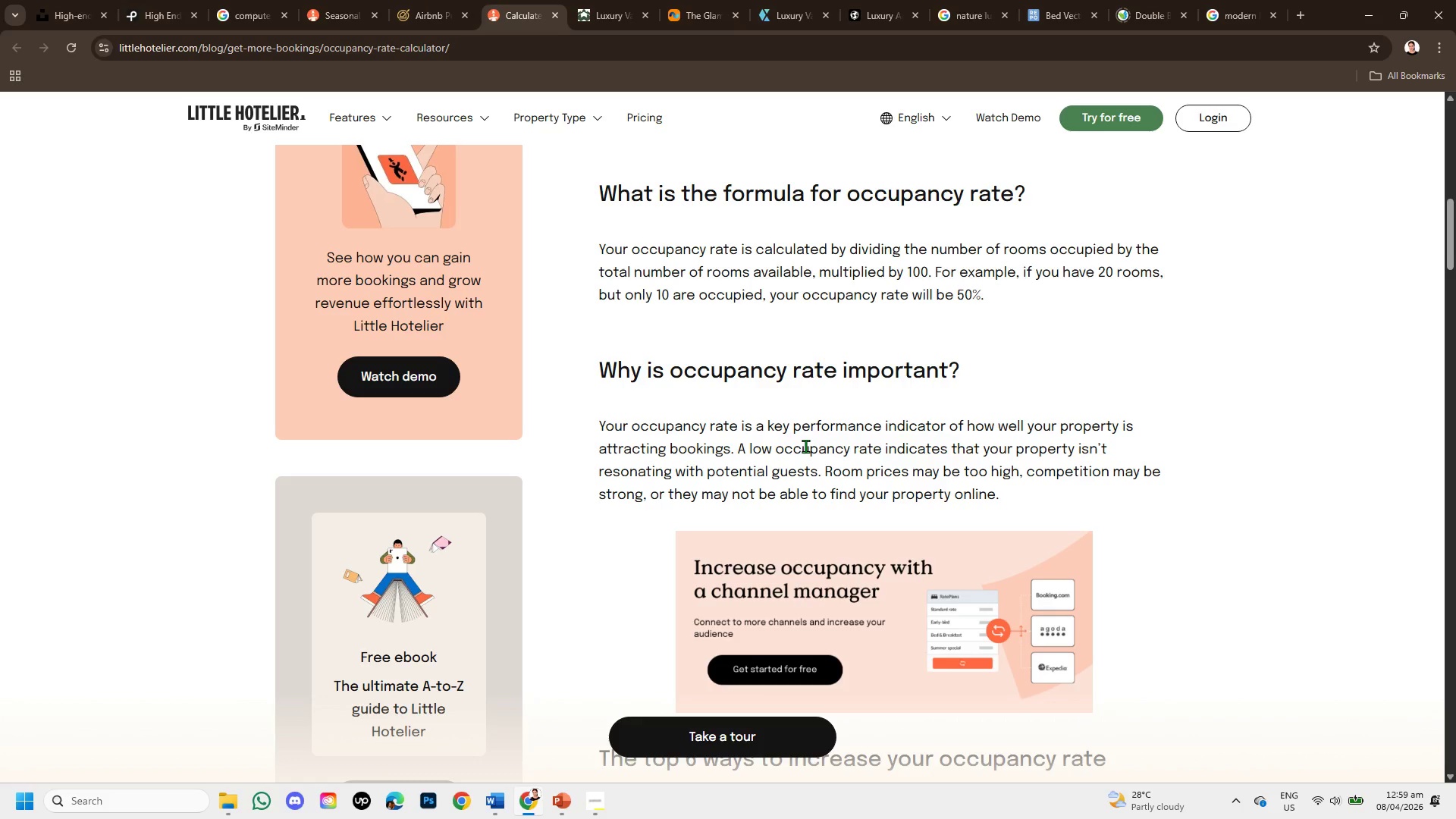 
scroll: coordinate [903, 509], scroll_direction: down, amount: 4.0
 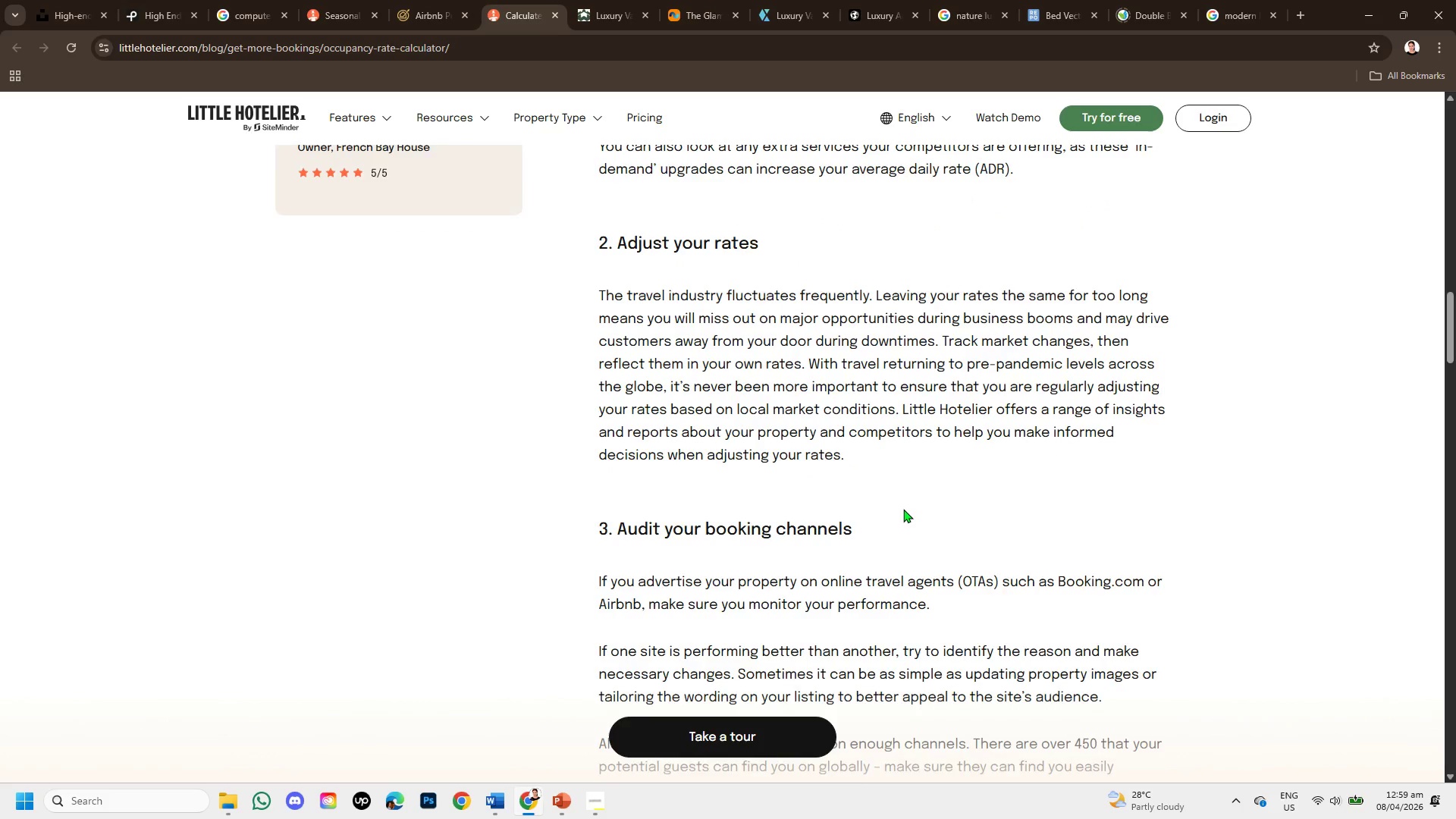 
scroll: coordinate [898, 472], scroll_direction: up, amount: 15.0
 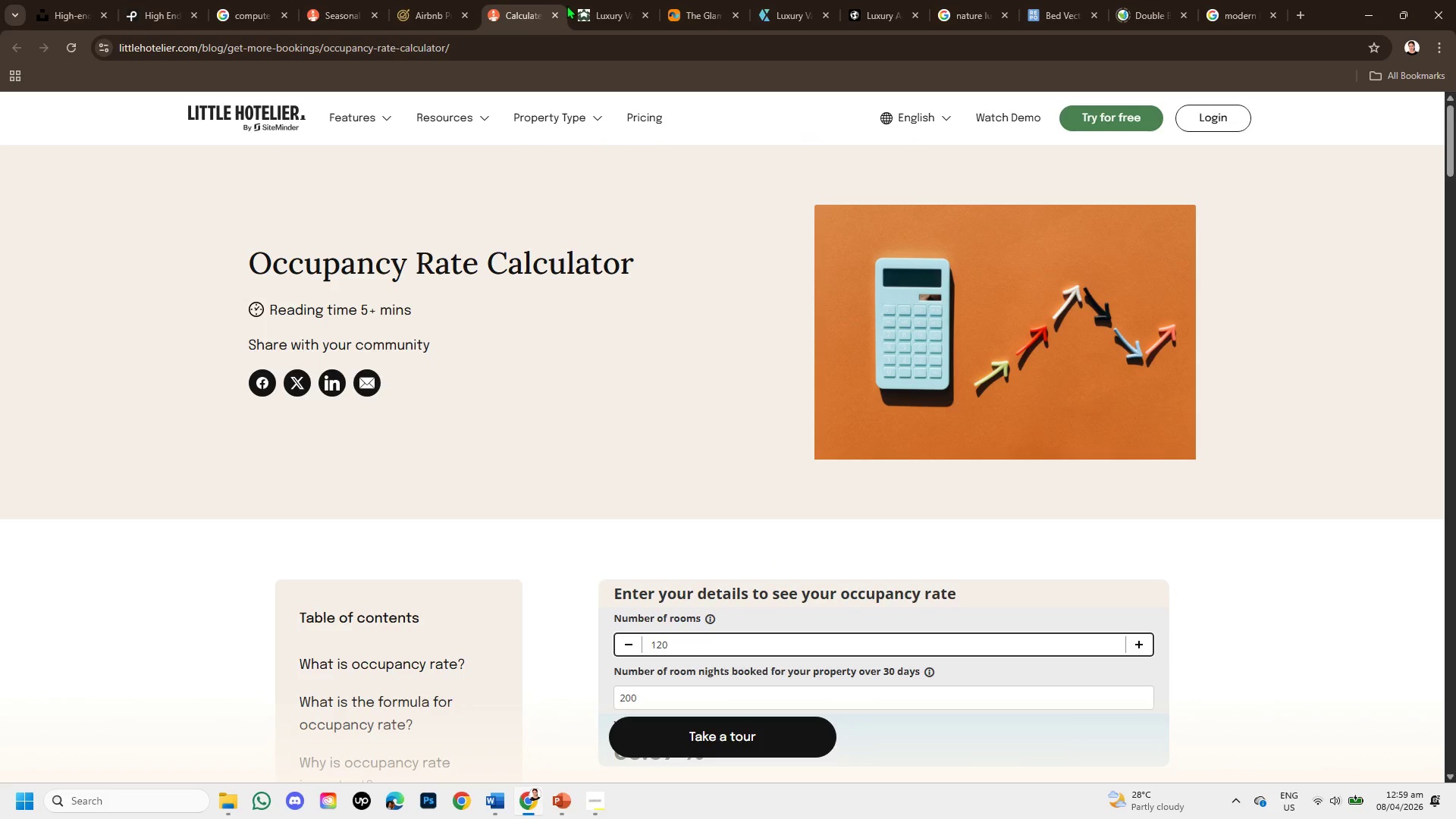 
left_click([558, 15])
 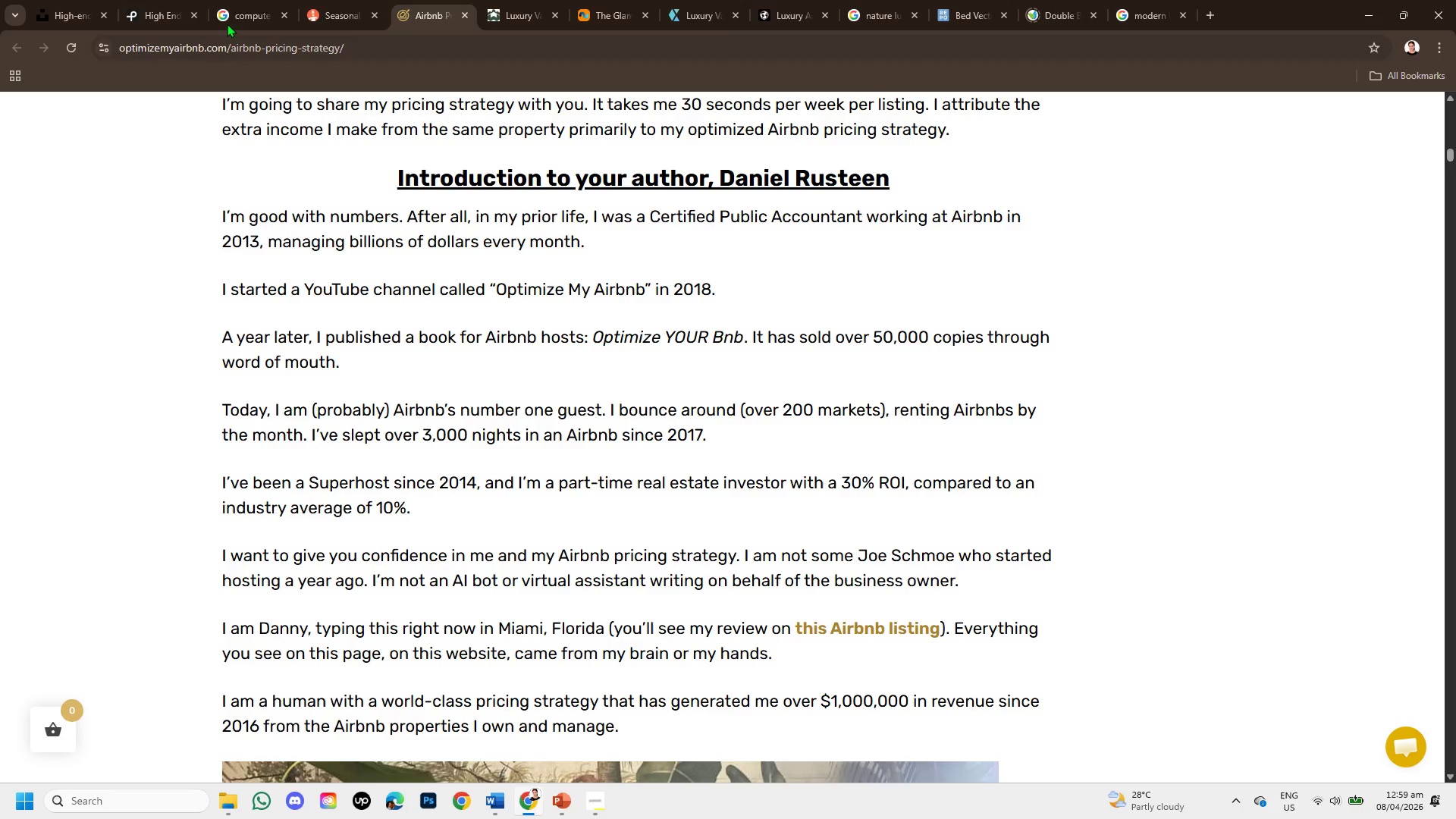 
left_click([245, 3])
 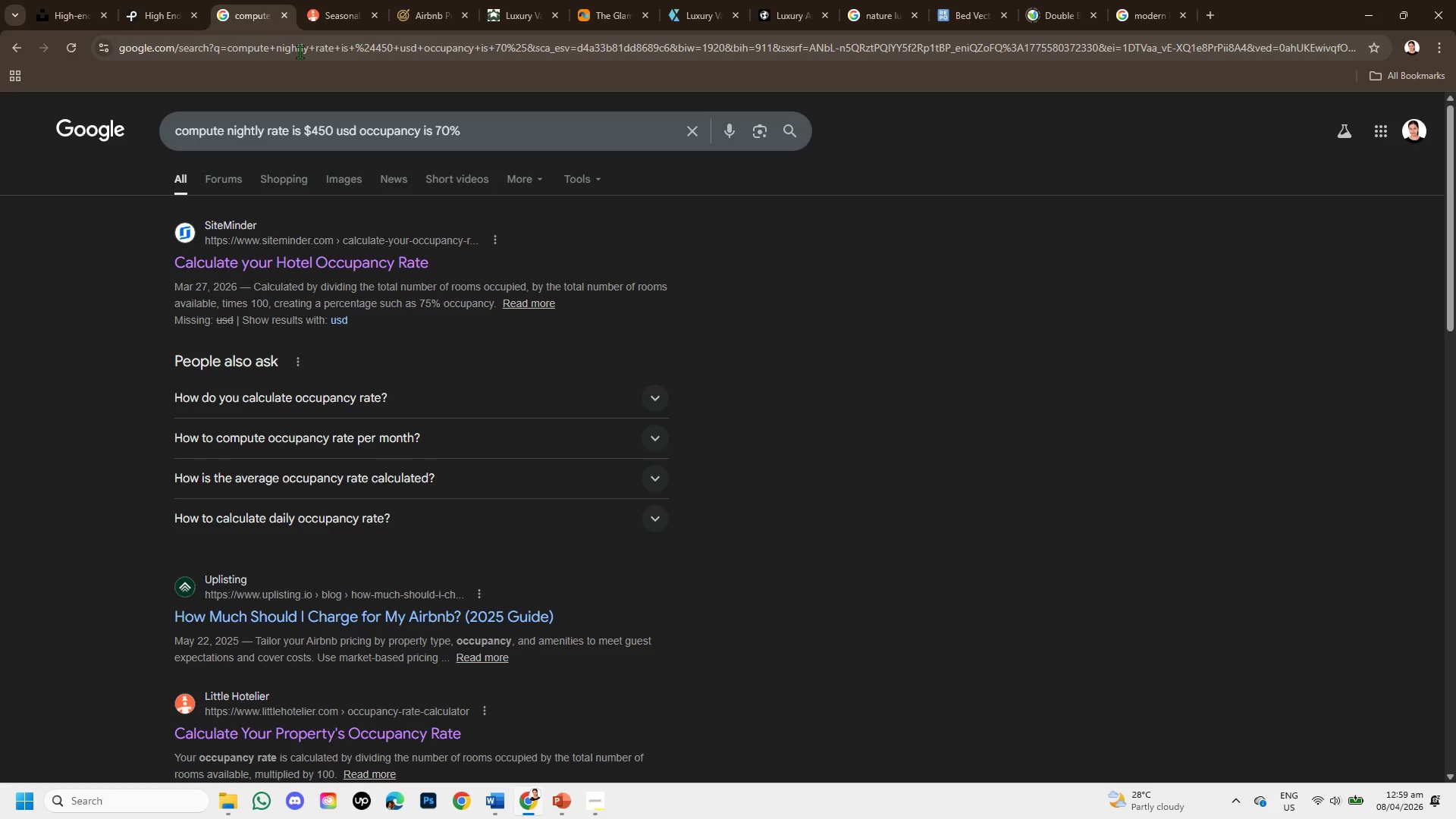 
wait(10.29)
 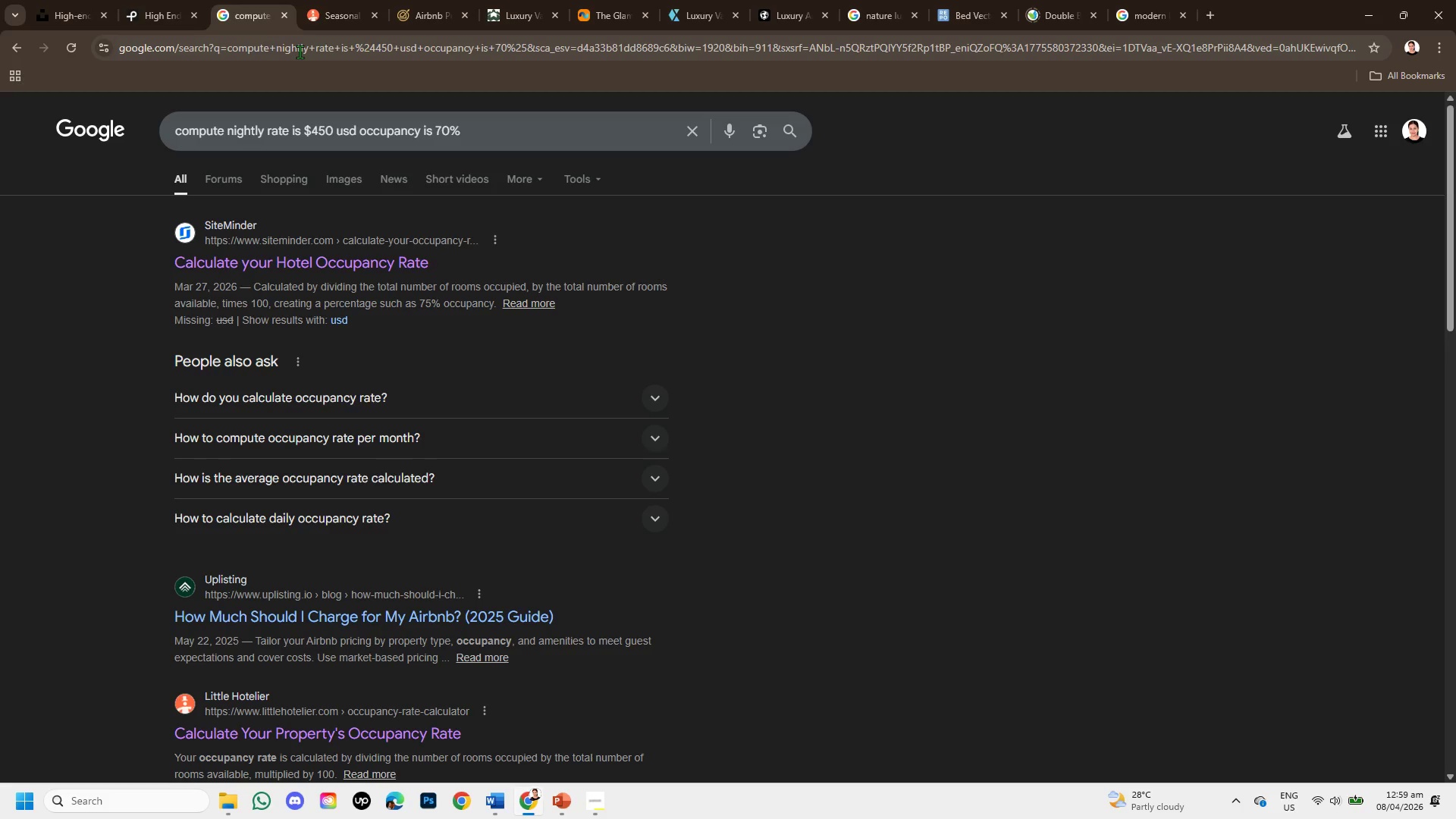 
mouse_move([576, 798])
 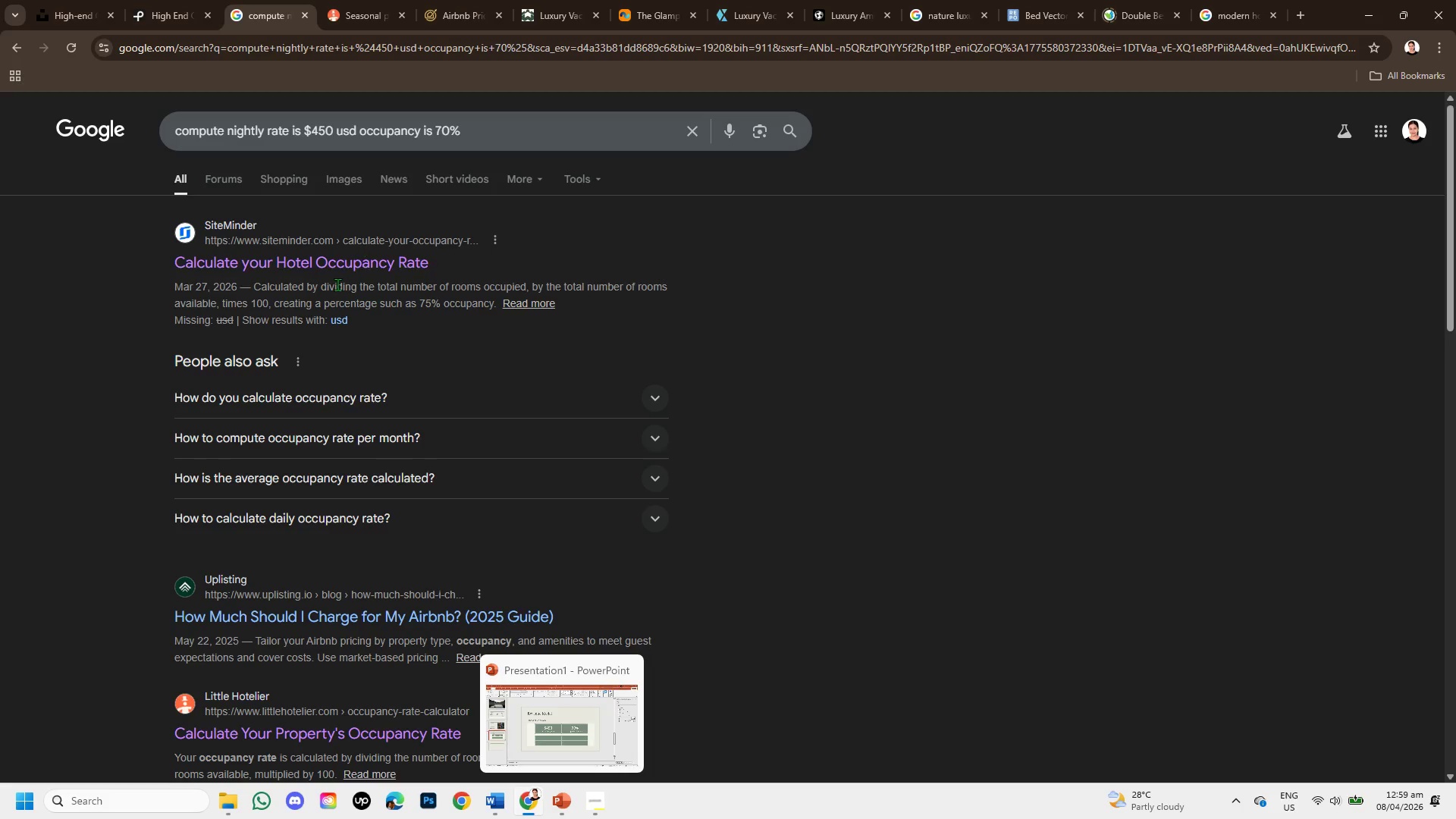 
scroll: coordinate [337, 287], scroll_direction: down, amount: 1.0
 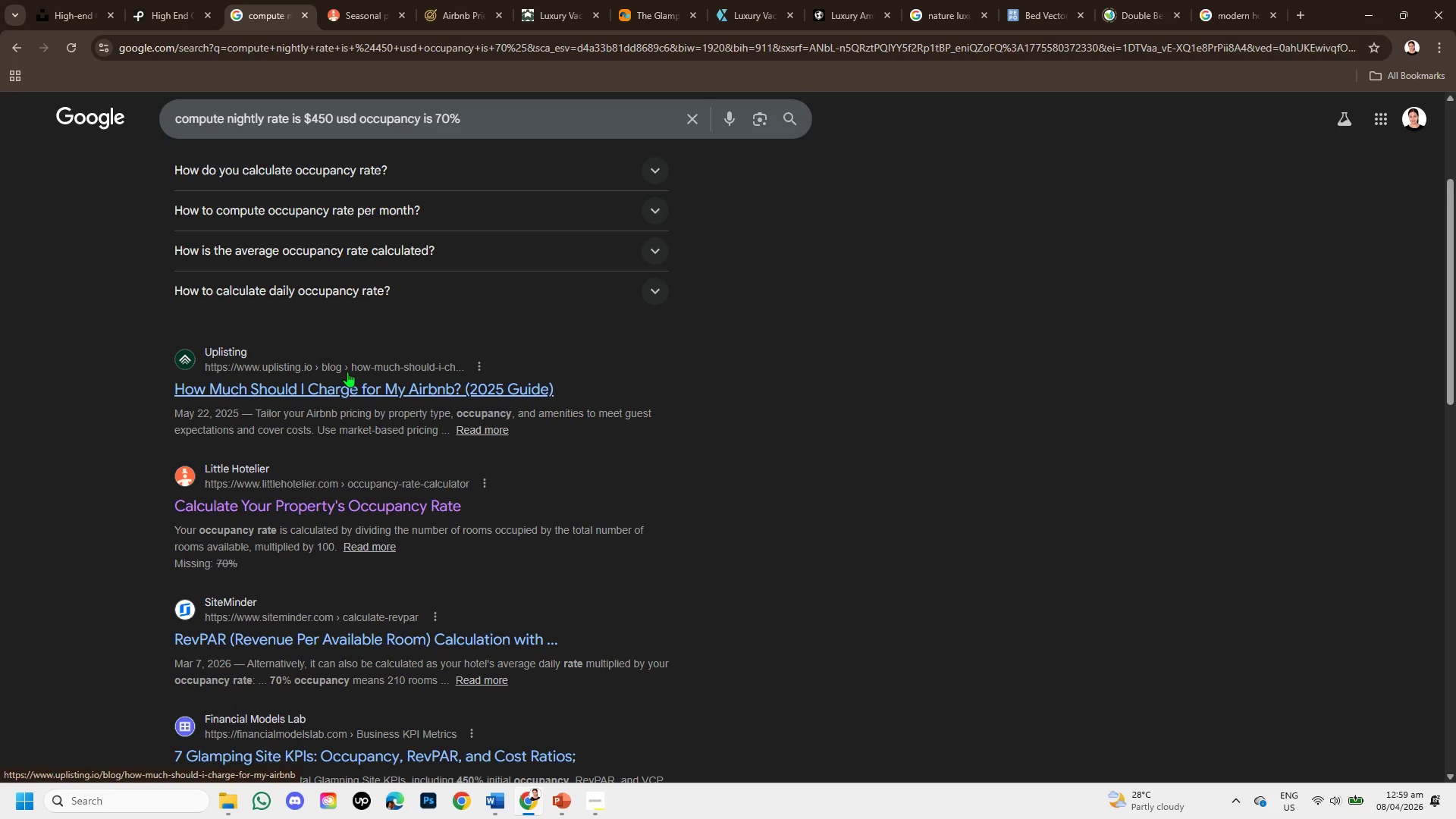 
right_click([350, 379])
 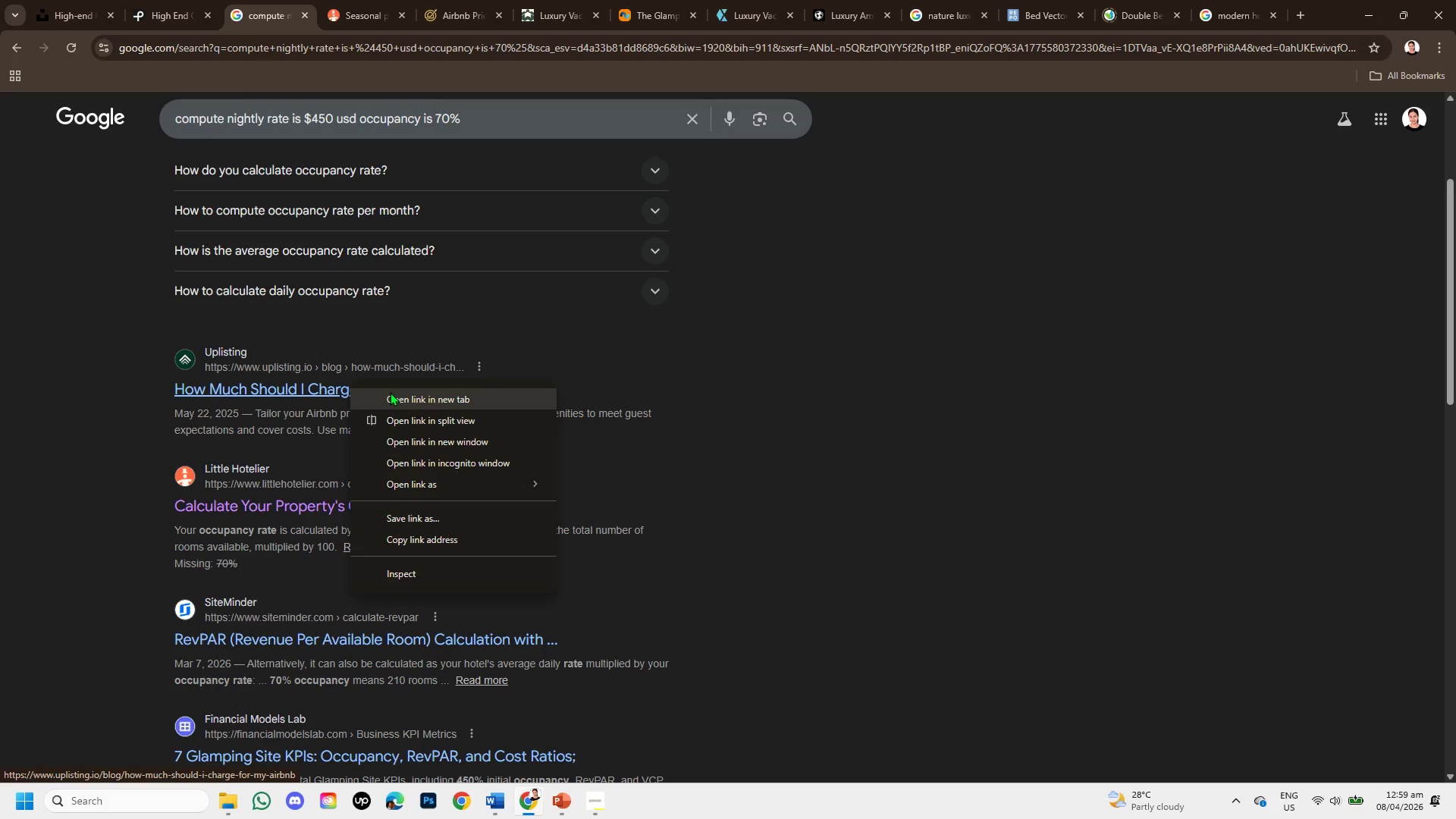 
left_click([390, 392])
 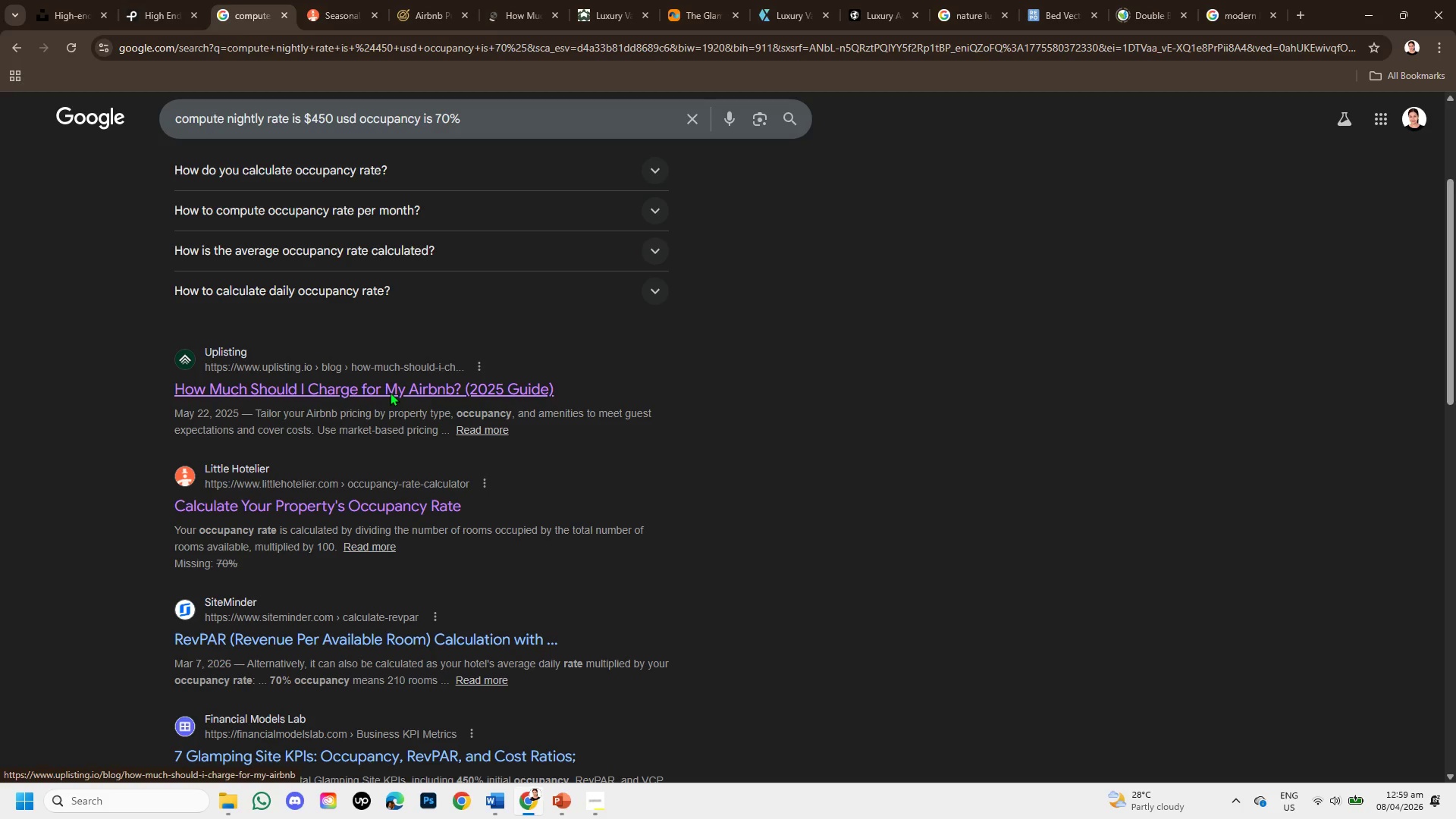 
wait(10.61)
 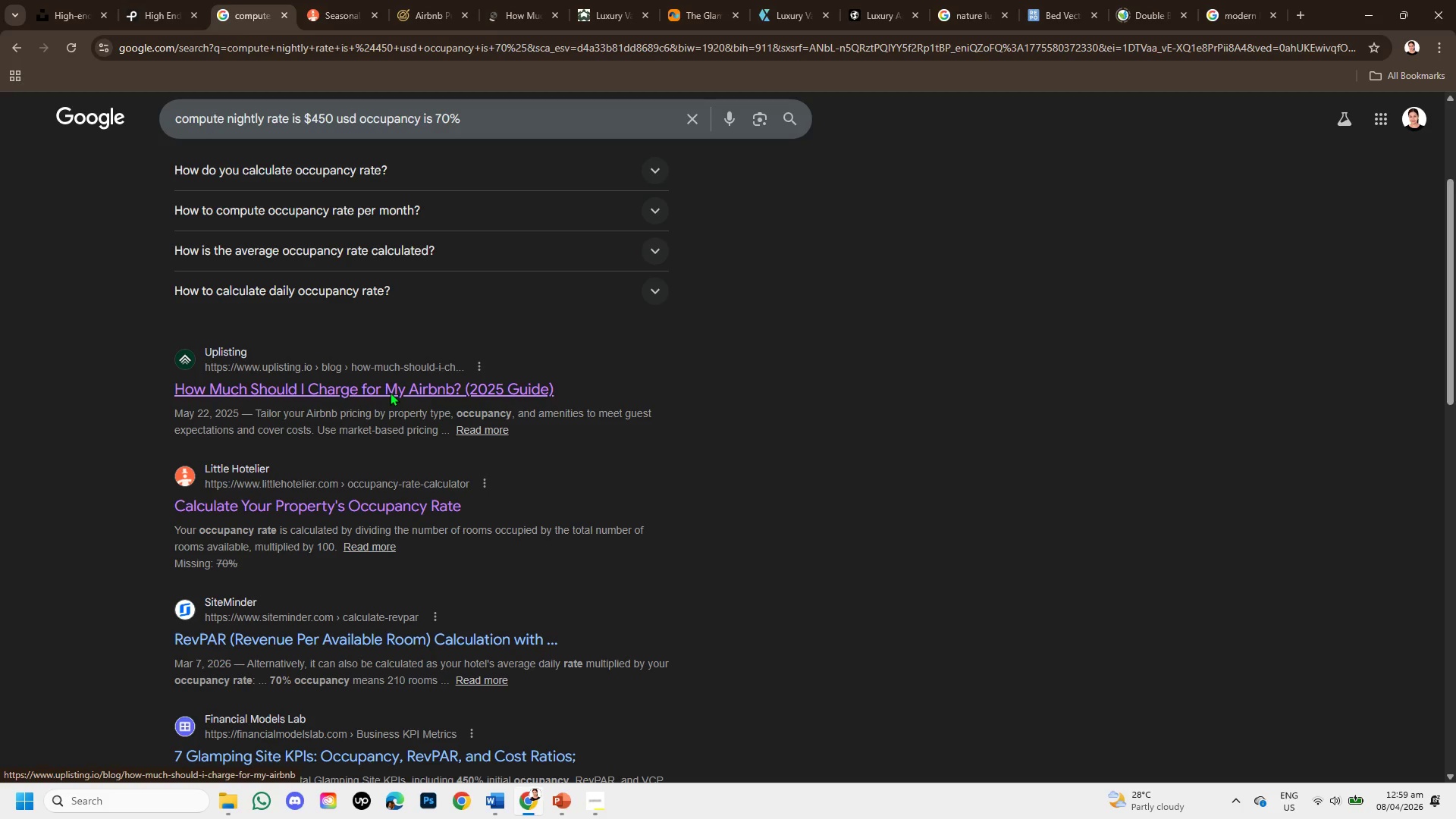 
mouse_move([564, 795])
 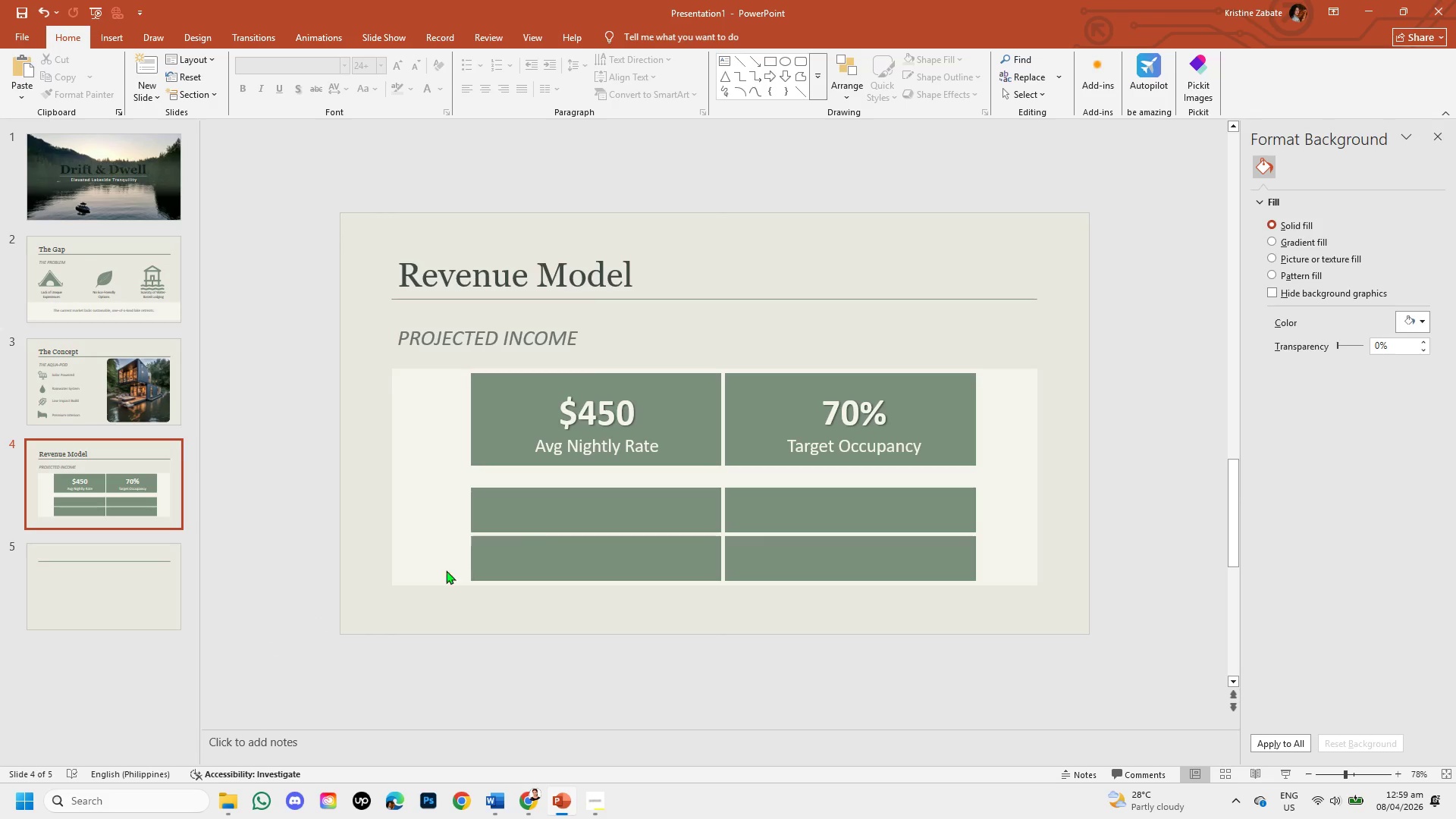 
wait(7.44)
 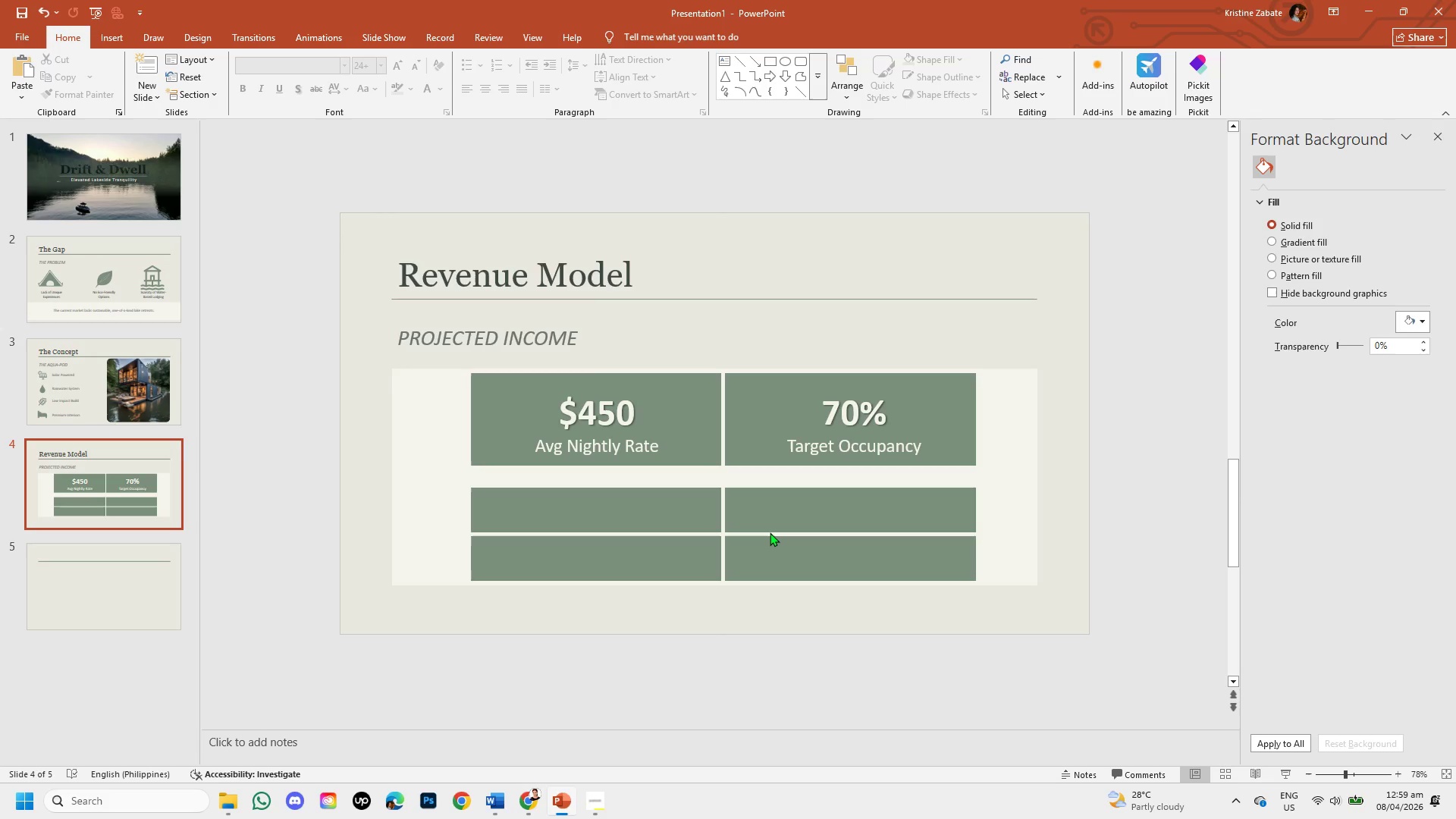 
left_click([118, 32])
 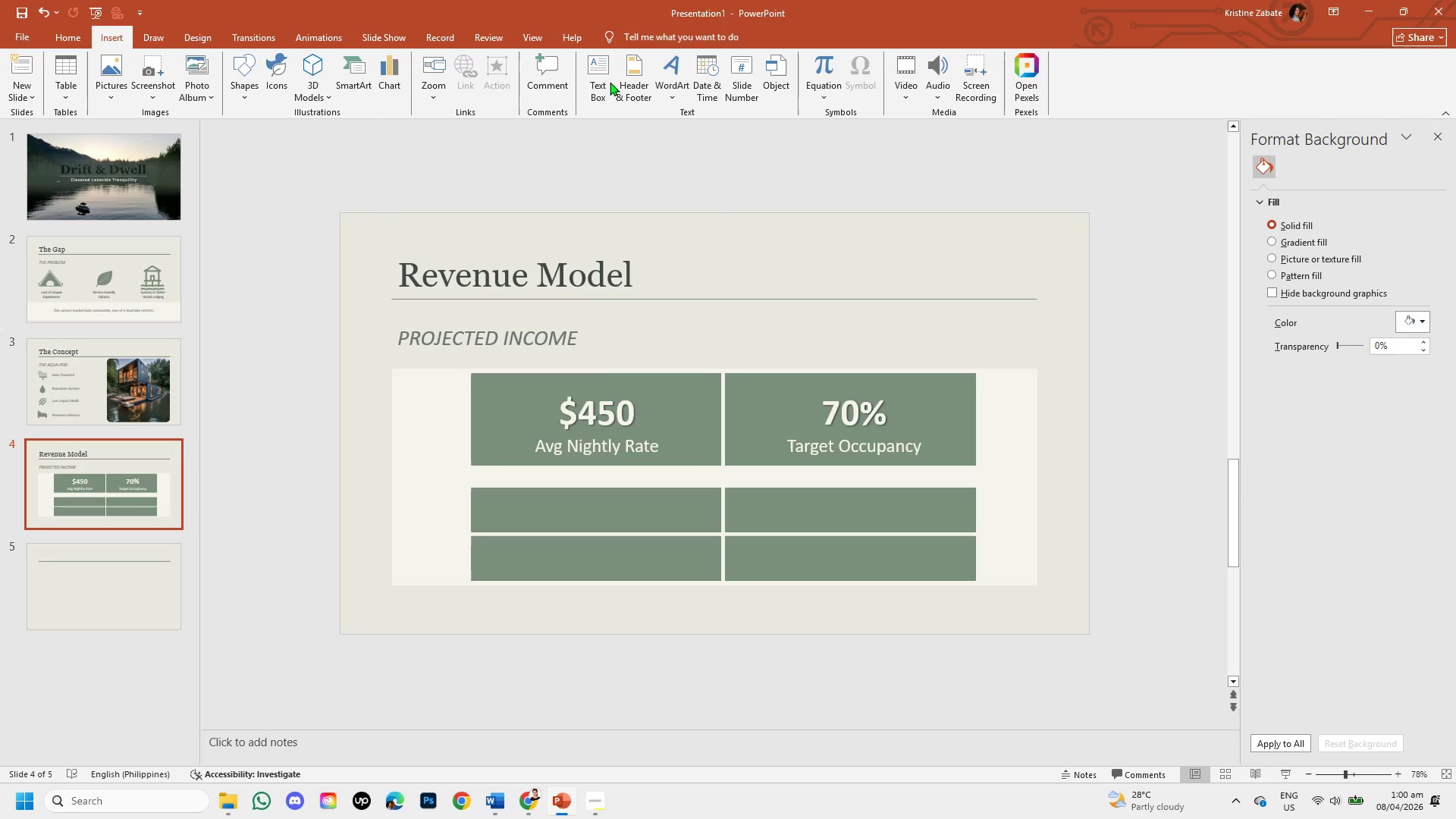 
left_click([606, 86])
 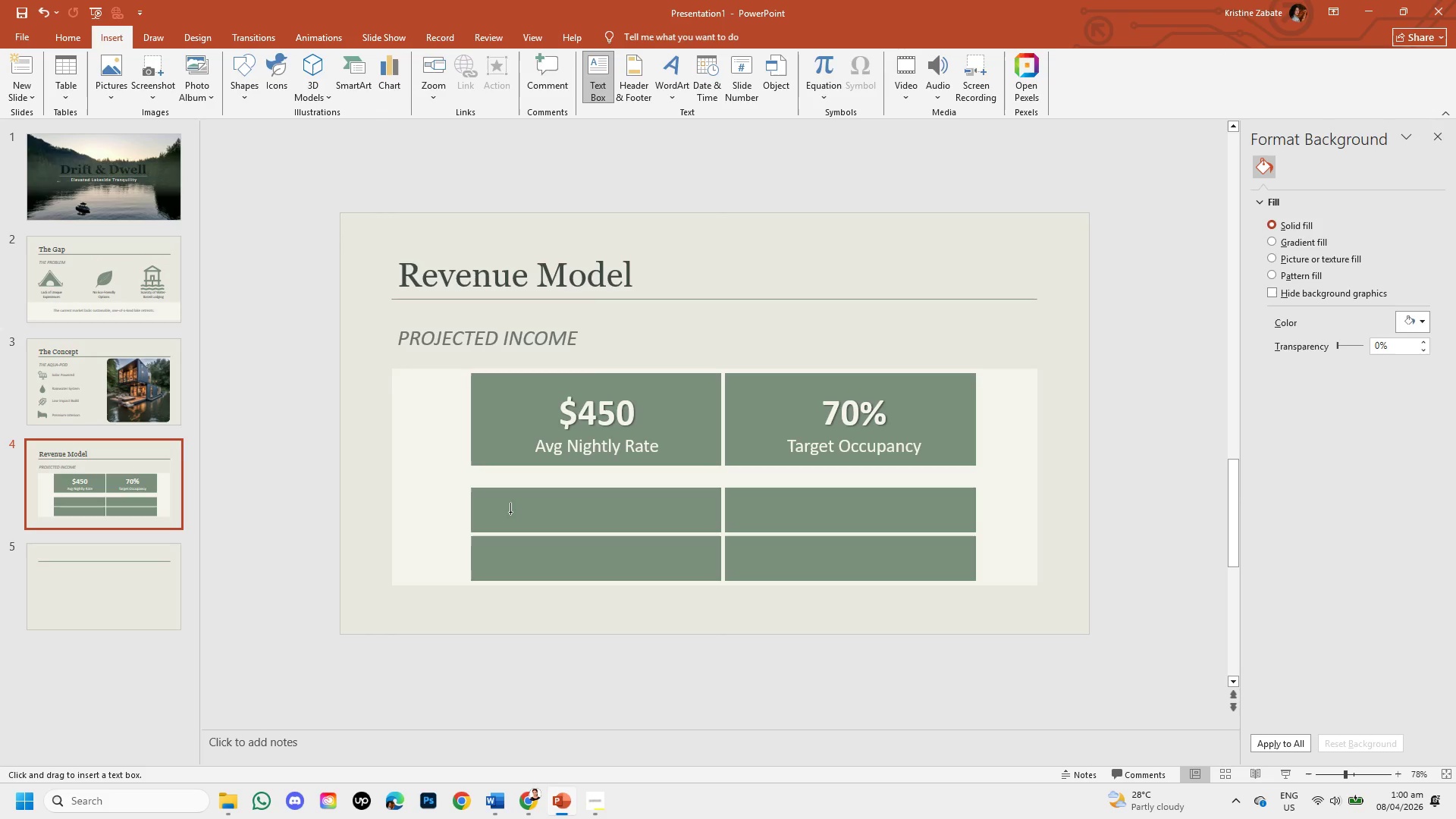 
left_click_drag(start_coordinate=[510, 510], to_coordinate=[706, 533])
 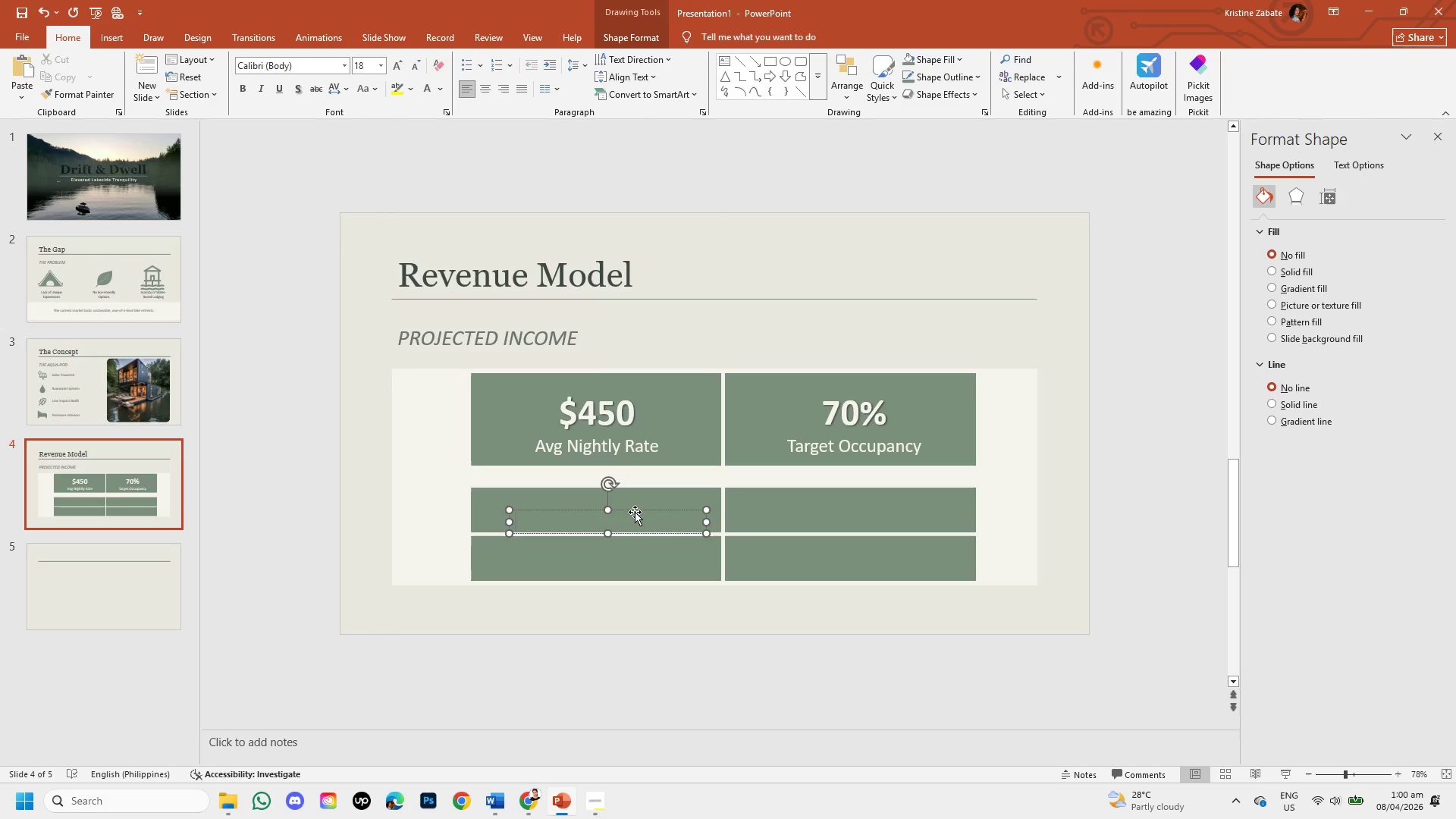 
left_click_drag(start_coordinate=[634, 510], to_coordinate=[629, 496])
 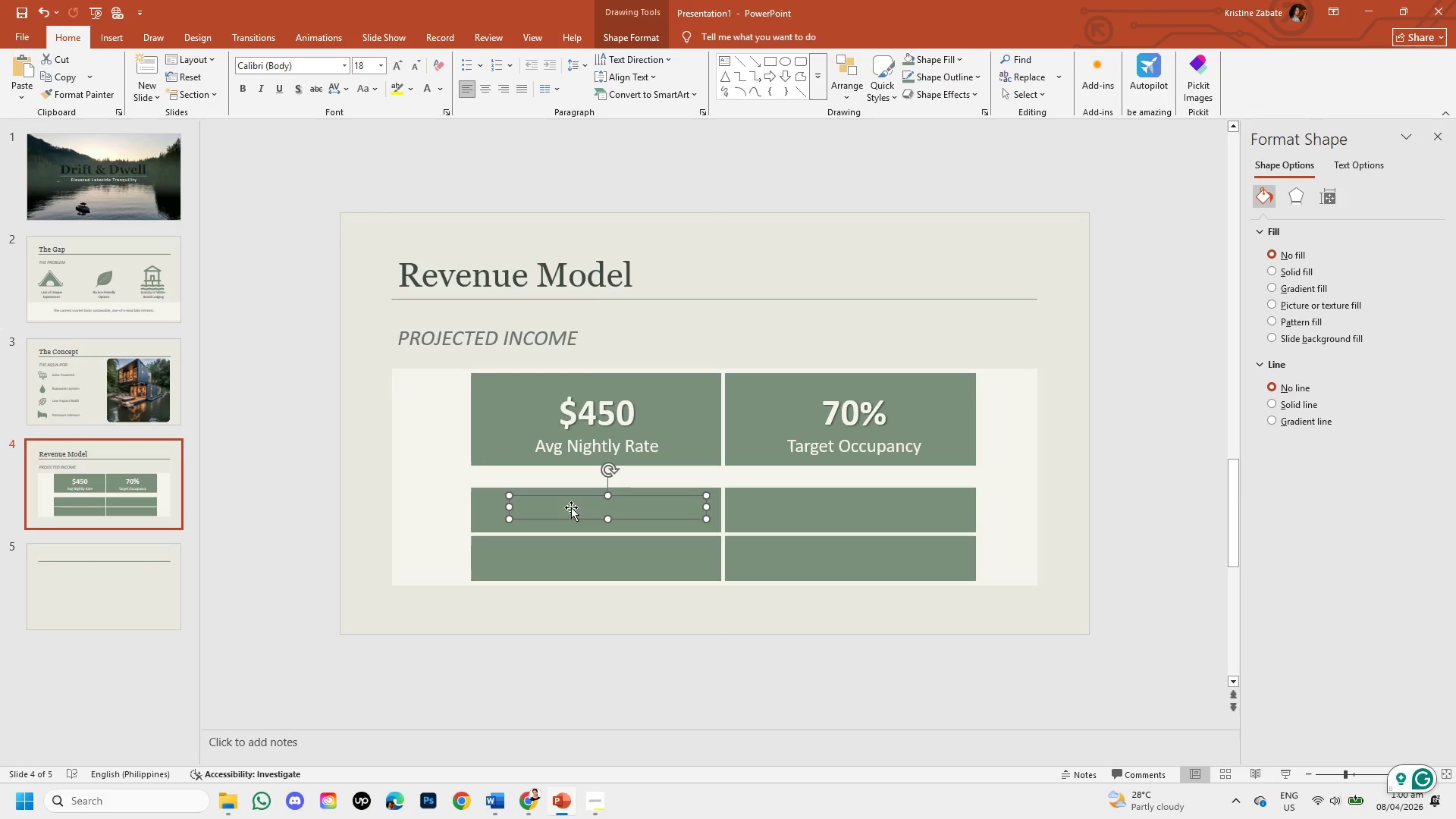 
double_click([571, 507])
 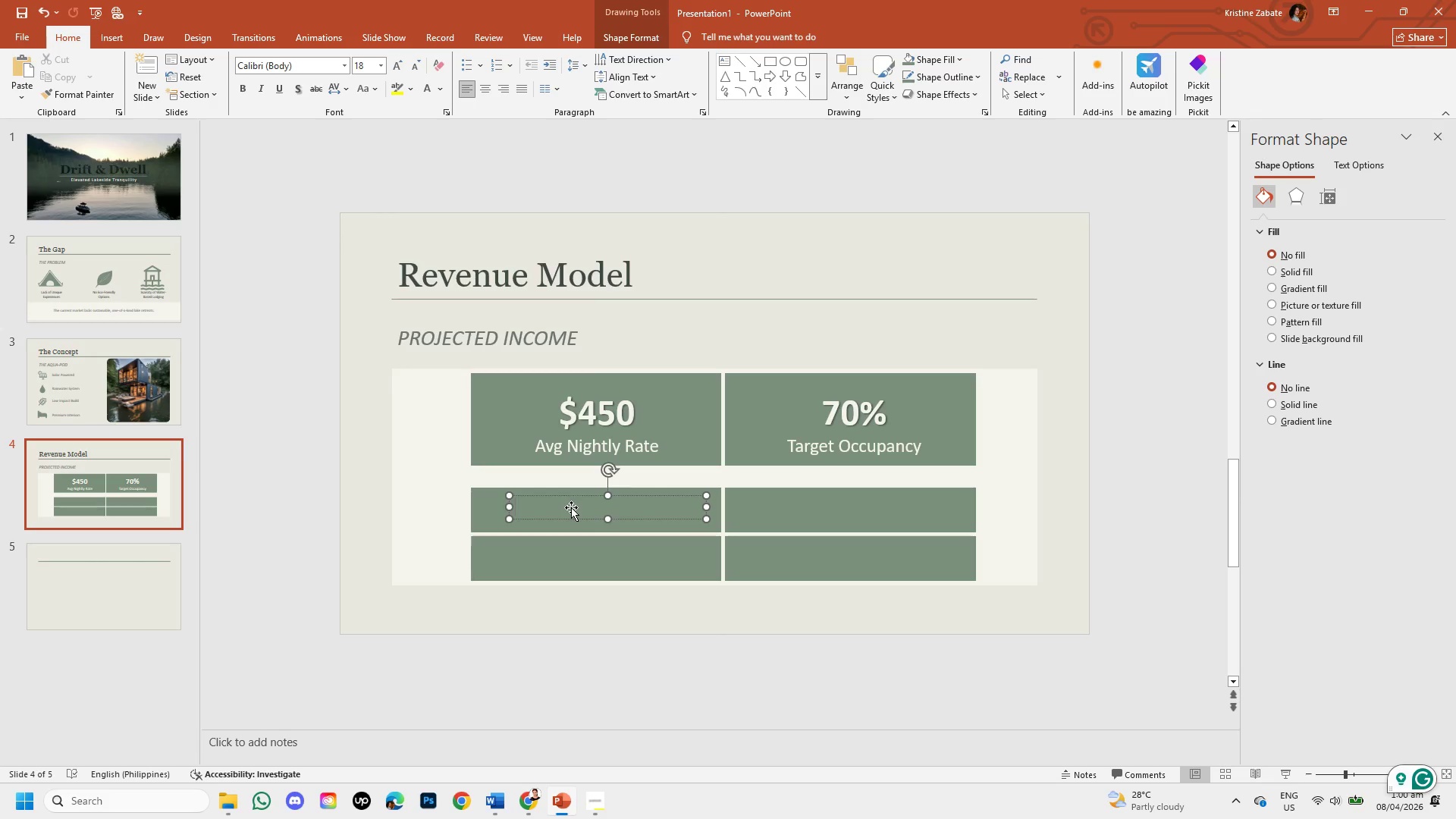 
type(Peak Season)
 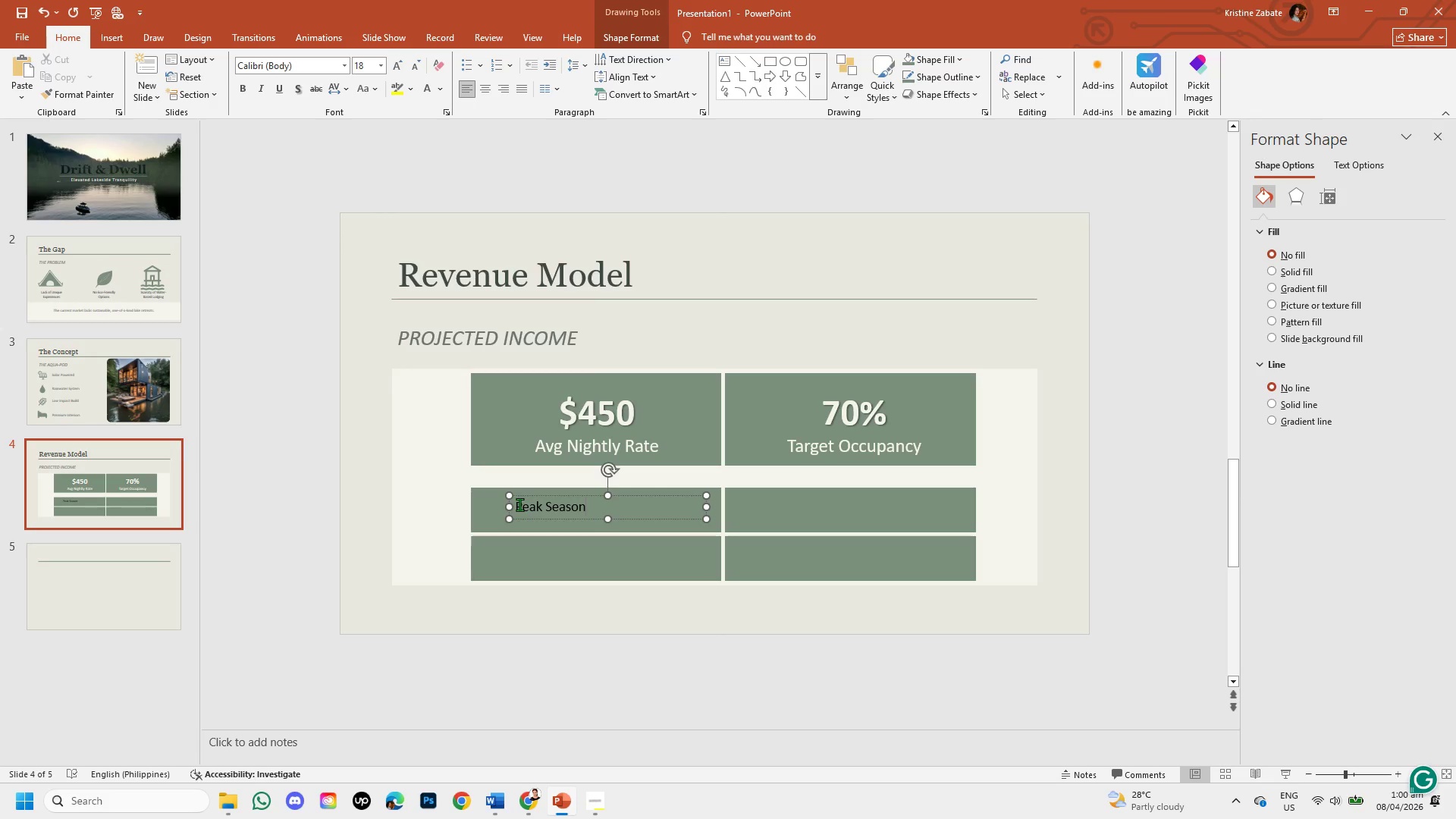 
left_click_drag(start_coordinate=[517, 504], to_coordinate=[584, 507])
 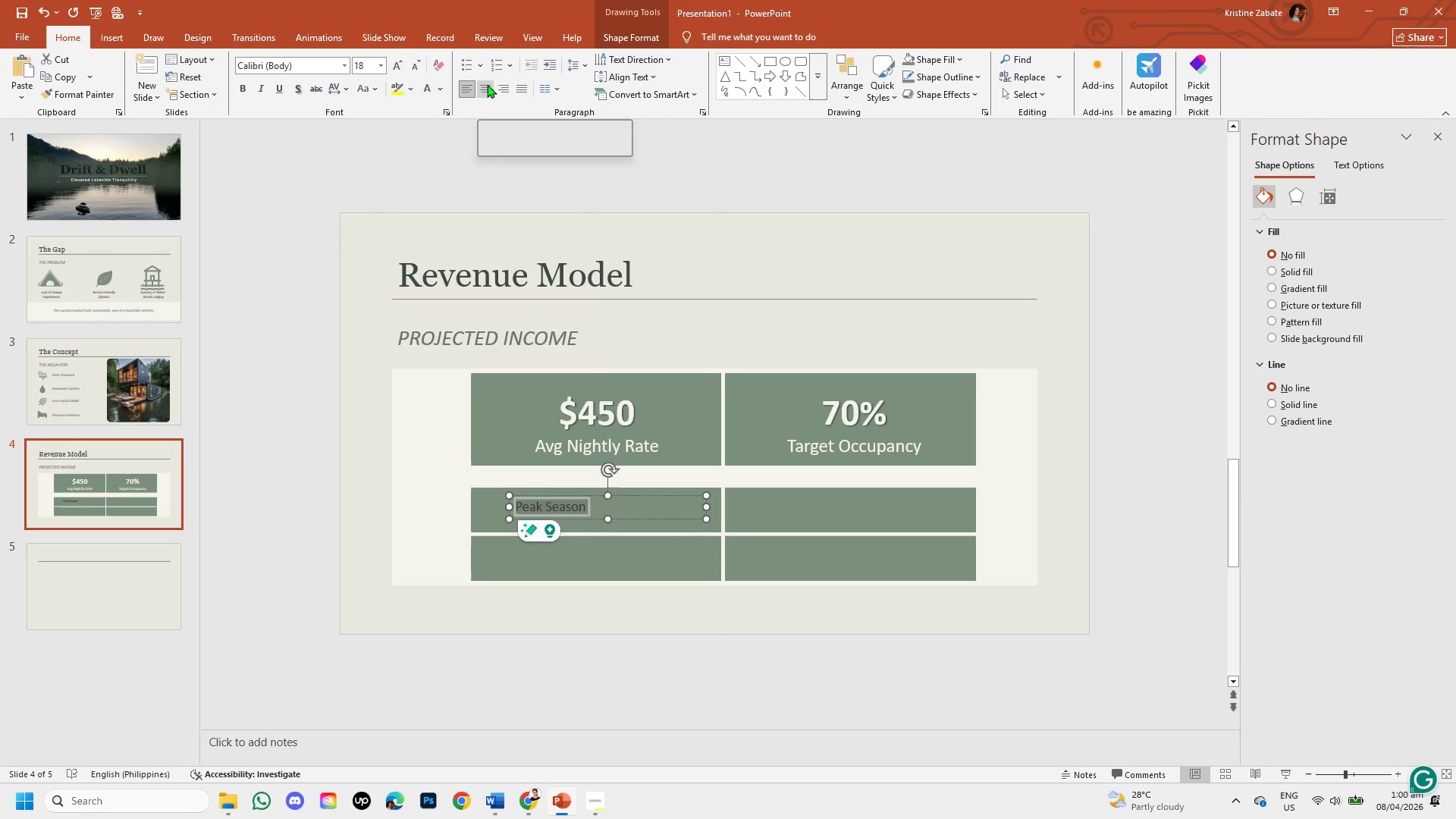 
left_click([487, 84])
 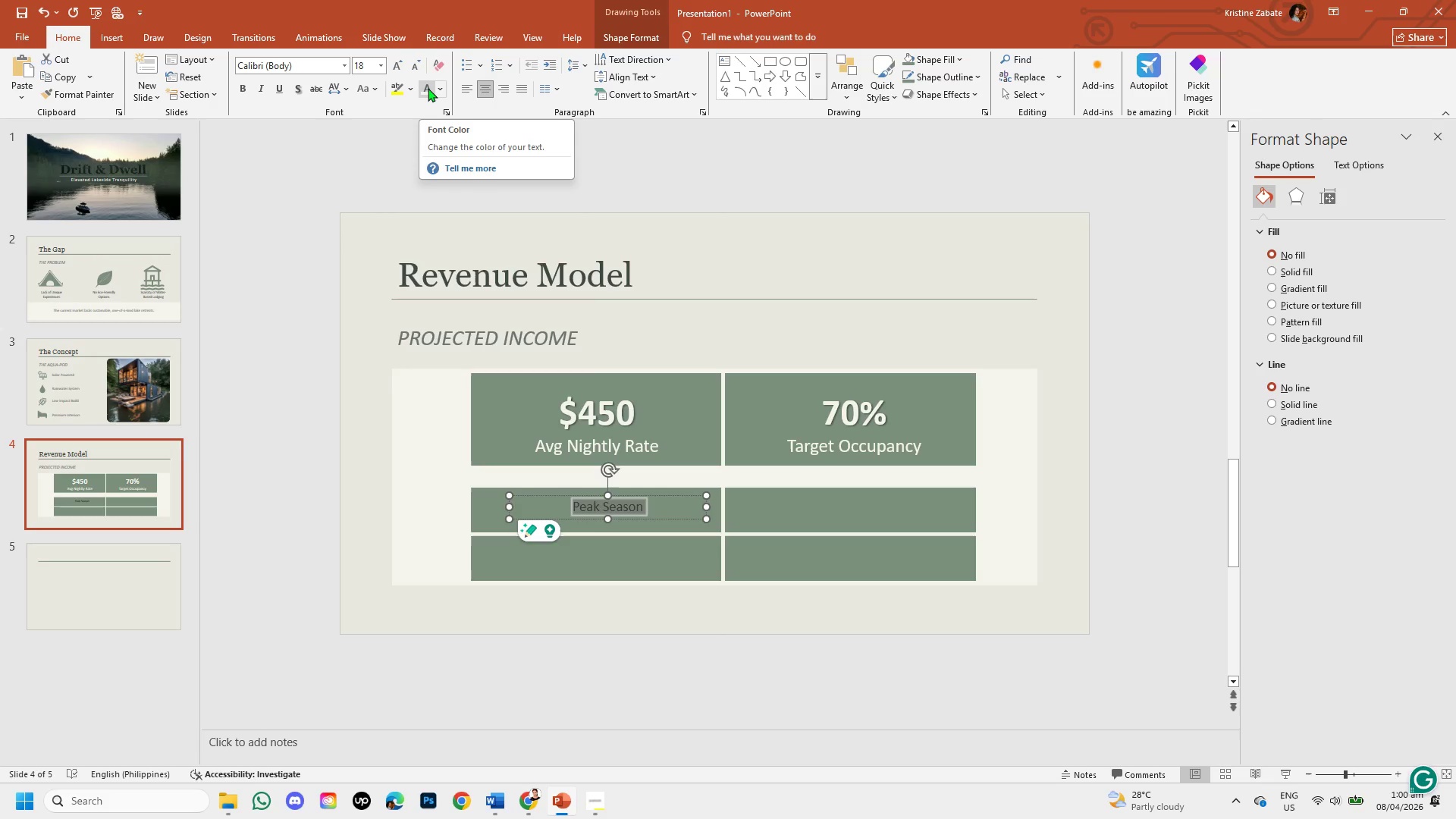 
wait(5.66)
 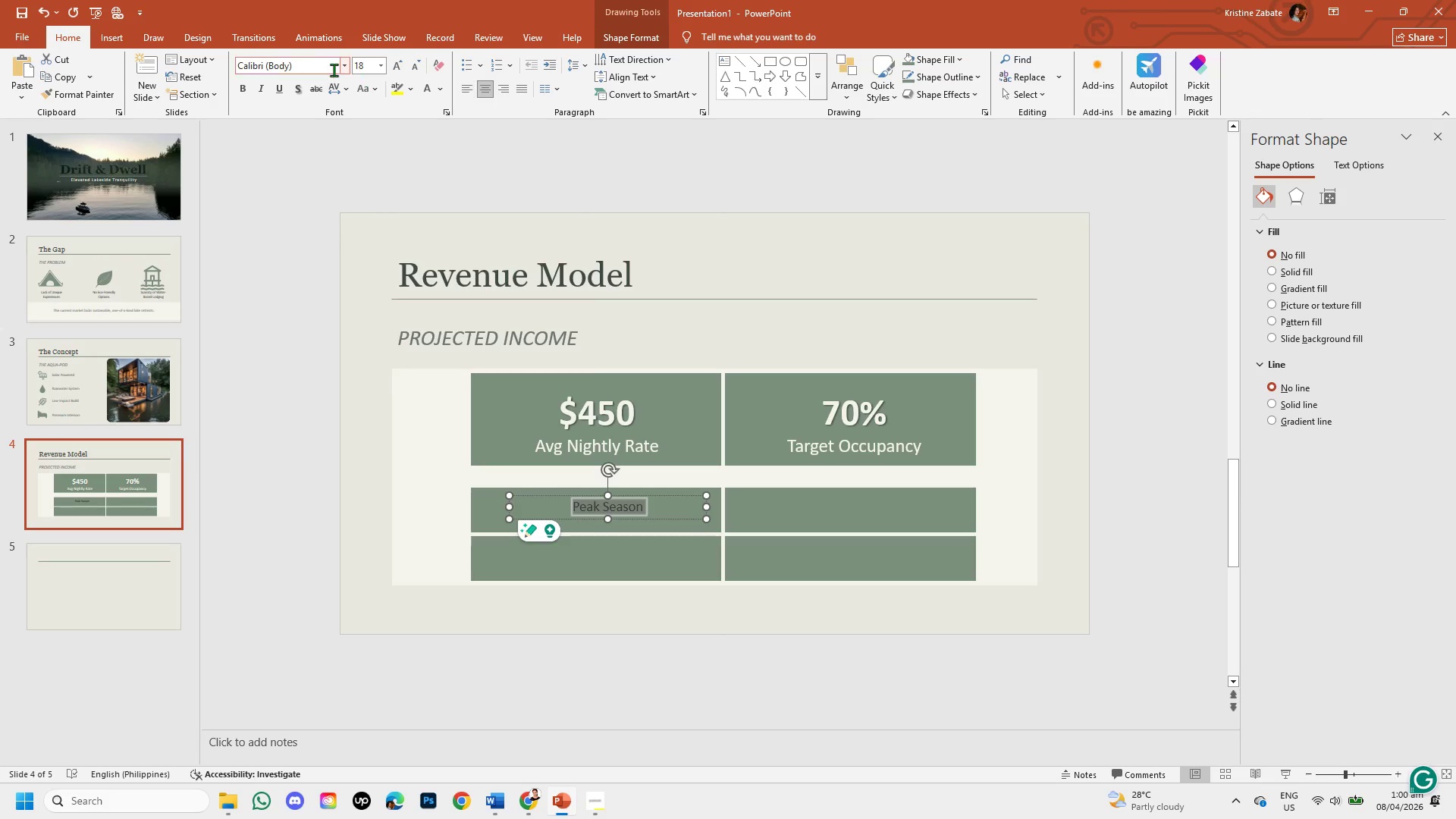 
left_click([431, 89])
 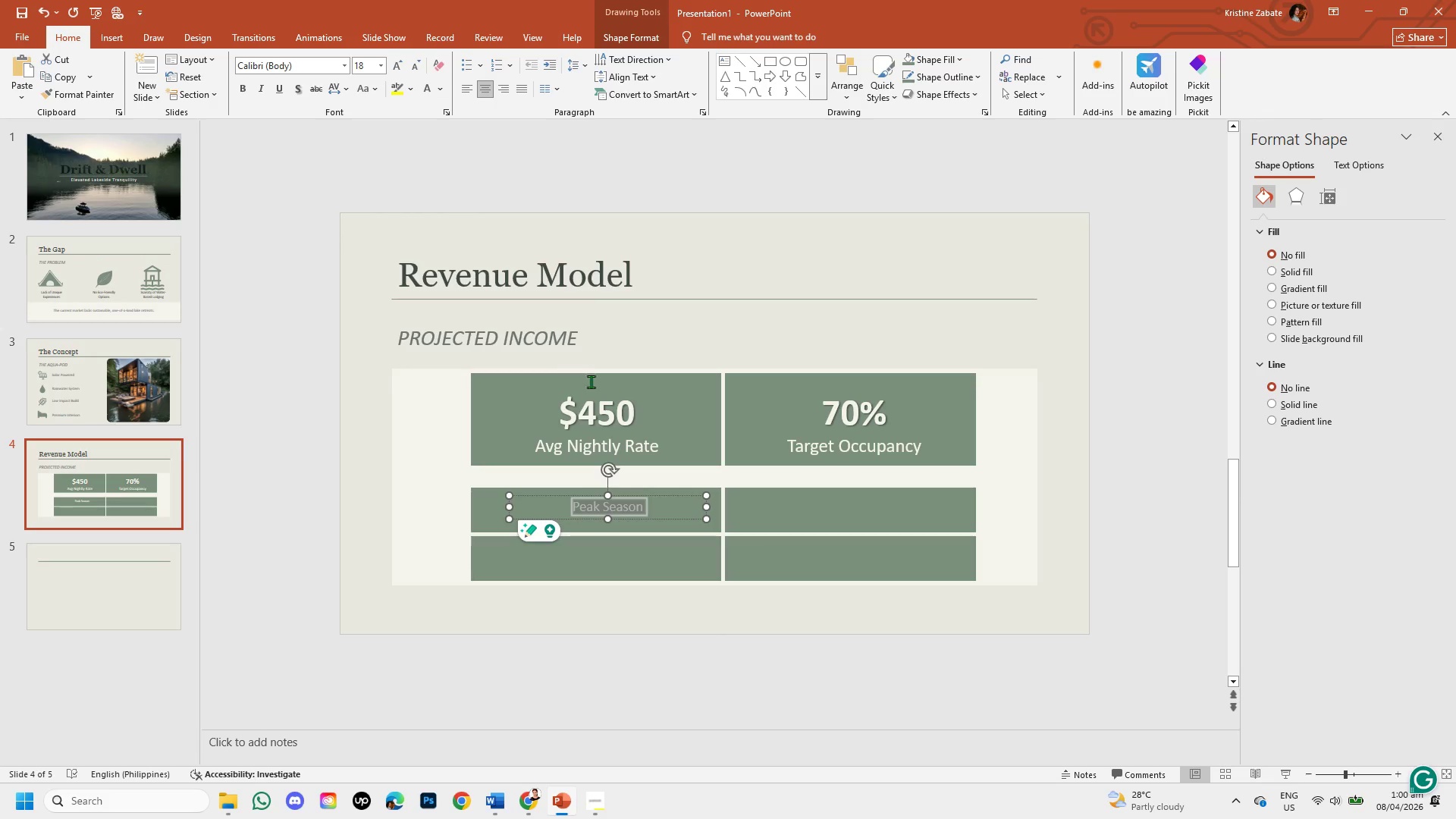 
left_click([597, 444])
 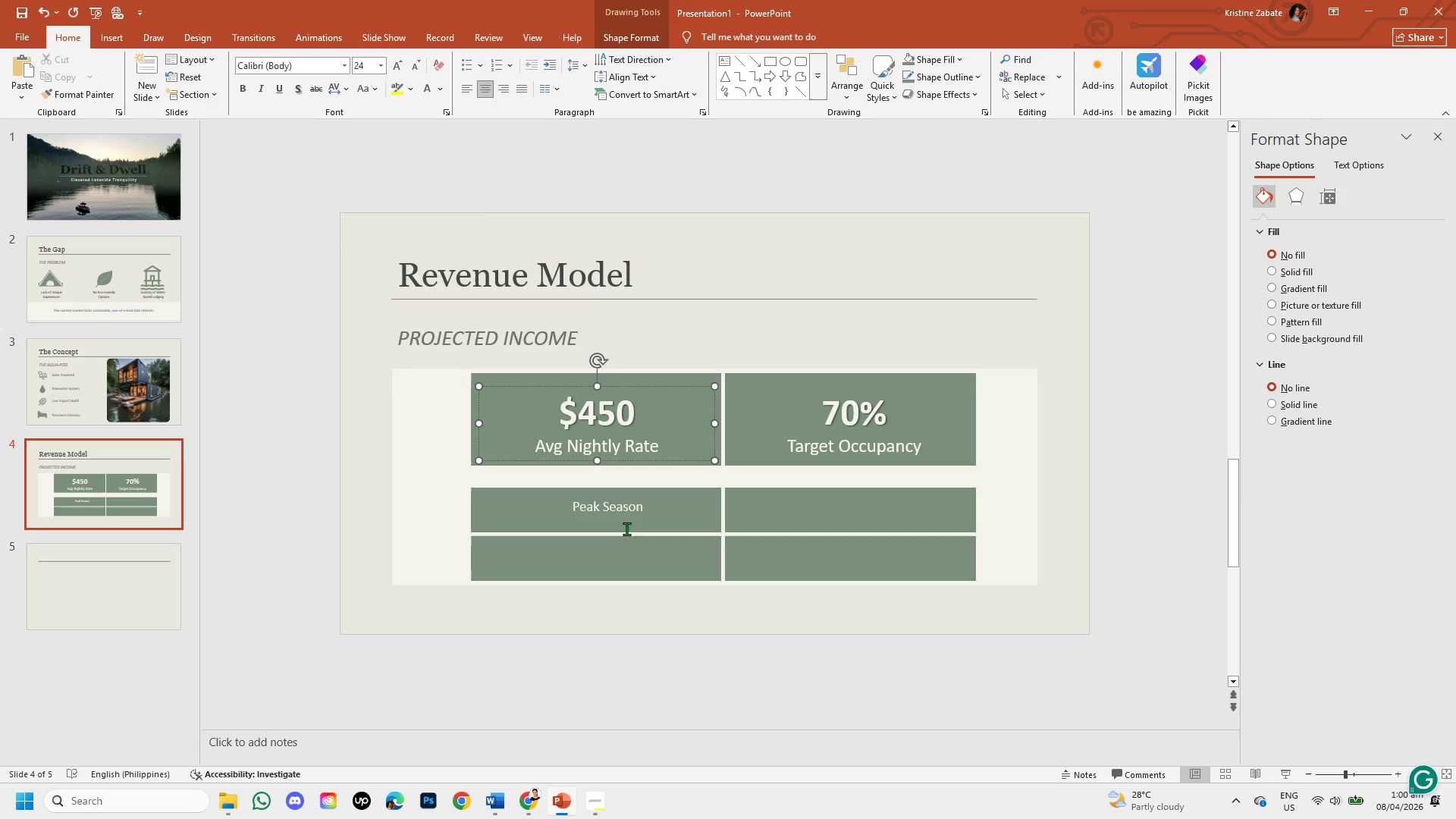 
left_click([620, 508])
 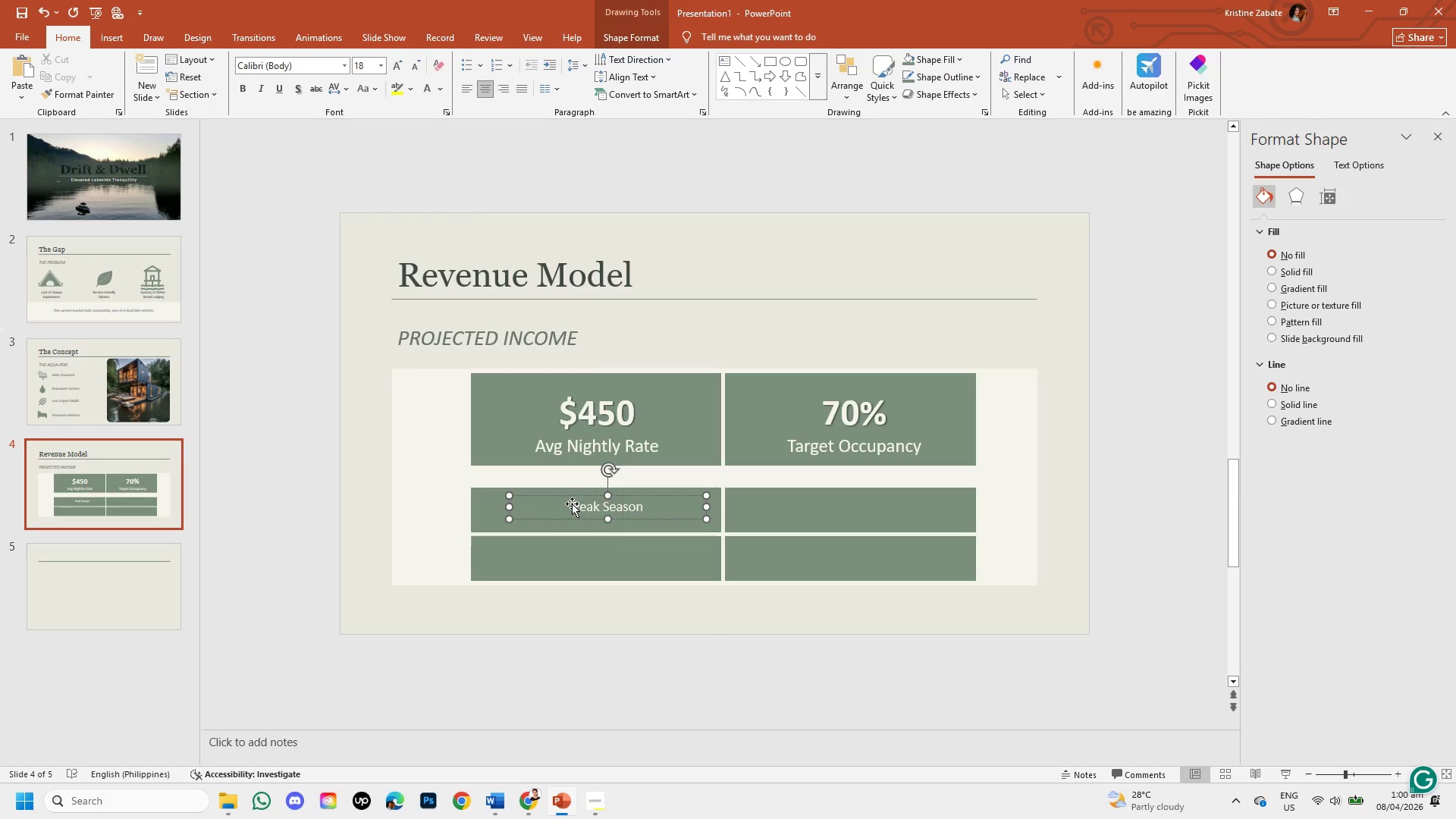 
left_click_drag(start_coordinate=[574, 504], to_coordinate=[640, 500])
 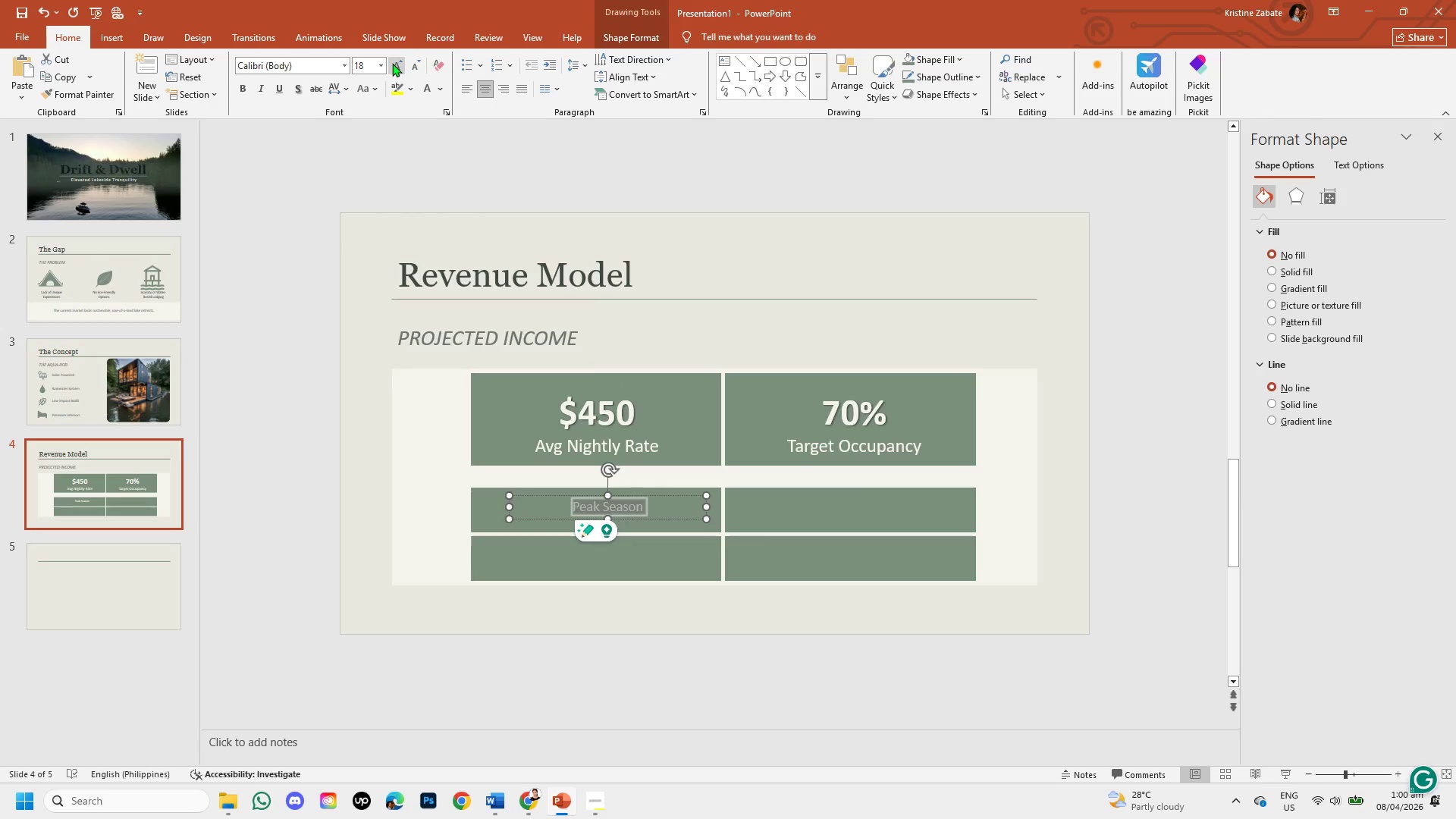 
double_click([392, 63])
 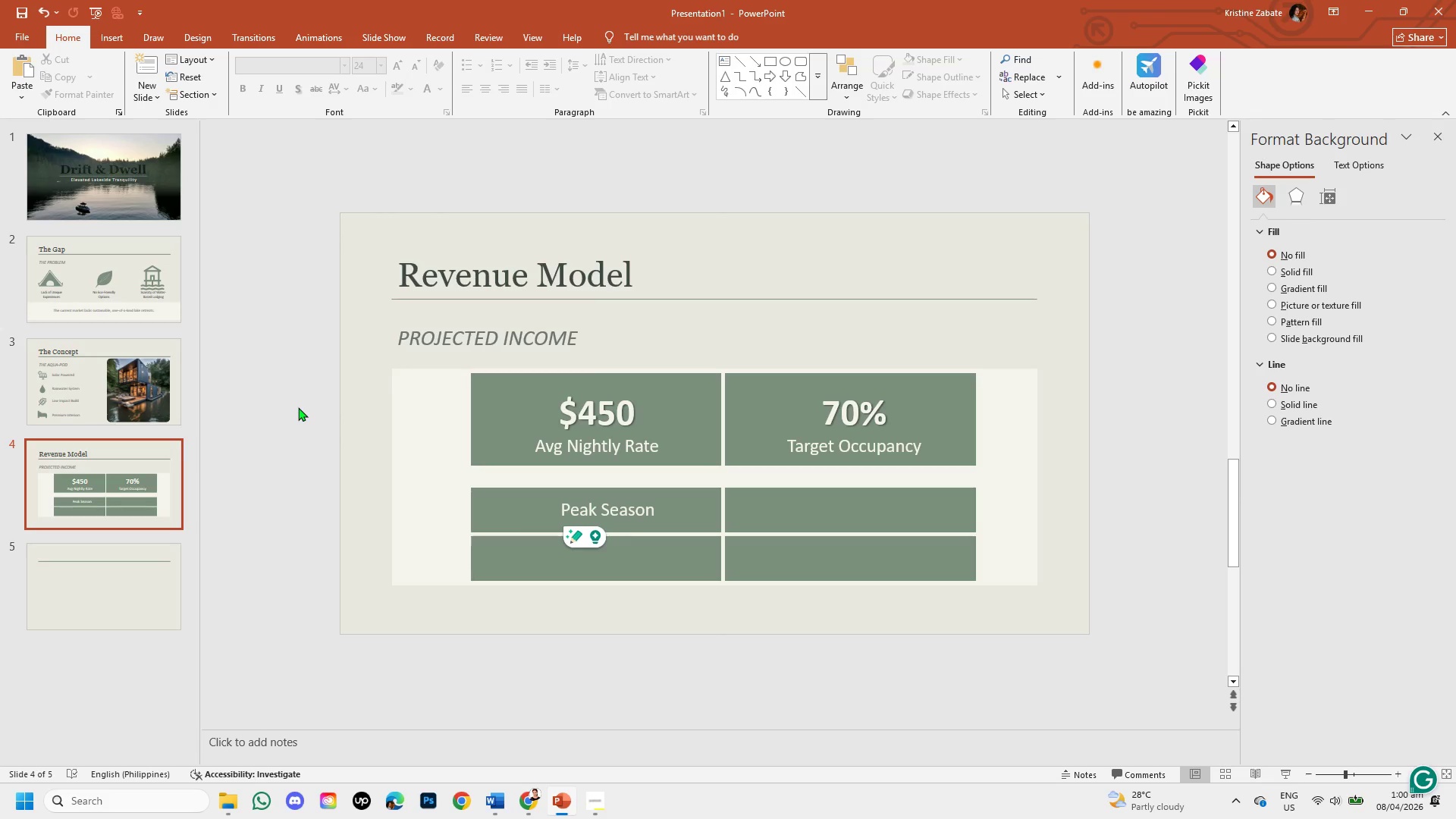 
left_click([588, 503])
 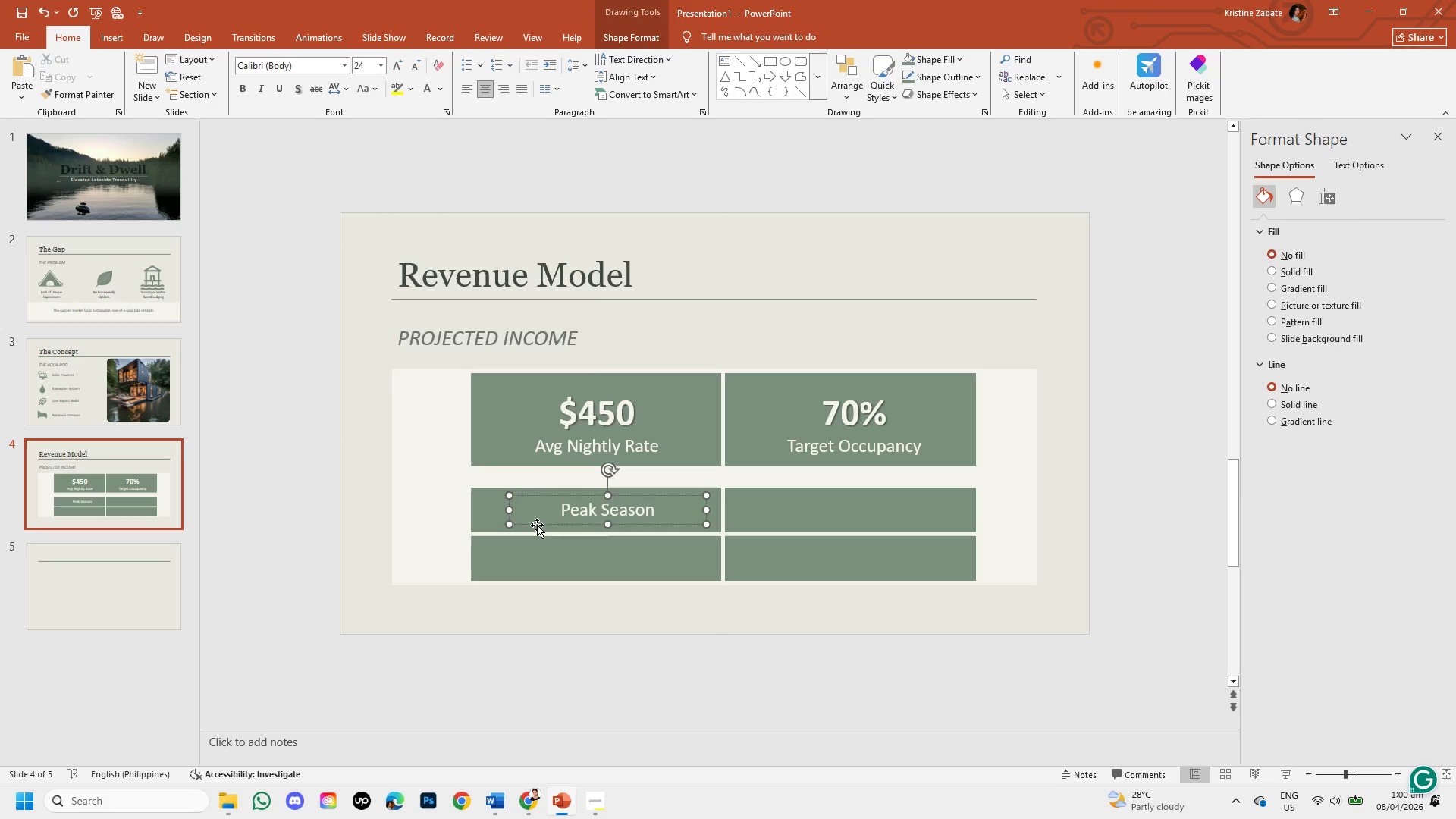 
left_click_drag(start_coordinate=[538, 525], to_coordinate=[532, 529])
 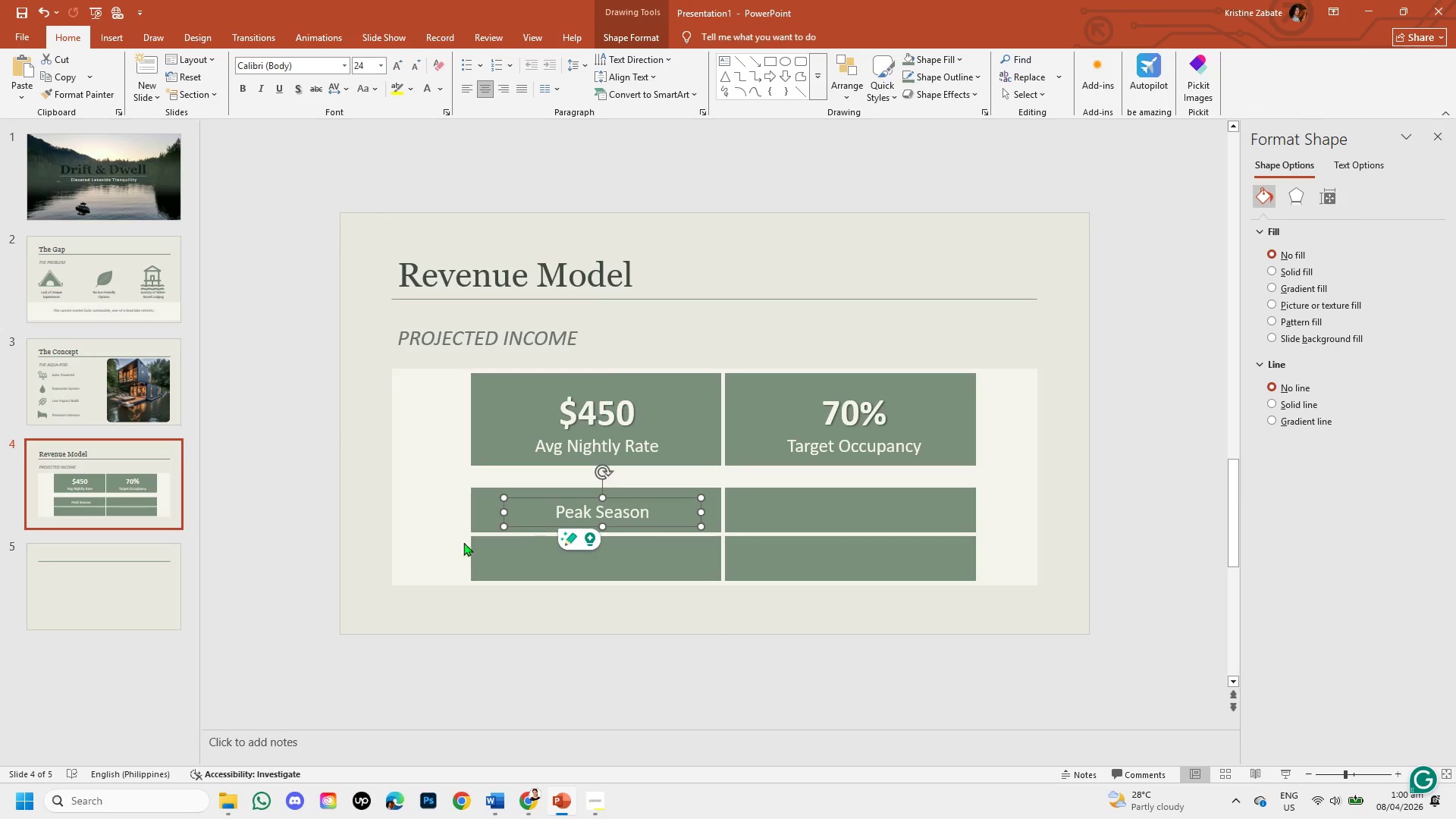 
left_click([376, 532])
 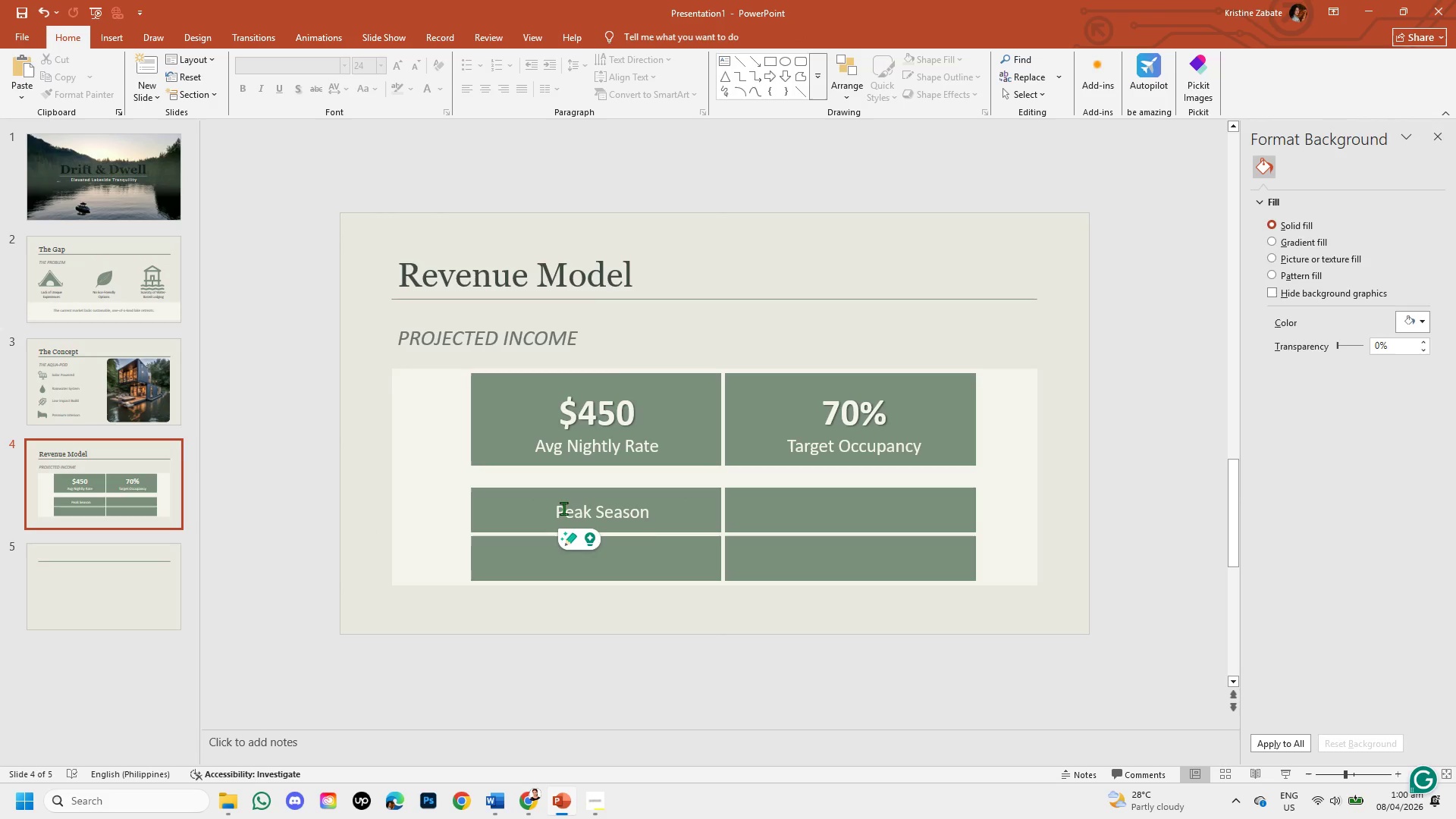 
left_click([576, 512])
 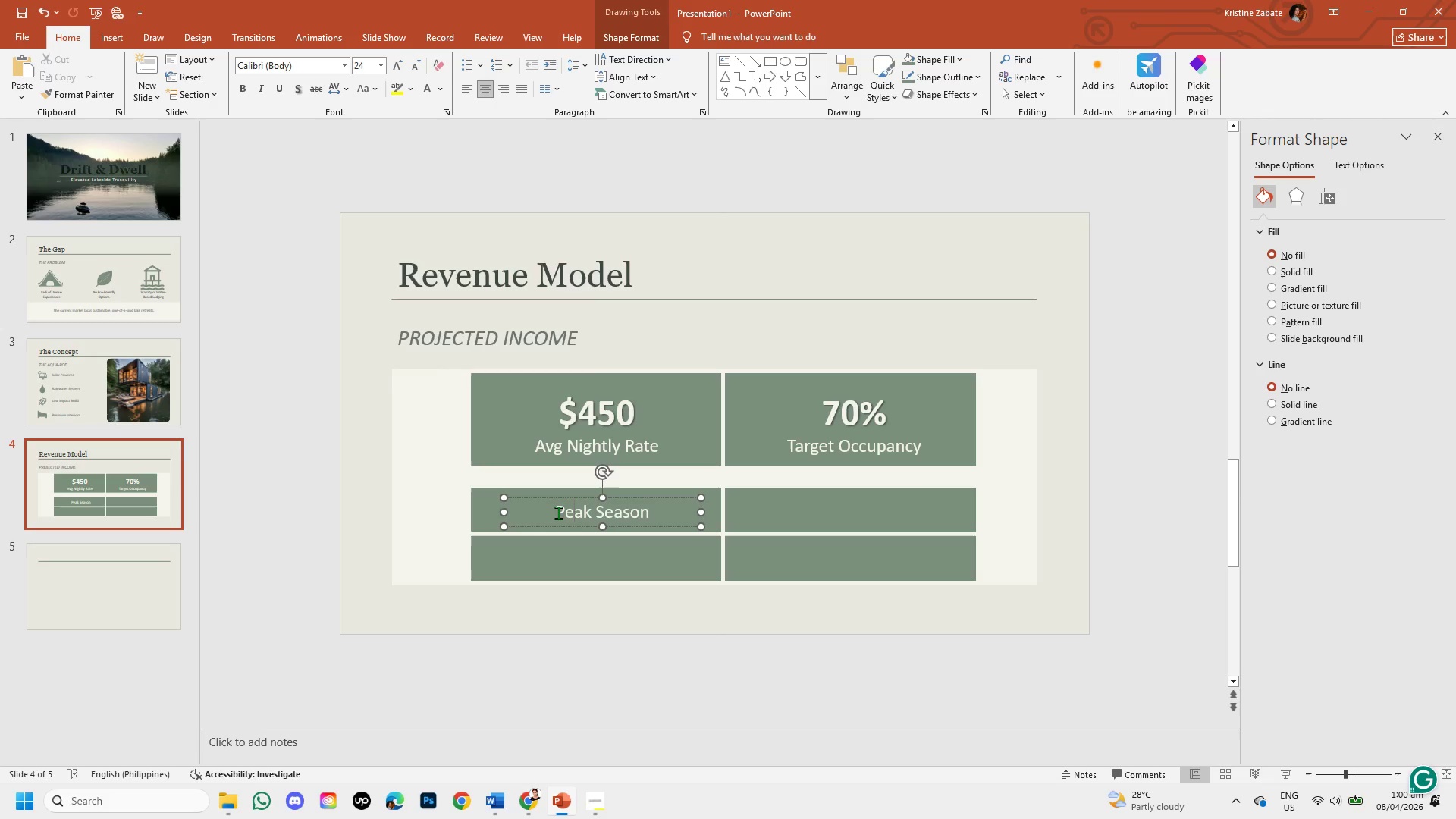 
left_click_drag(start_coordinate=[558, 513], to_coordinate=[642, 521])
 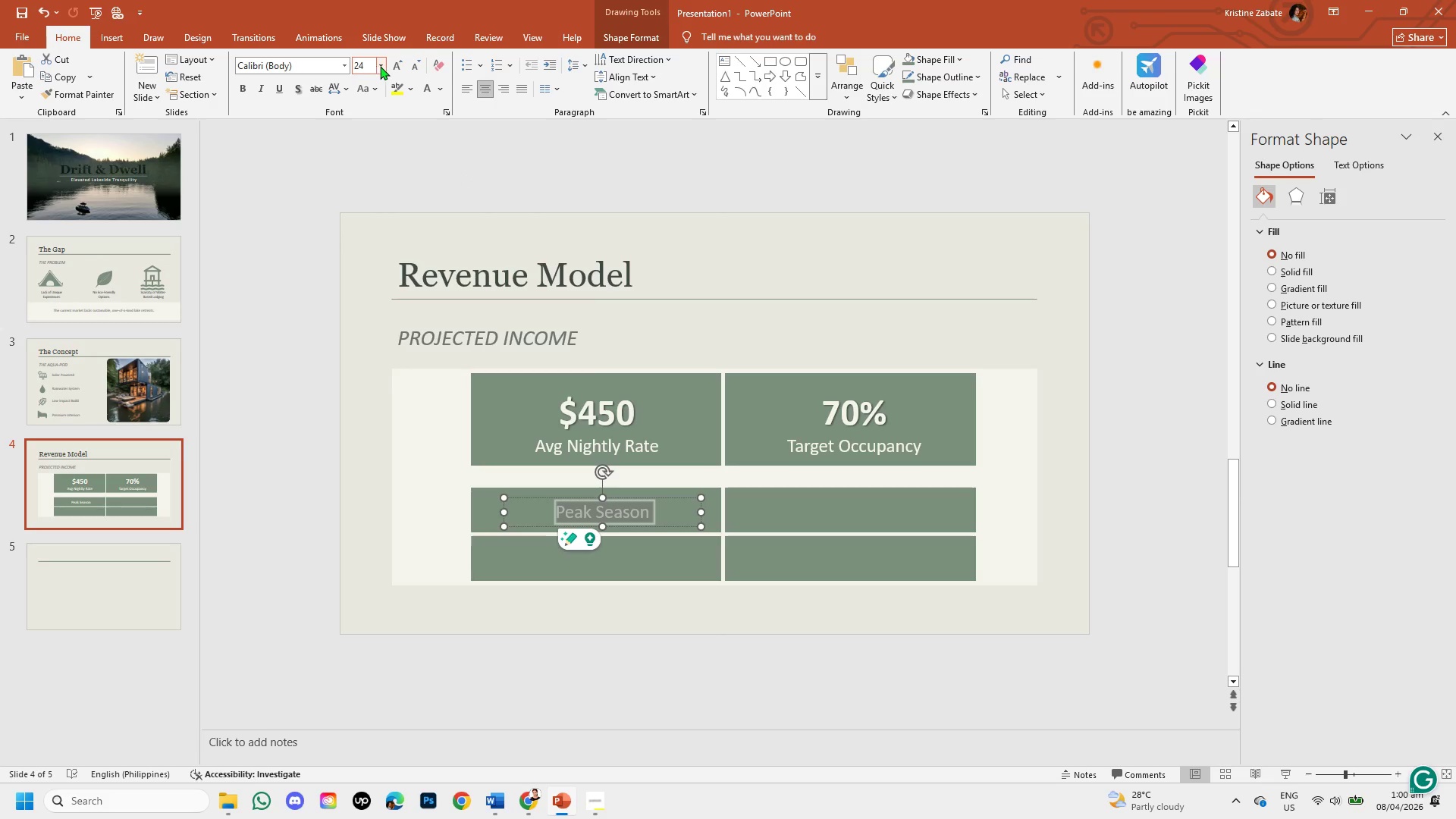 
left_click([394, 68])
 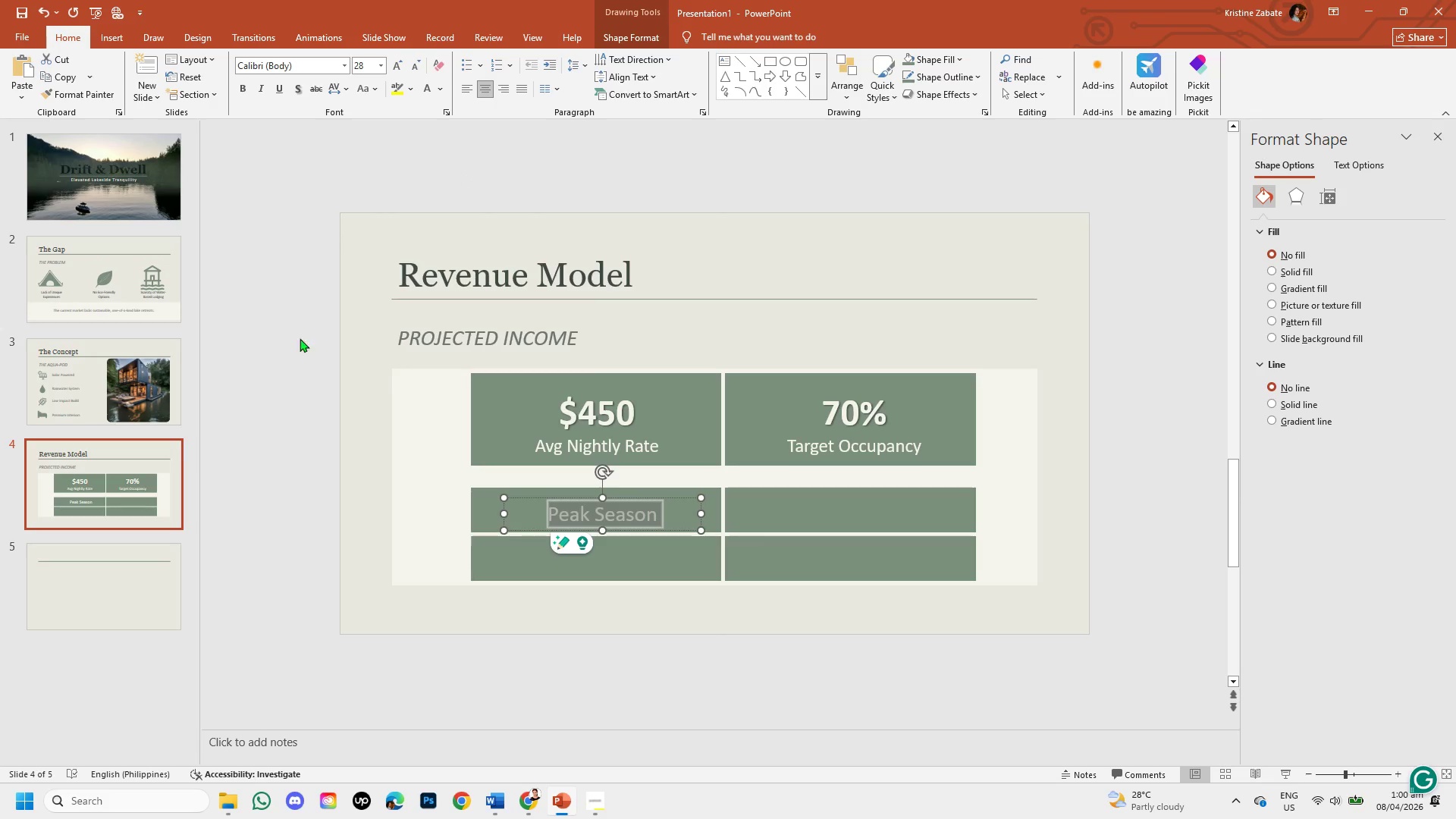 
left_click([269, 428])
 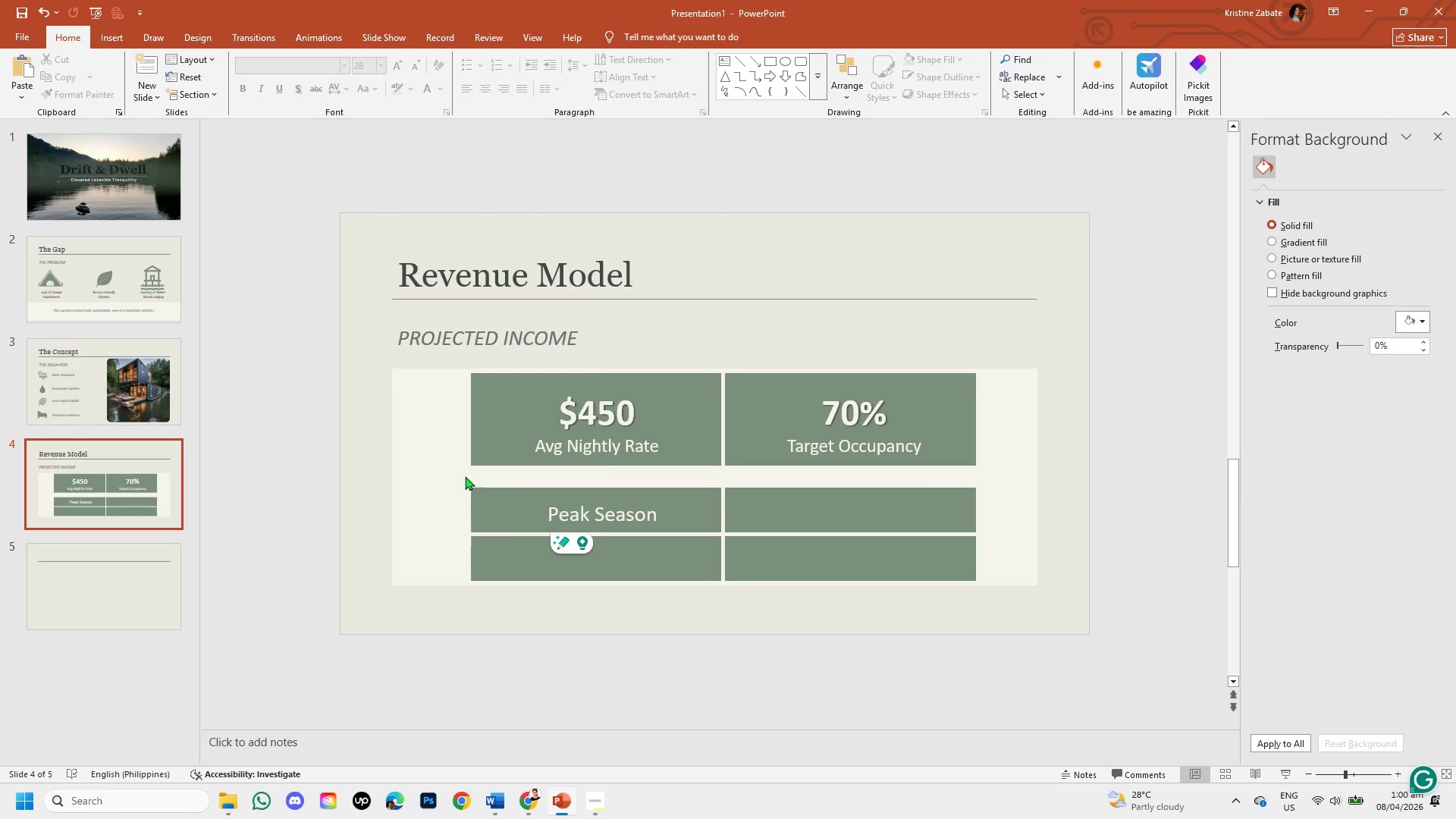 
left_click([584, 512])
 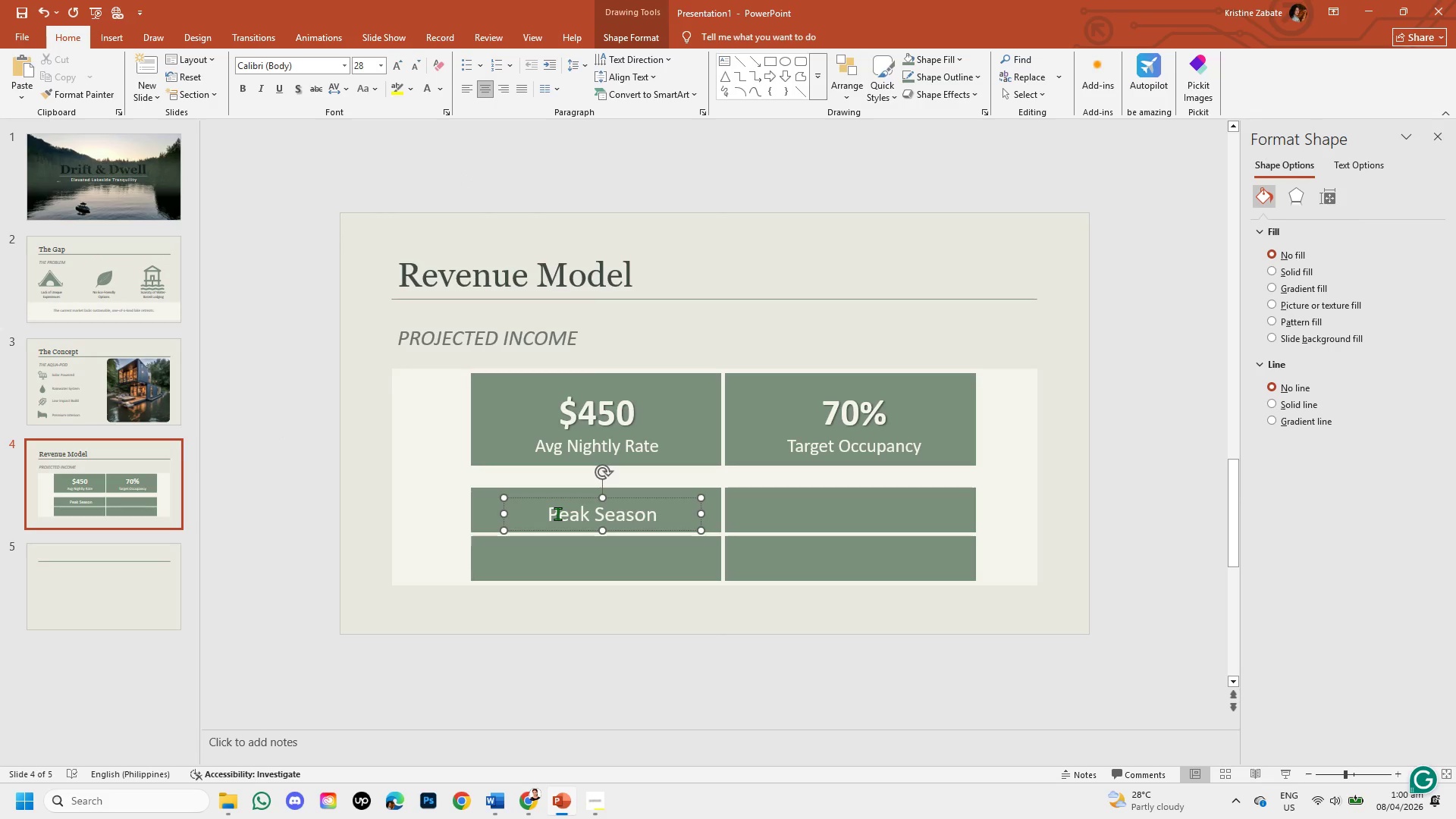 
key(Control+Z)
 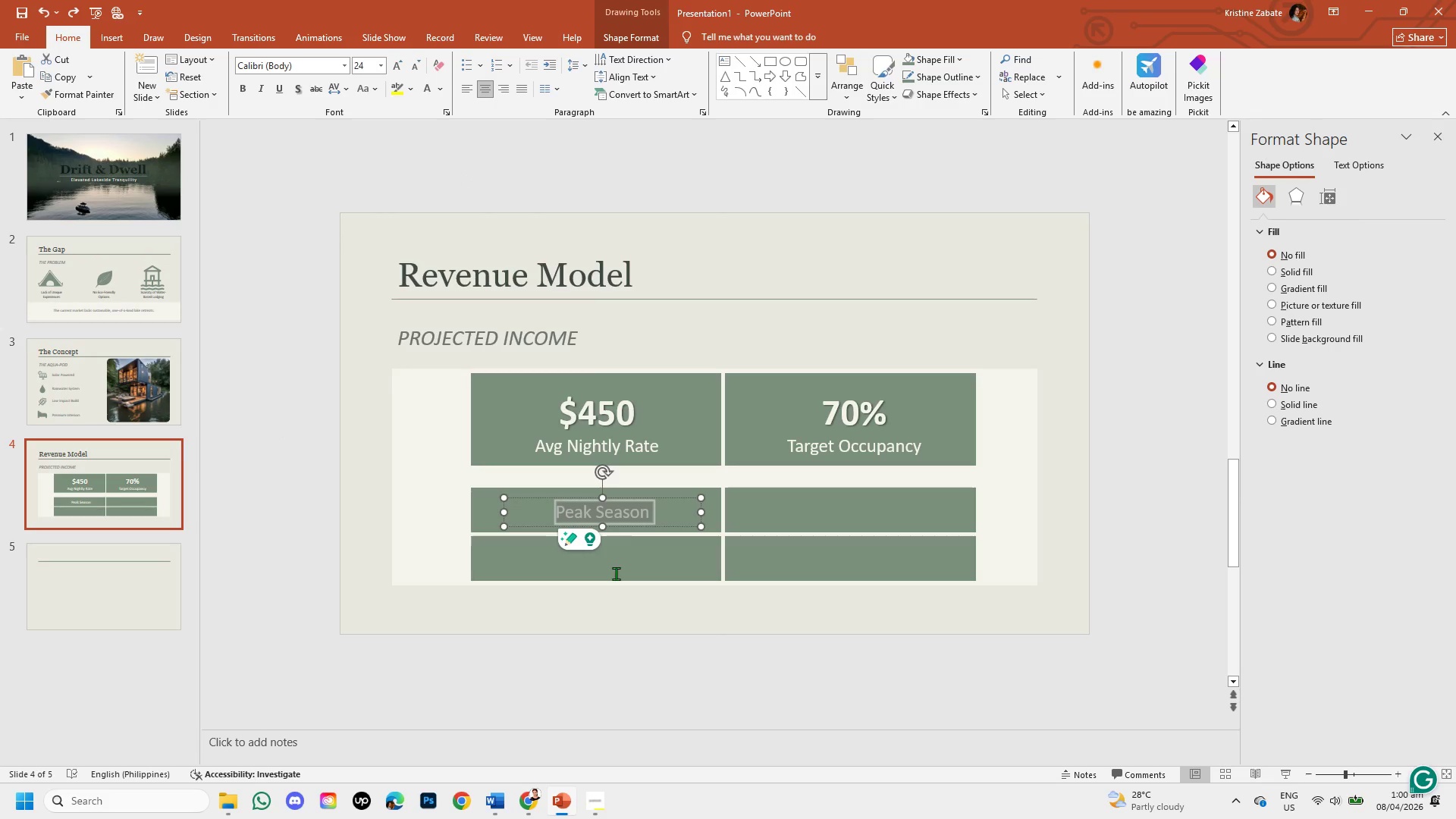 
left_click([617, 573])
 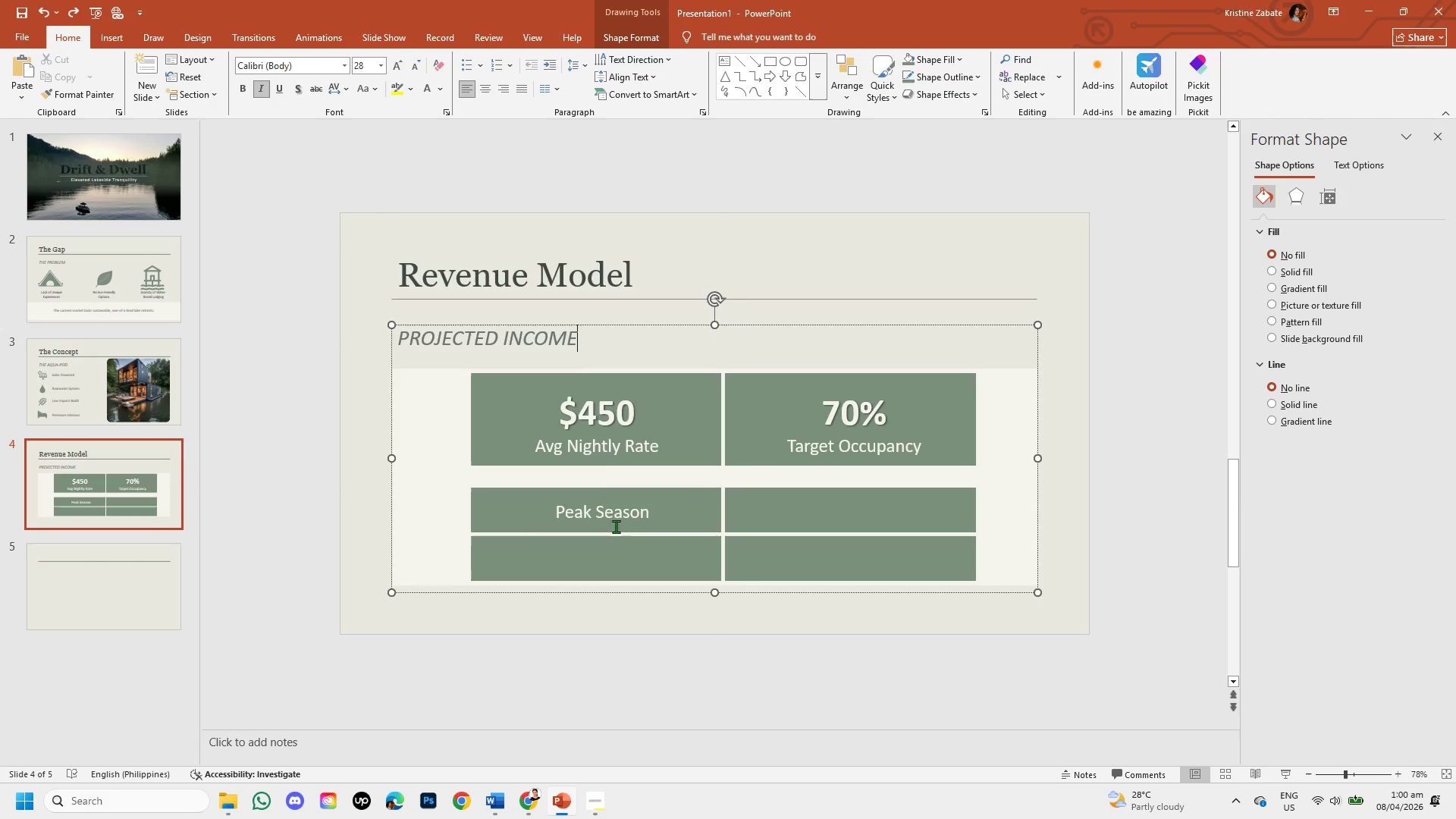 
left_click([616, 526])
 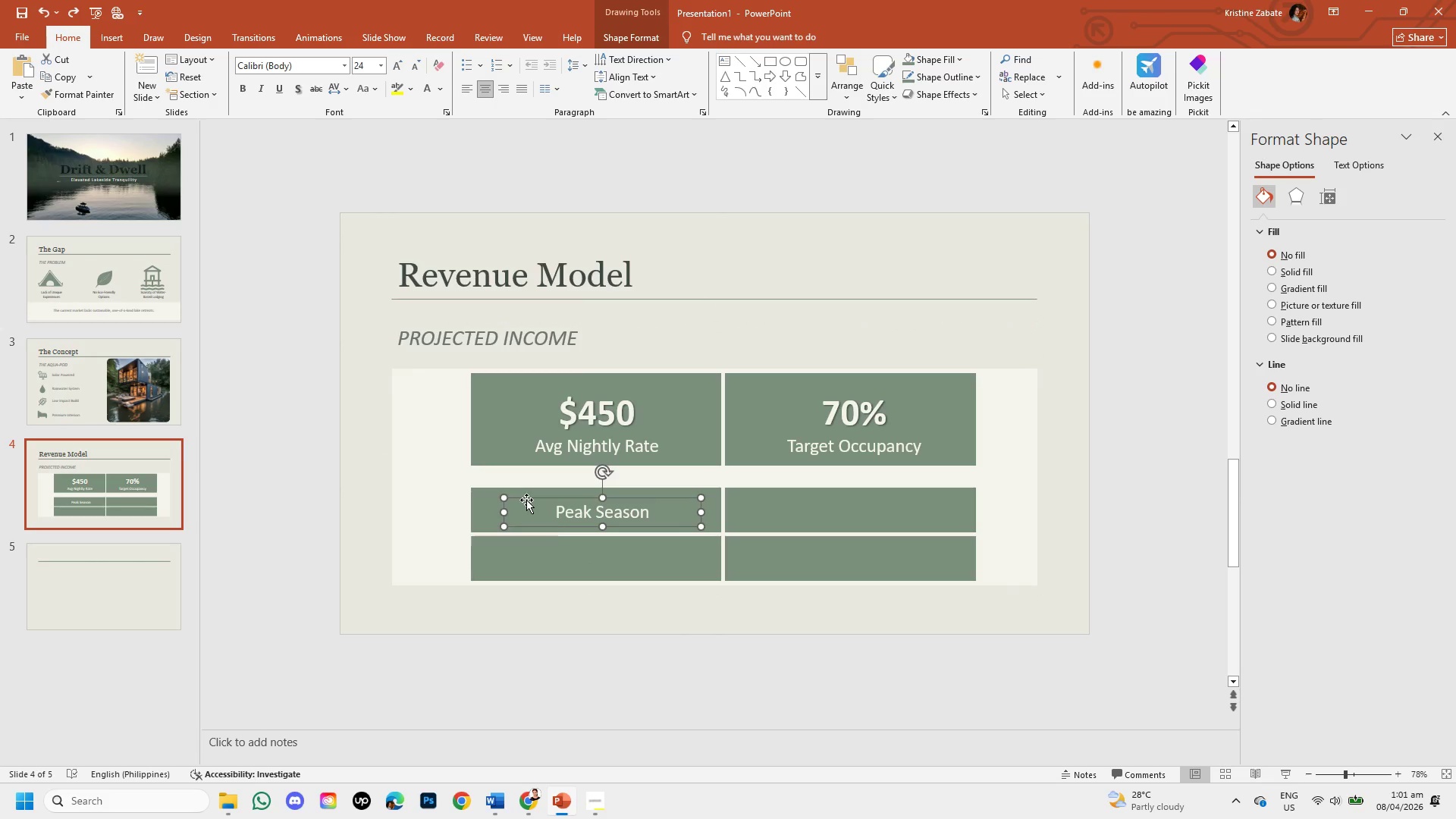 
left_click_drag(start_coordinate=[526, 498], to_coordinate=[518, 498])
 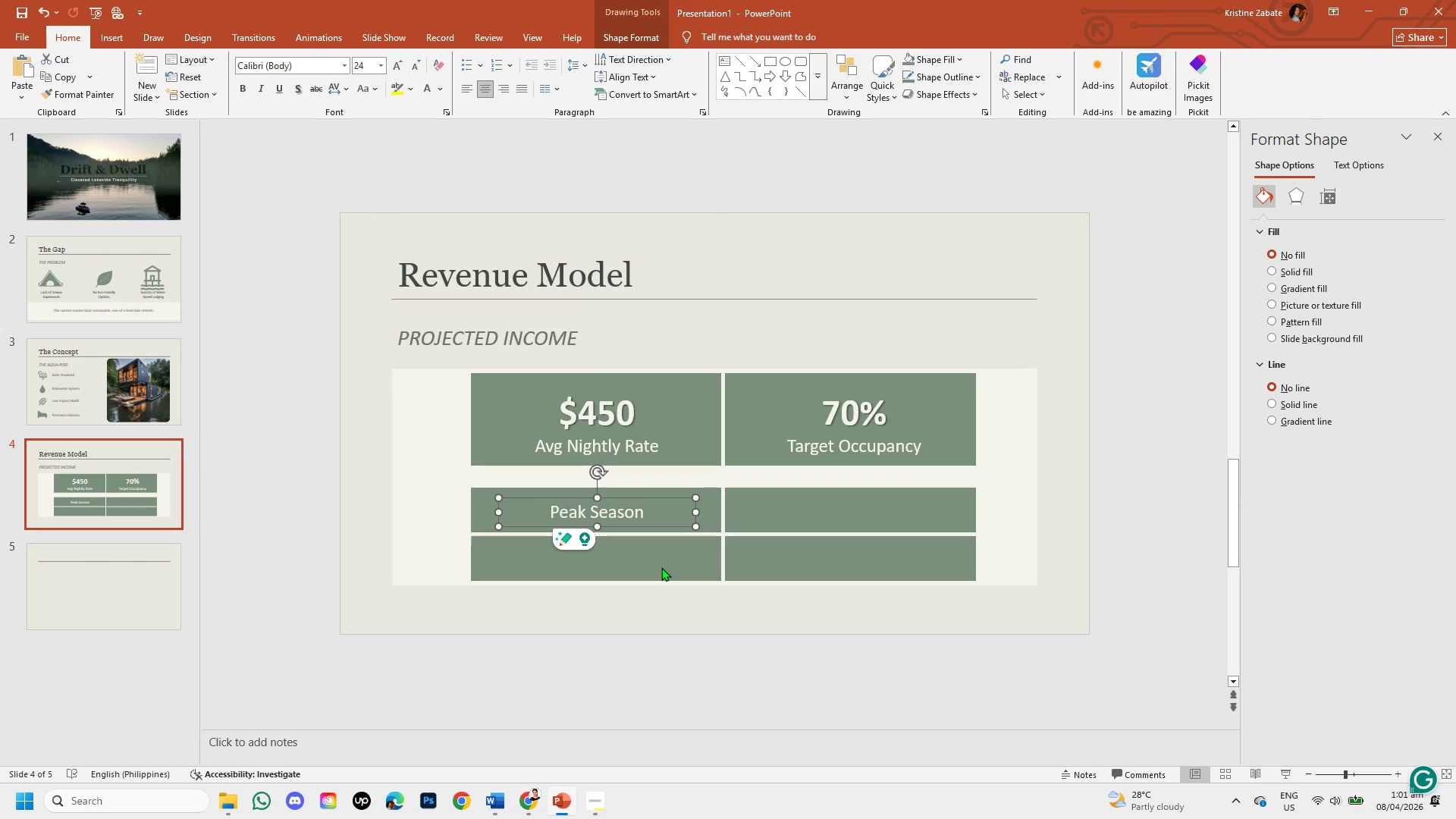 
left_click([661, 567])
 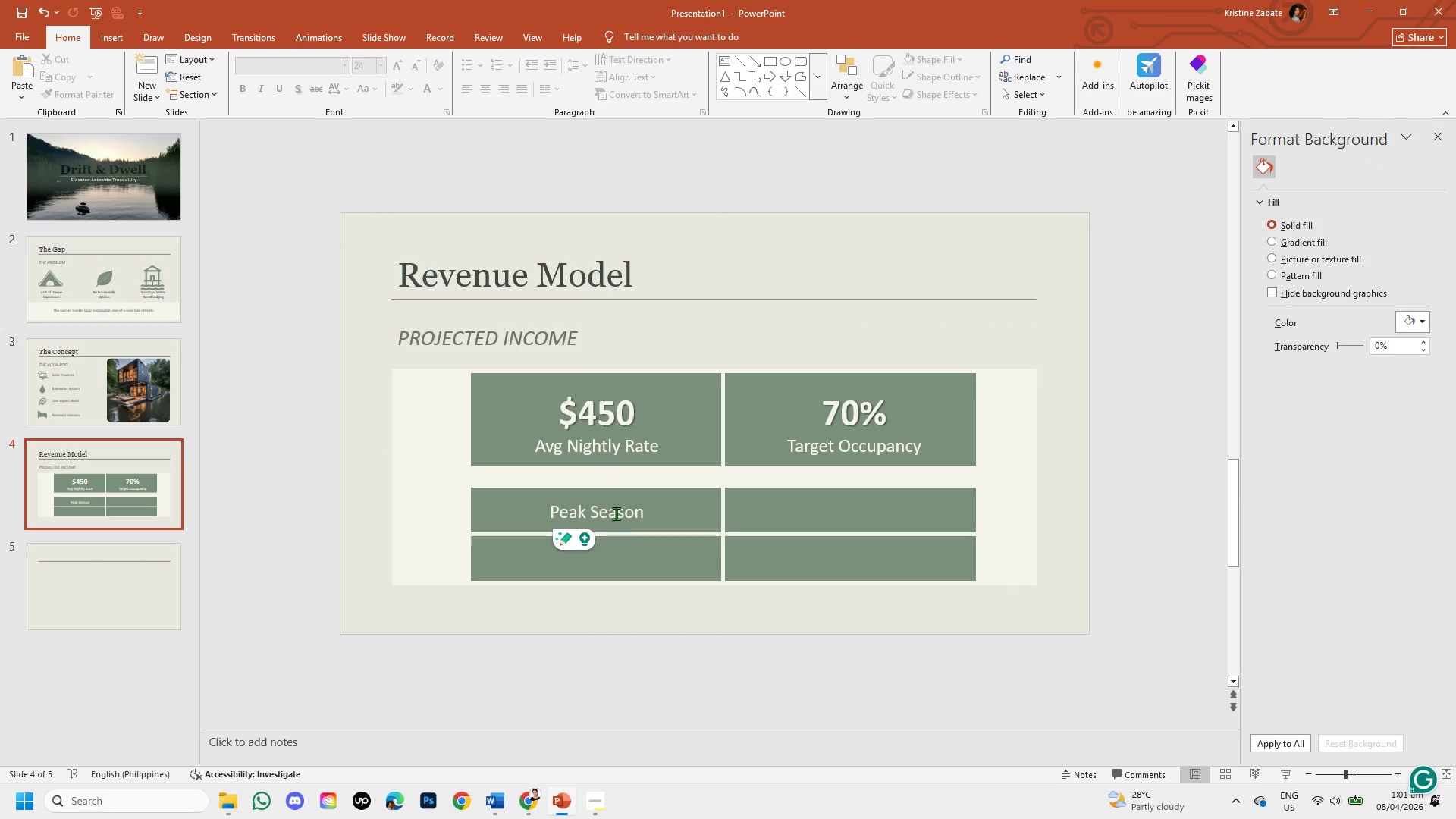 
left_click([615, 510])
 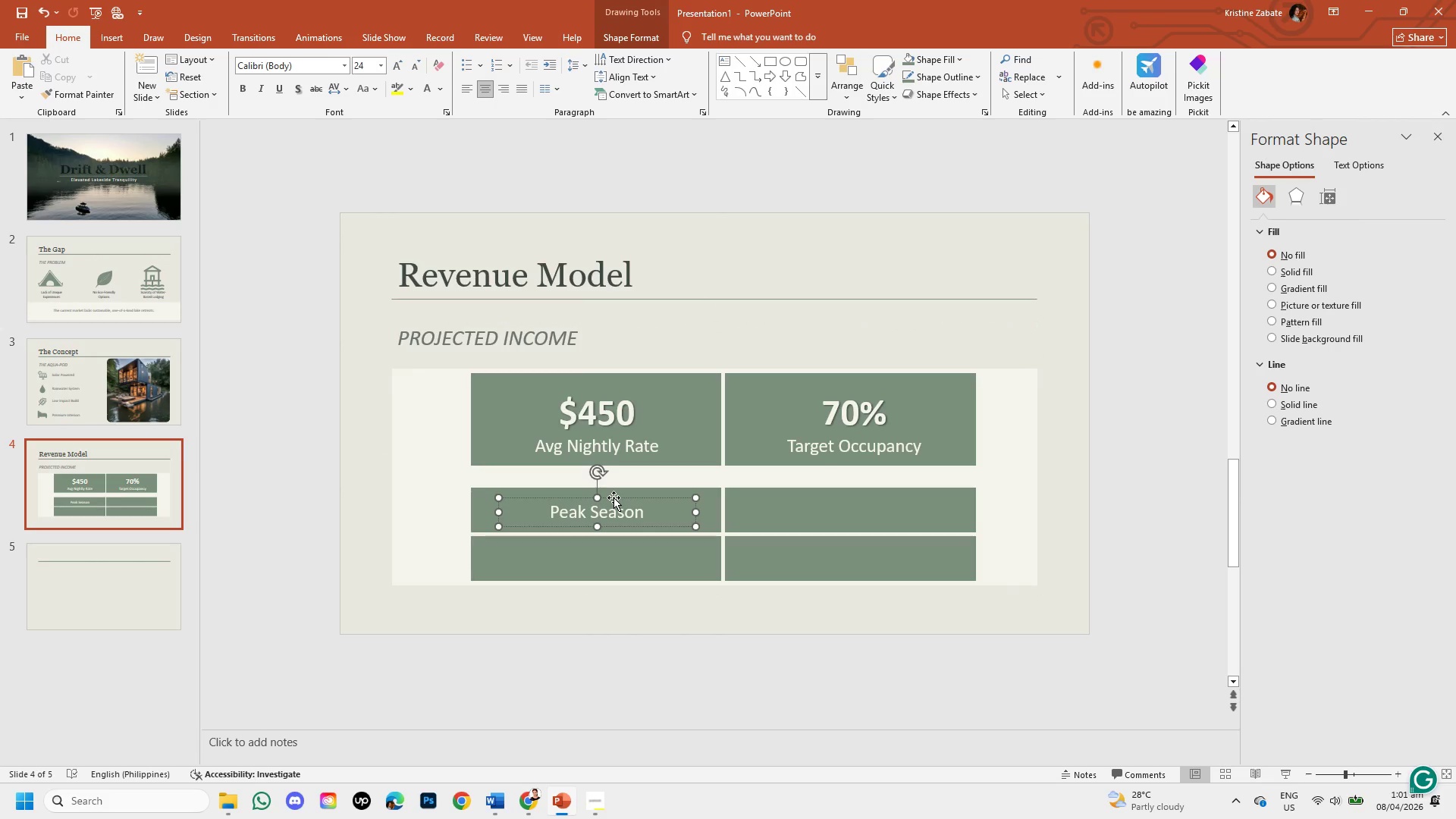 
left_click([615, 498])
 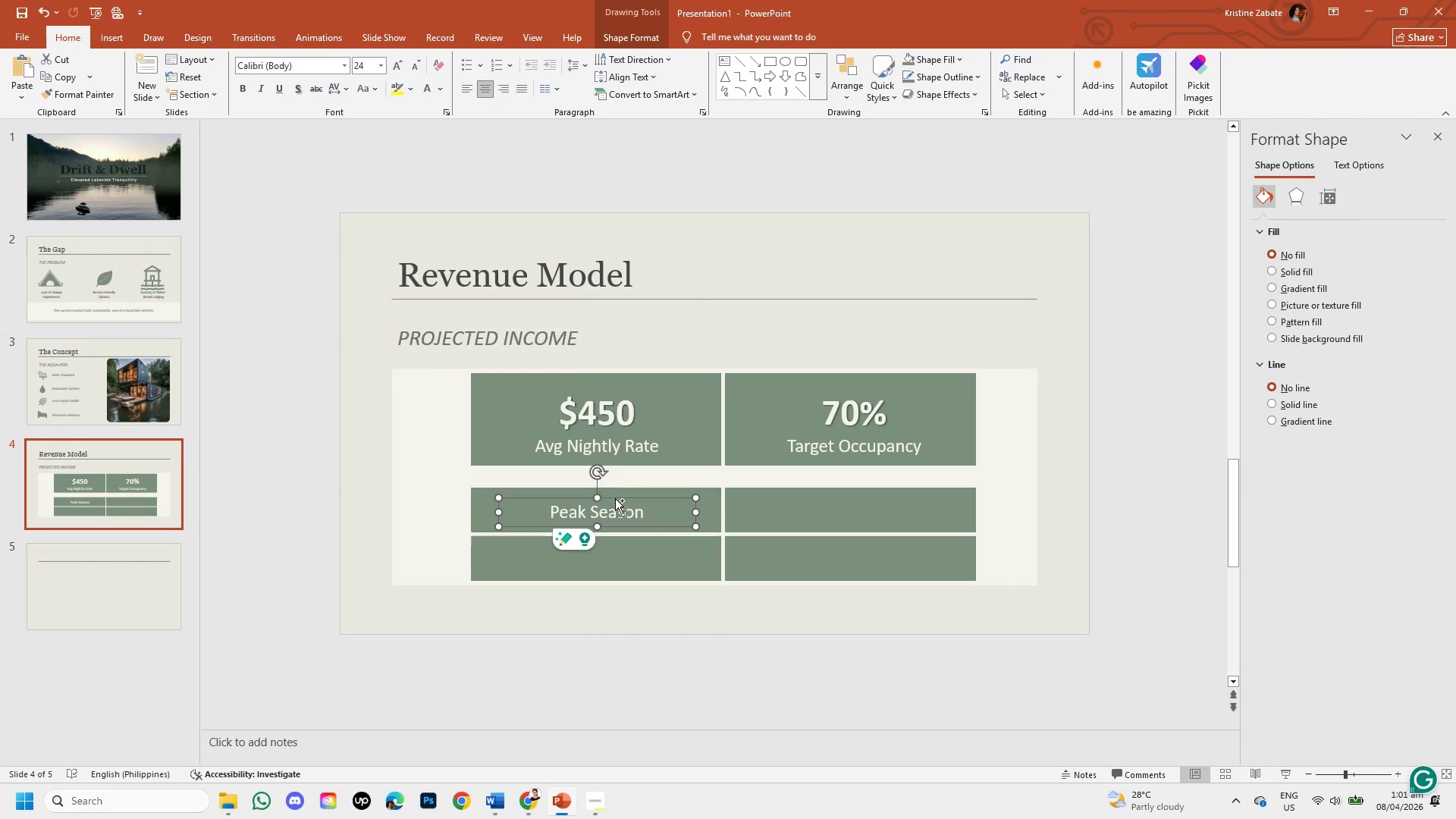 
key(Control+C)
 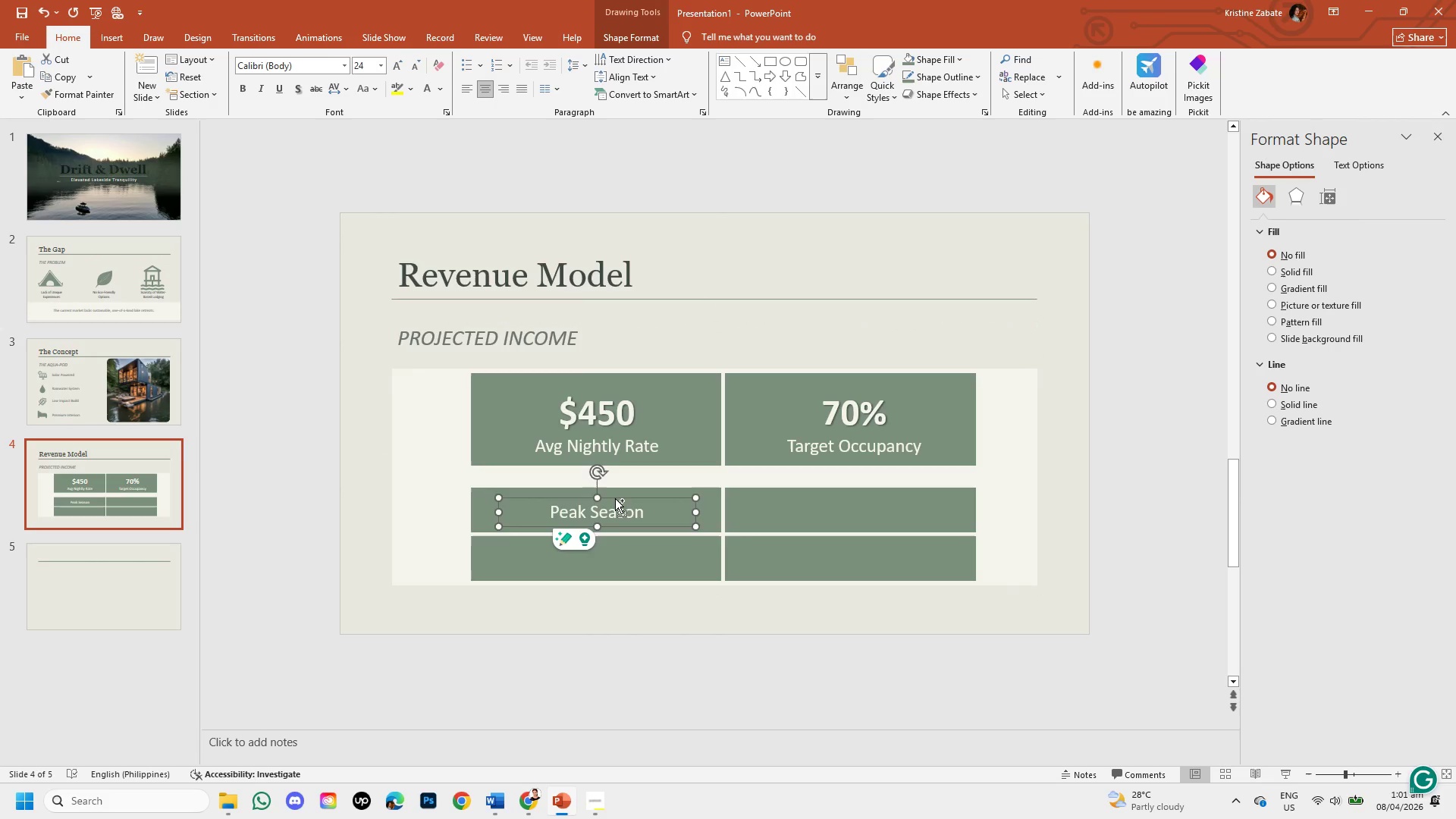 
key(Control+V)
 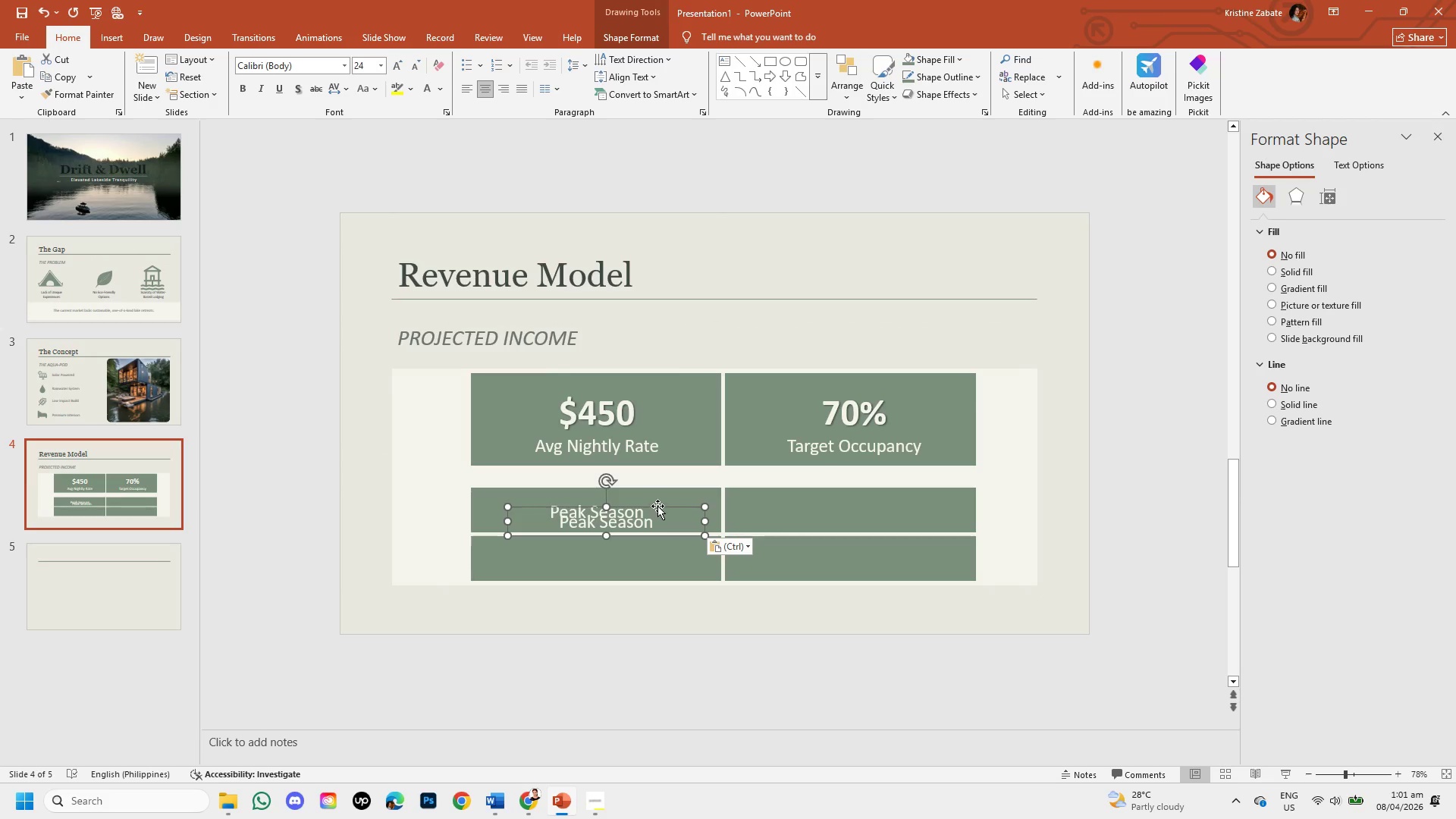 
left_click_drag(start_coordinate=[657, 506], to_coordinate=[909, 496])
 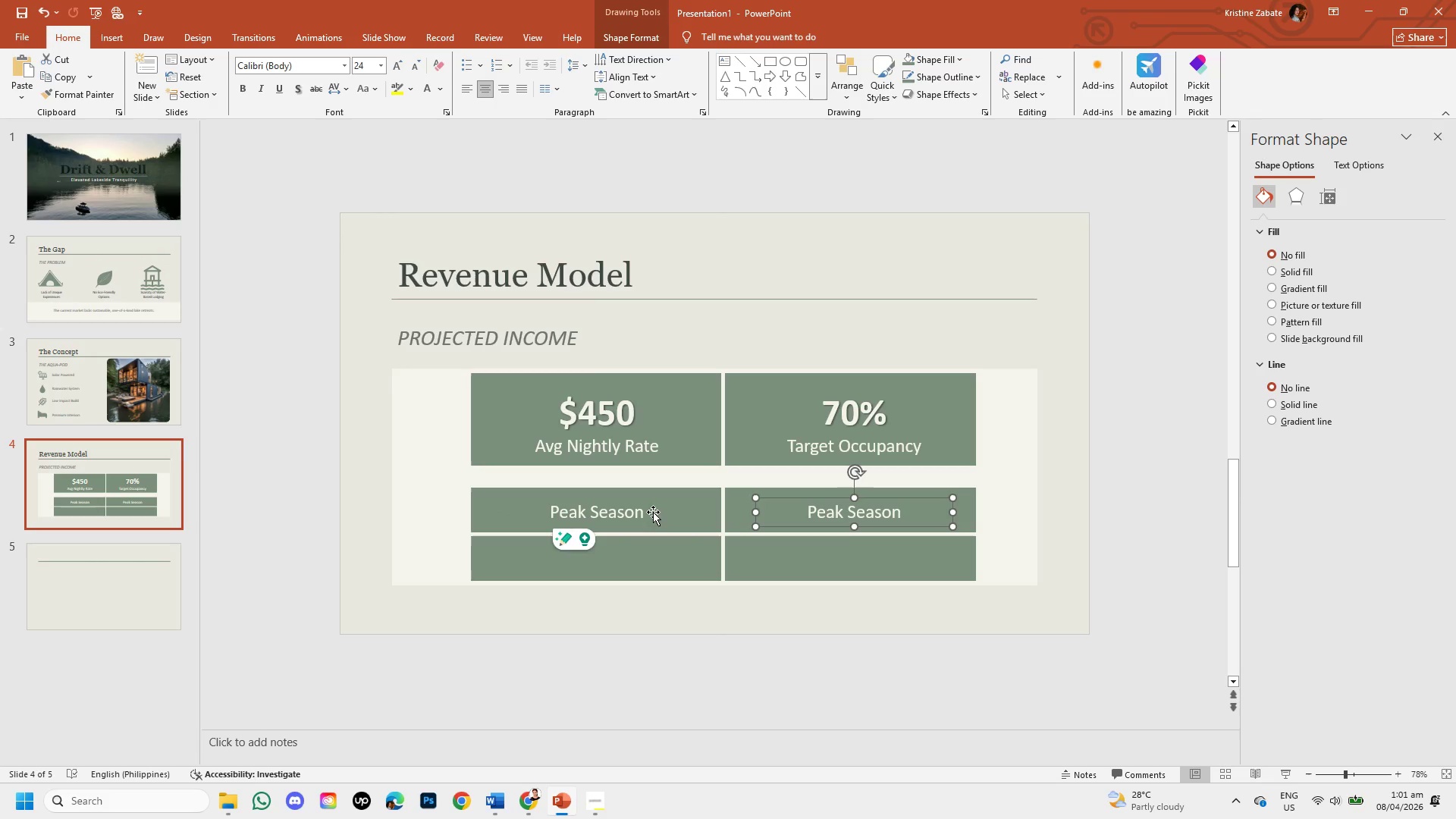 
left_click_drag(start_coordinate=[649, 506], to_coordinate=[636, 500])
 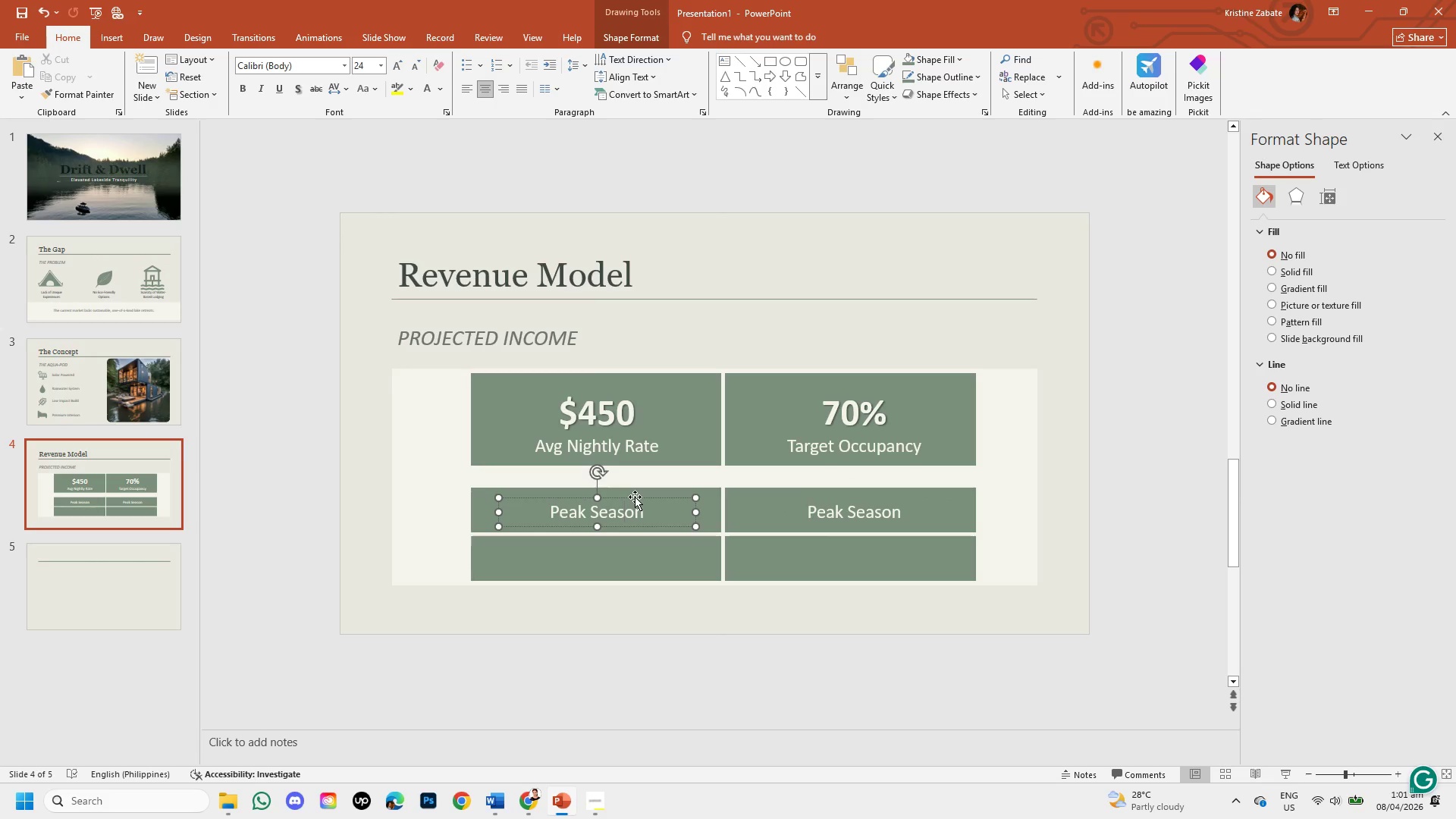 
left_click([636, 500])
 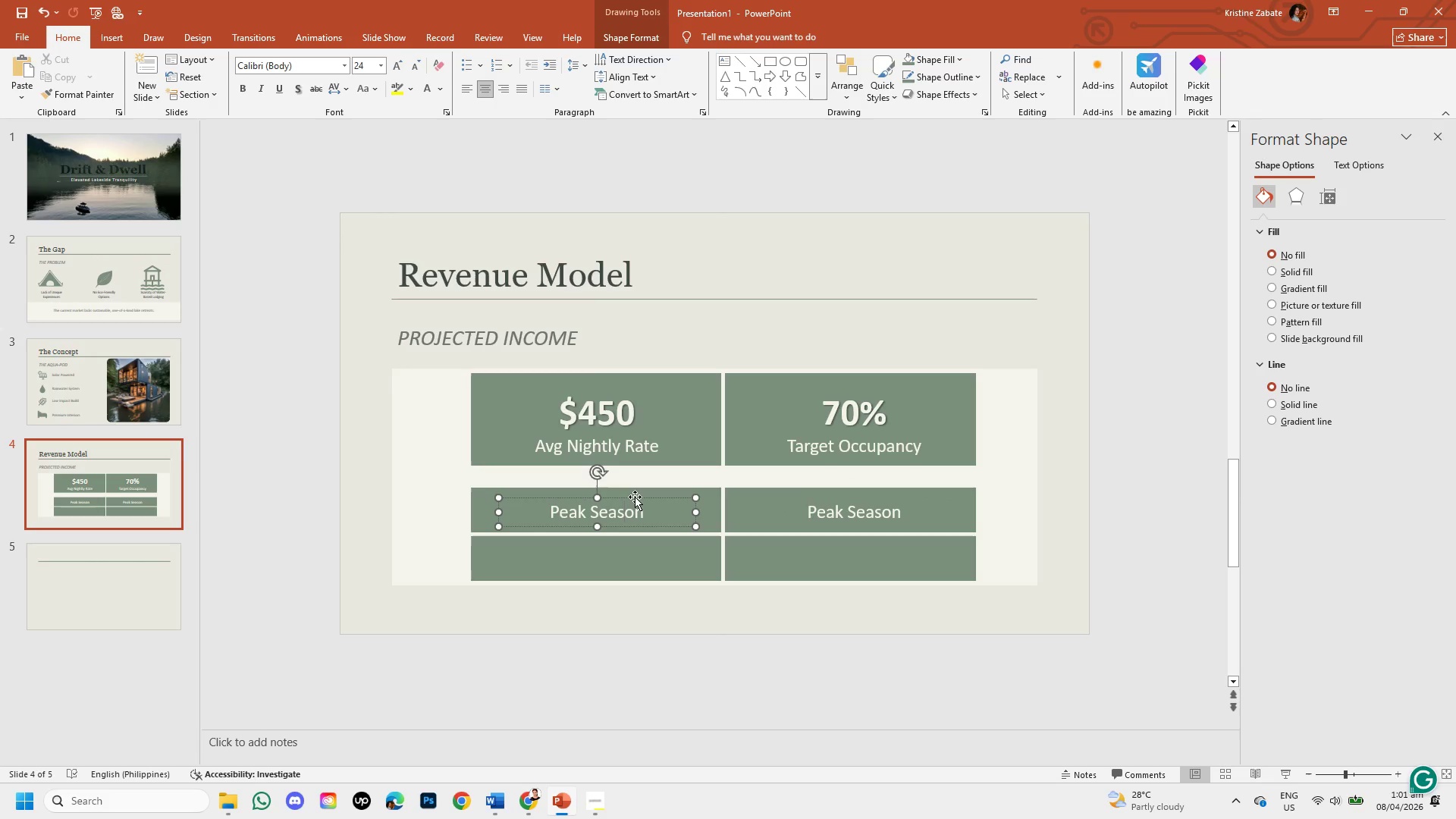 
left_click_drag(start_coordinate=[635, 497], to_coordinate=[639, 497])
 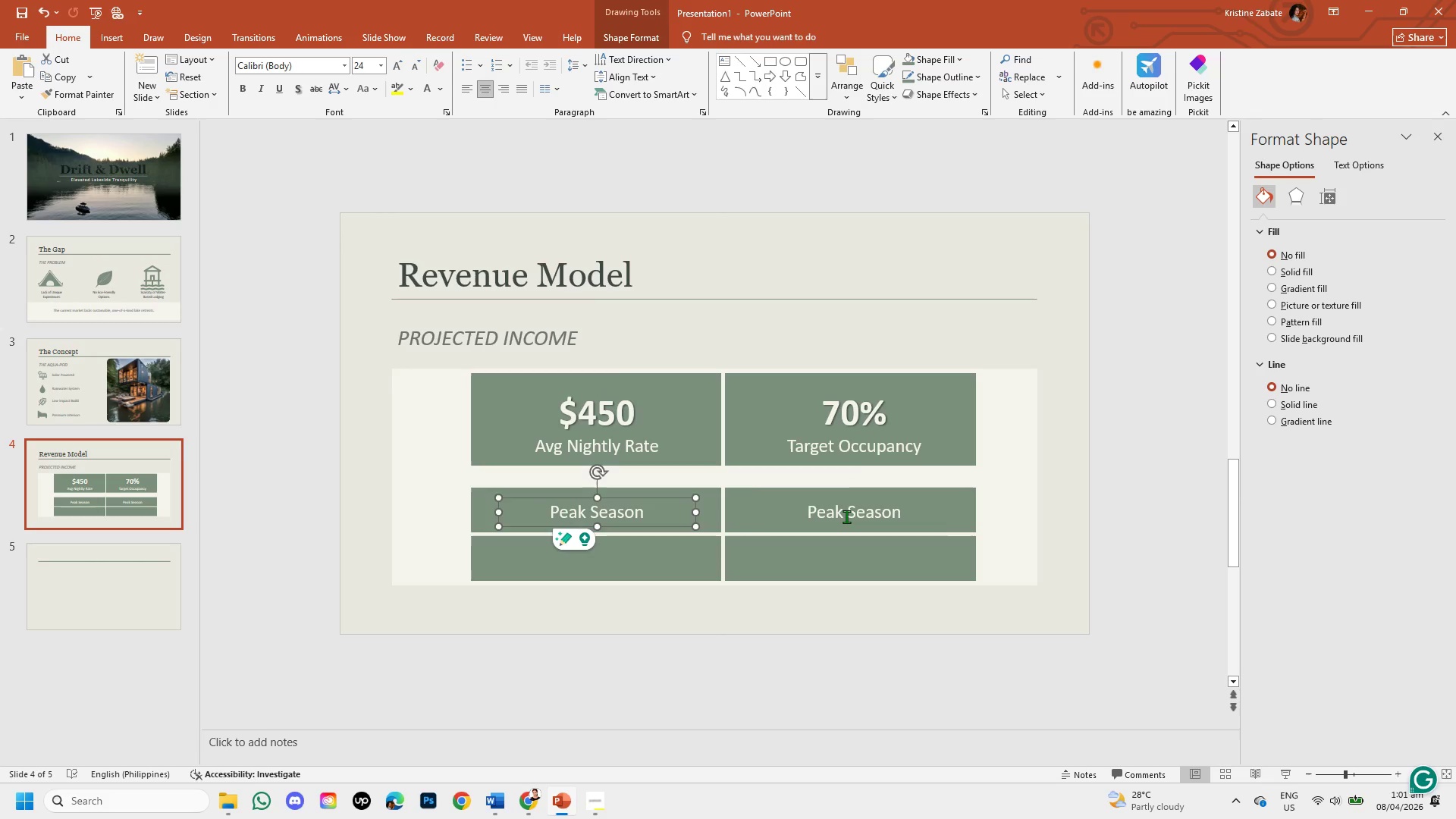 
left_click([847, 516])
 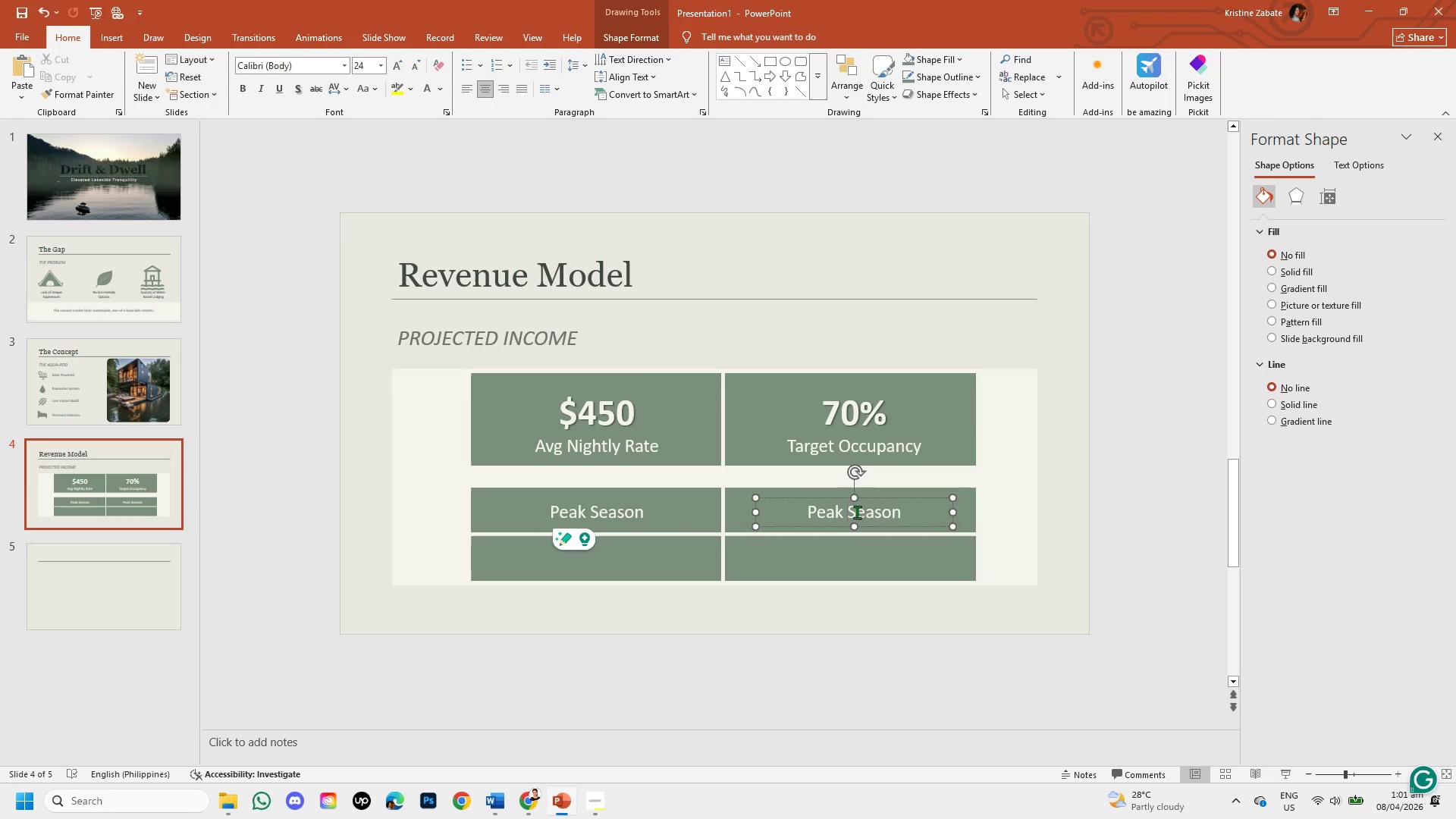 
mouse_move([876, 499])
 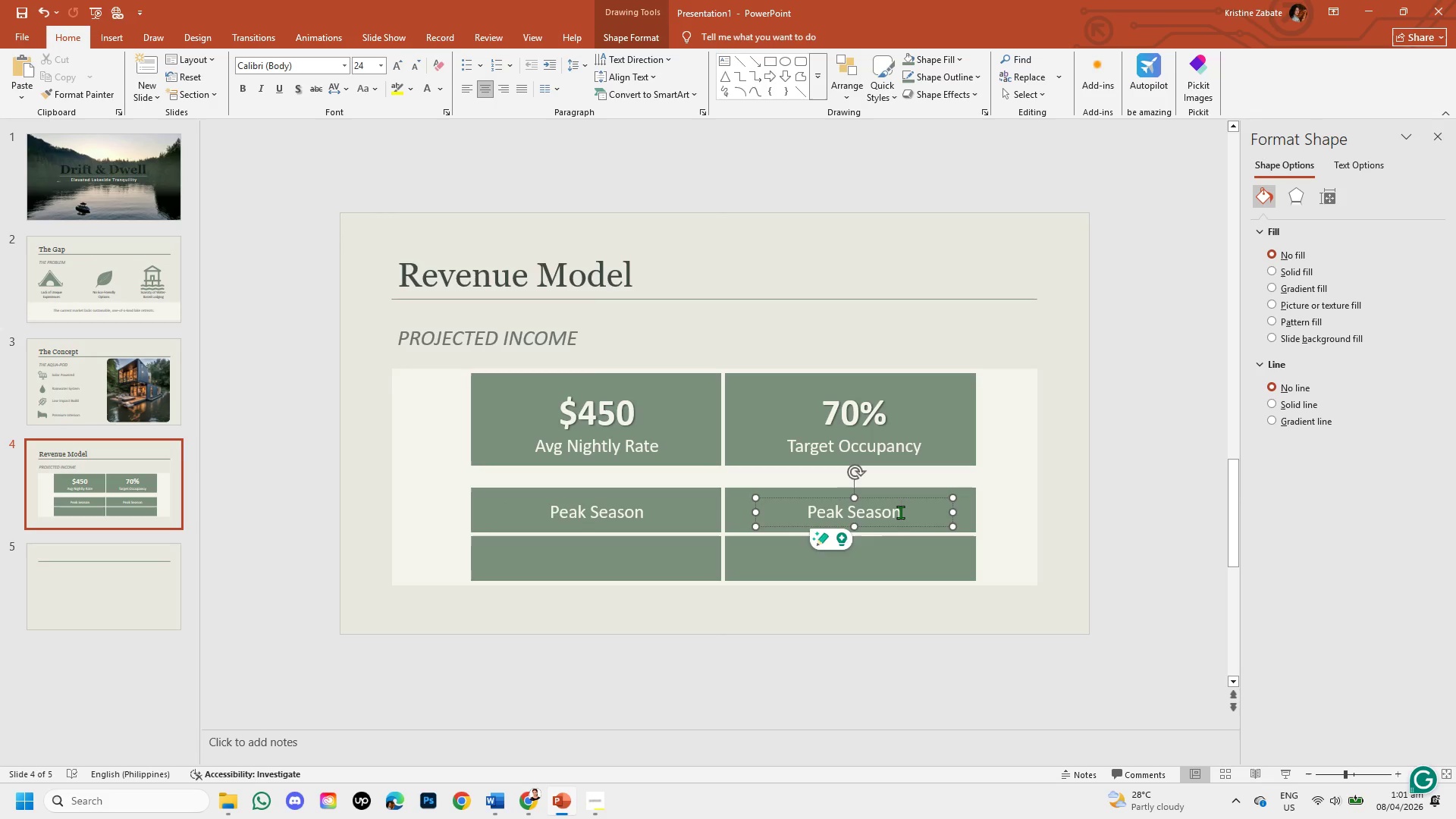 
left_click([900, 512])
 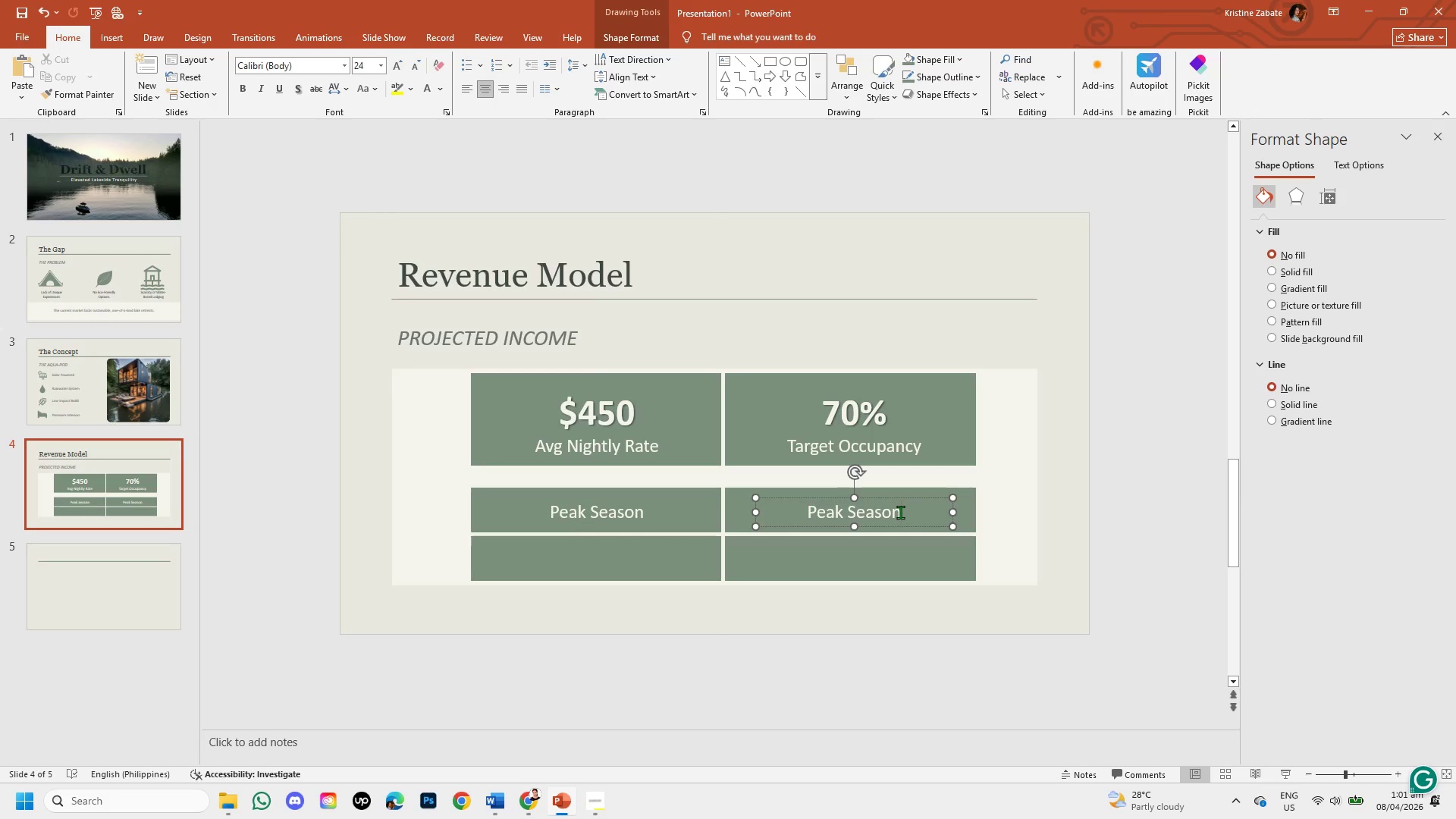 
key(Backspace)
key(Backspace)
key(Backspace)
key(Backspace)
key(Backspace)
key(Backspace)
key(Backspace)
key(Backspace)
key(Backspace)
key(Backspace)
key(Backspace)
type(Off-sew)
key(Backspace)
key(Backspace)
type(eason)
key(Backspace)
key(Backspace)
key(Backspace)
key(Backspace)
key(Backspace)
key(Backspace)
type(Season)
 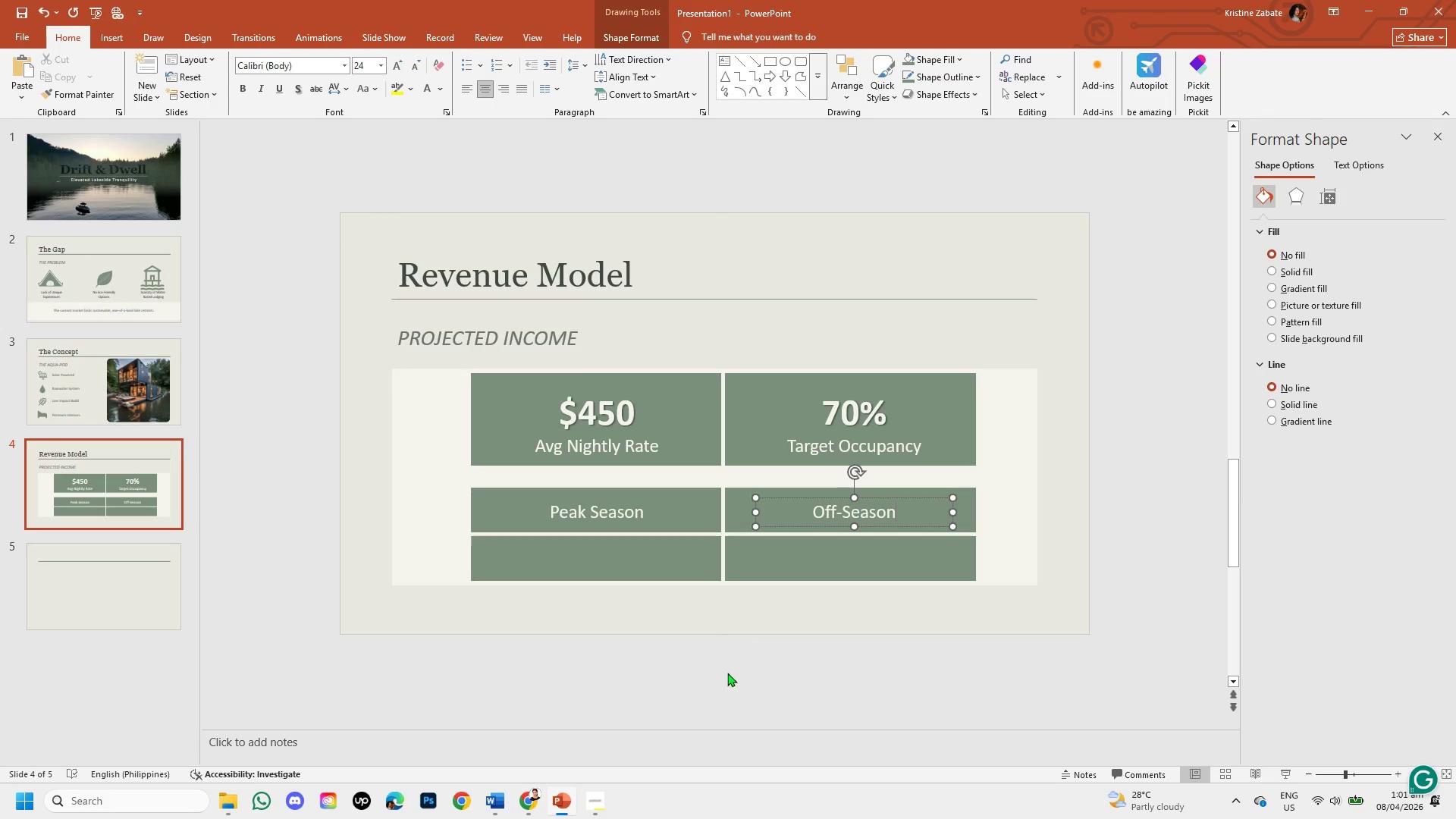 
left_click([728, 676])
 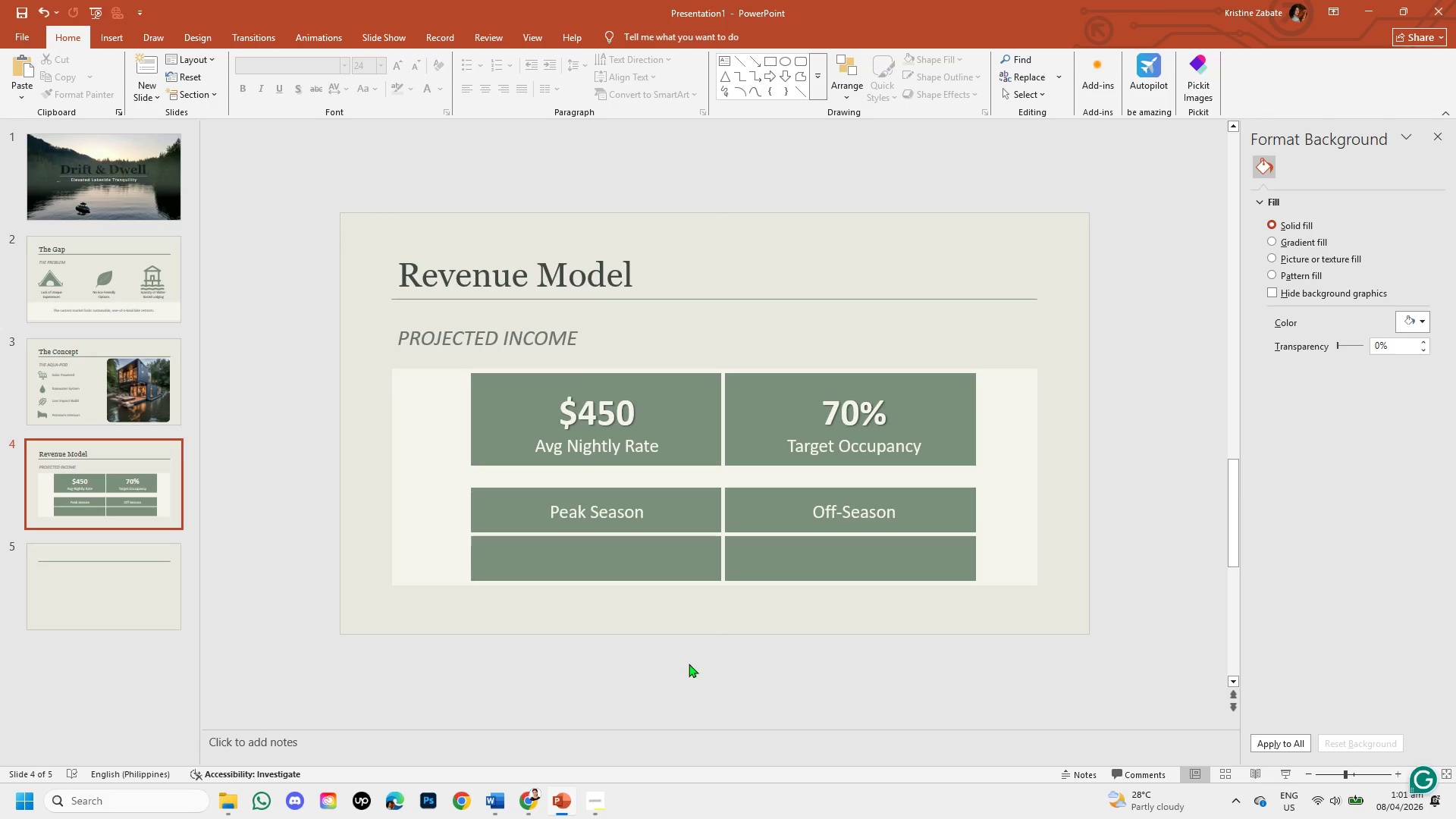 
left_click([413, 557])
 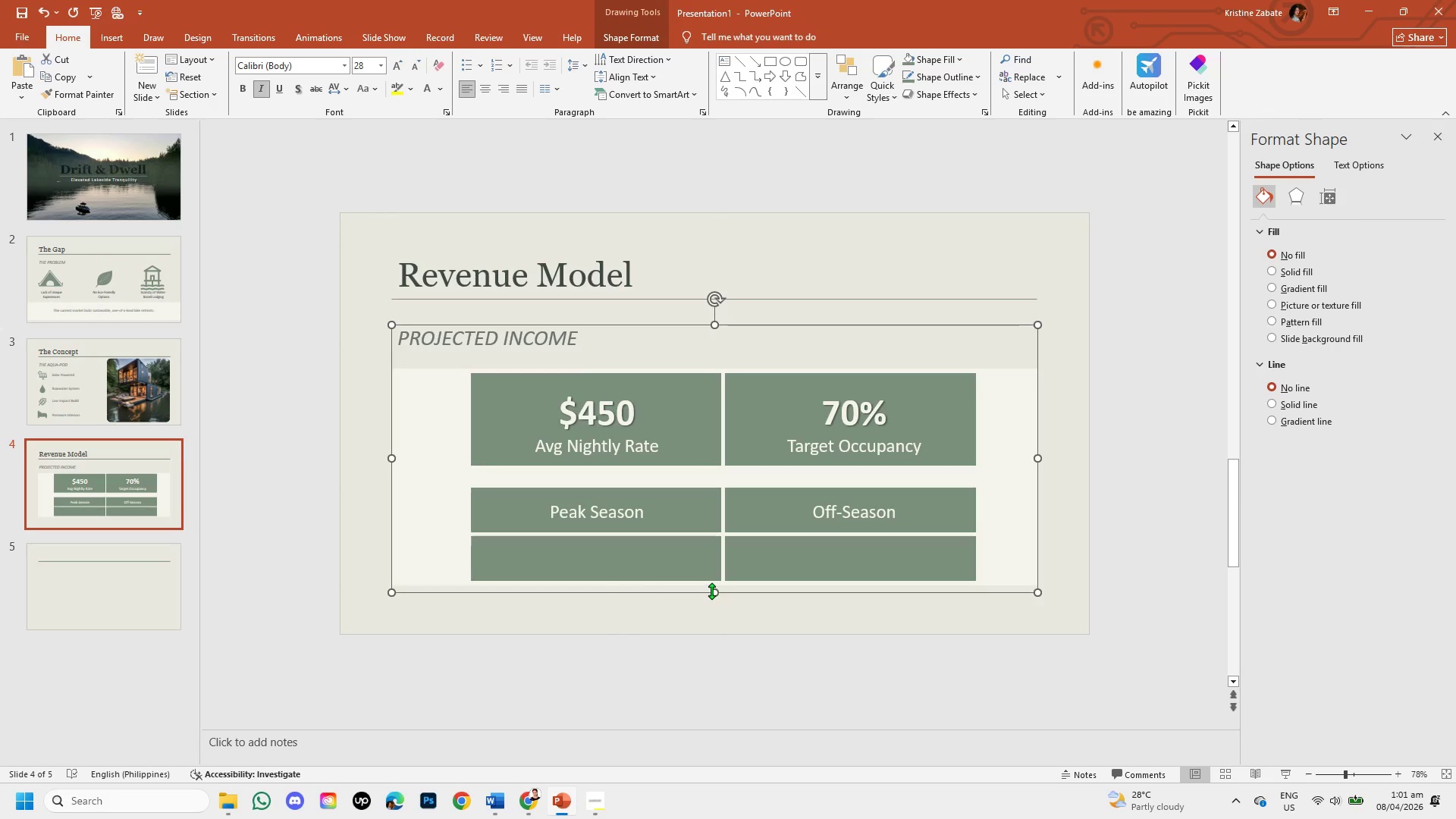 
left_click([571, 554])
 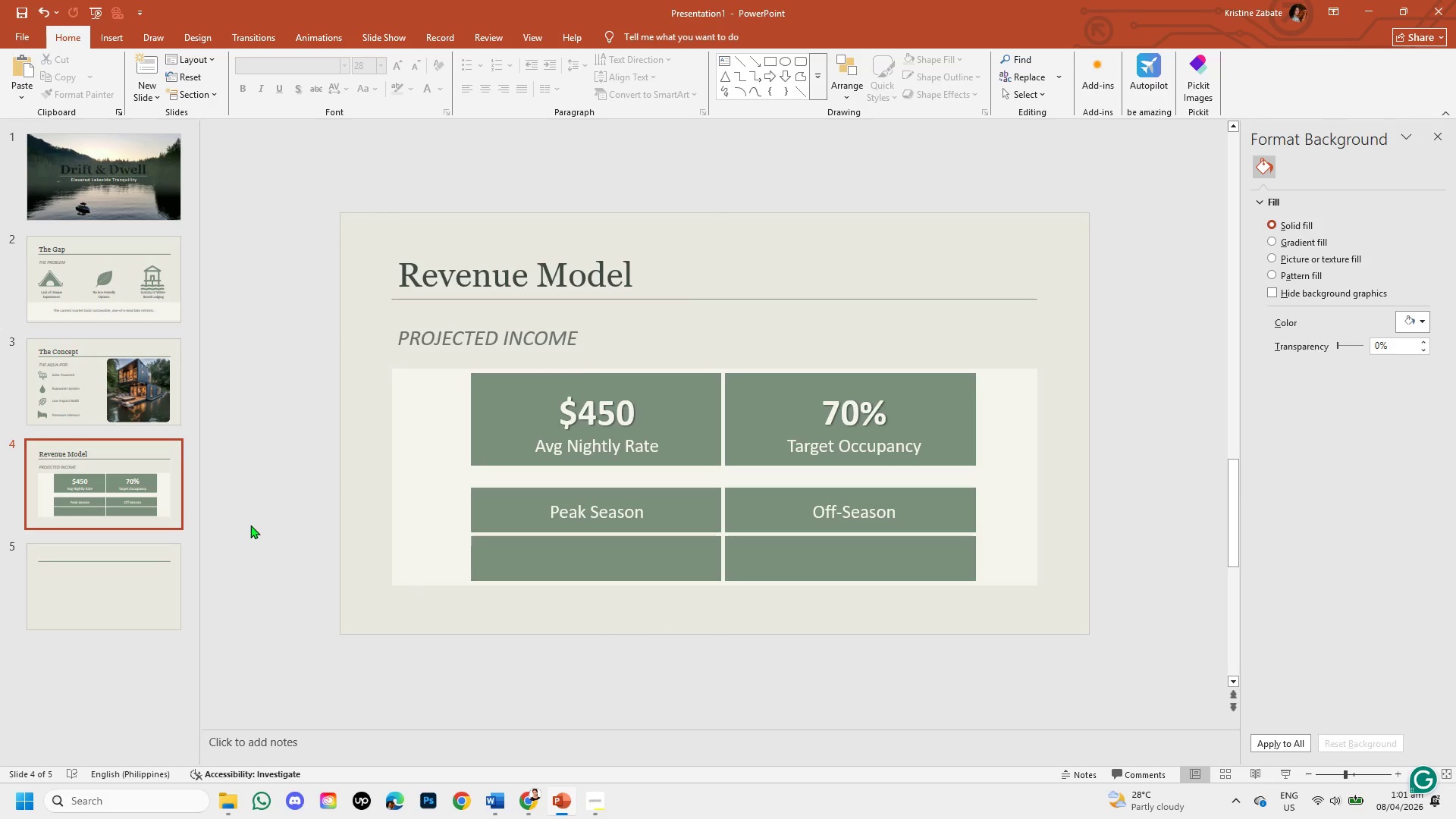 
left_click([250, 524])
 